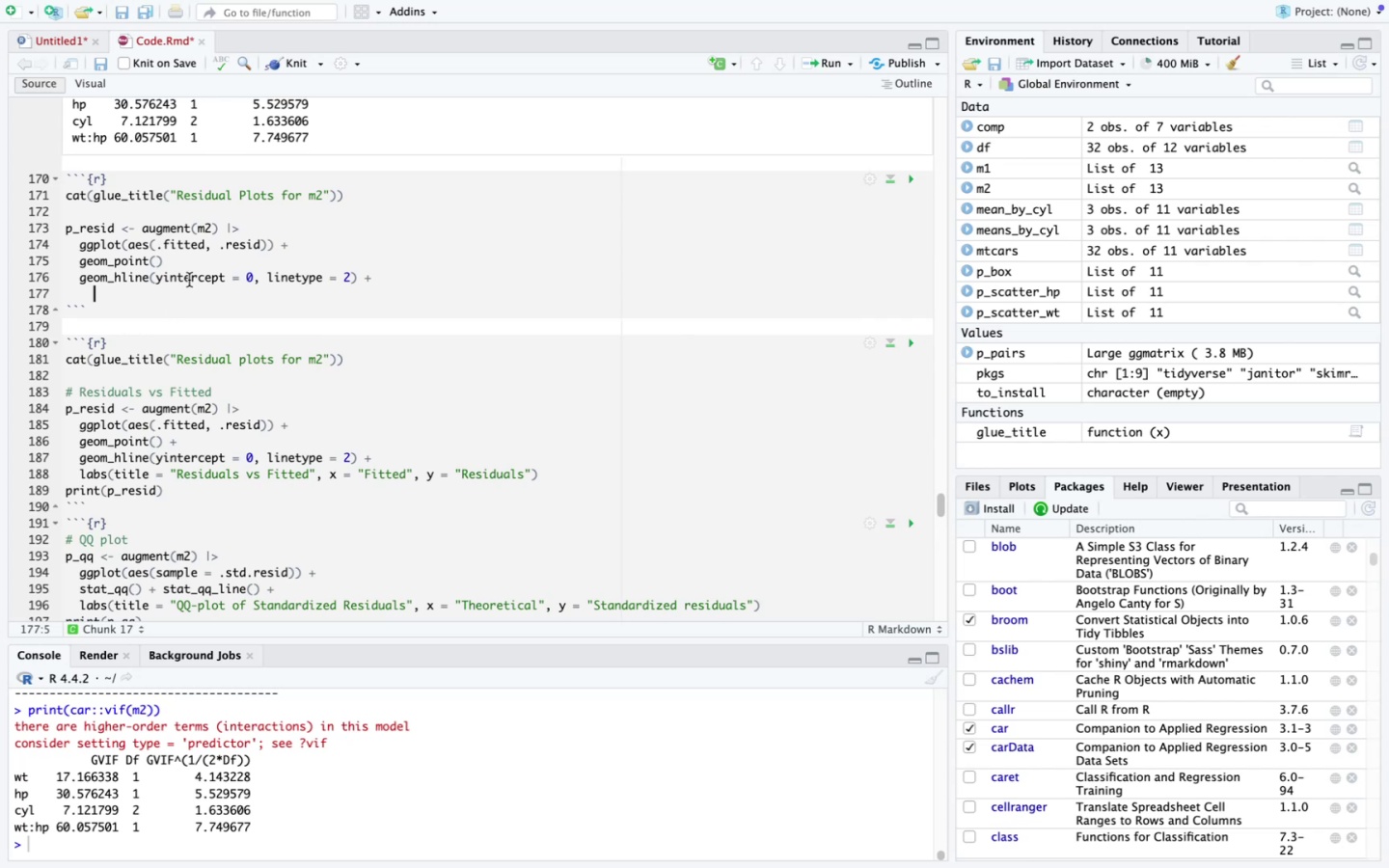 
left_click([196, 256])
 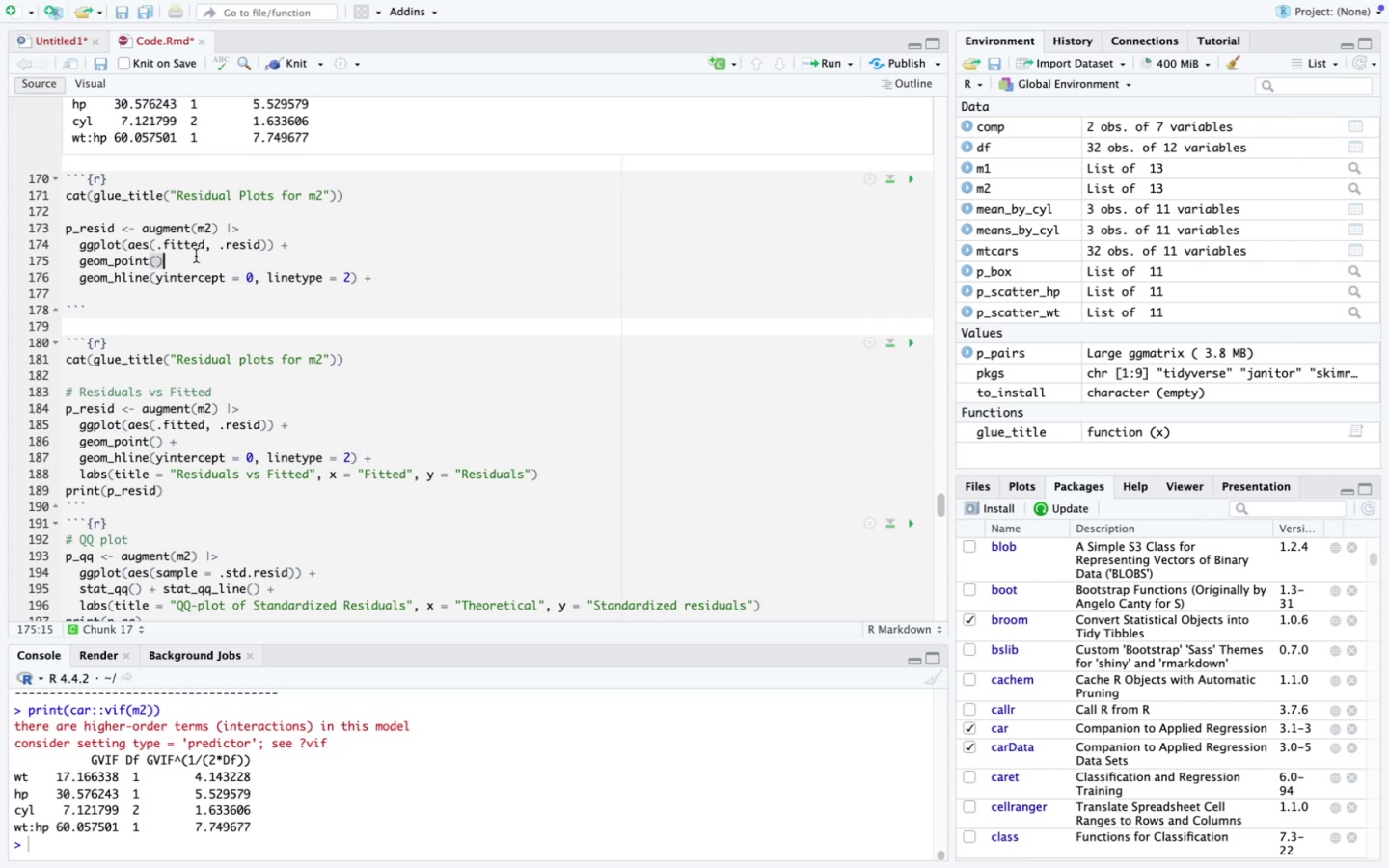 
key(Space)
 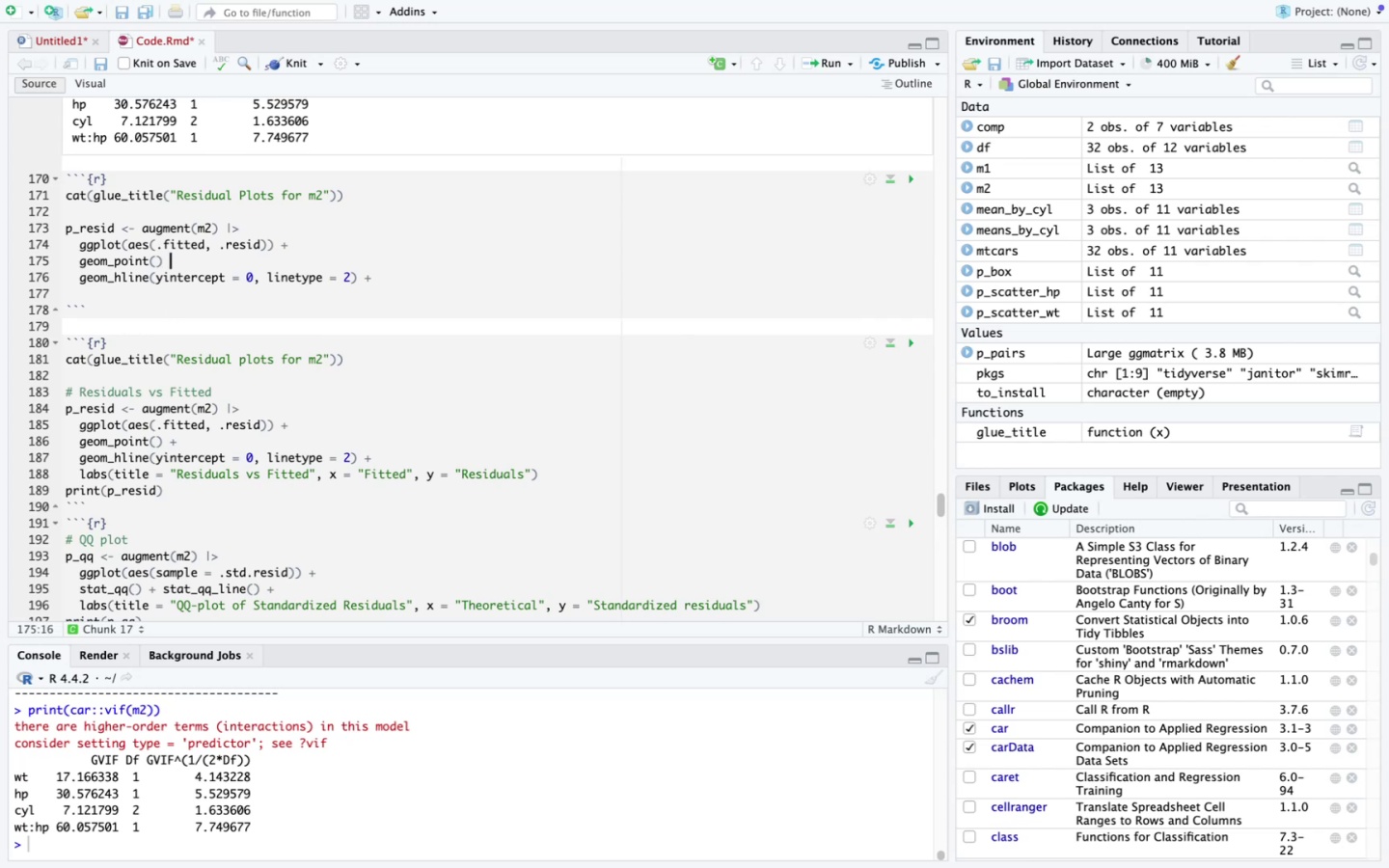 
key(Shift+Equal)
 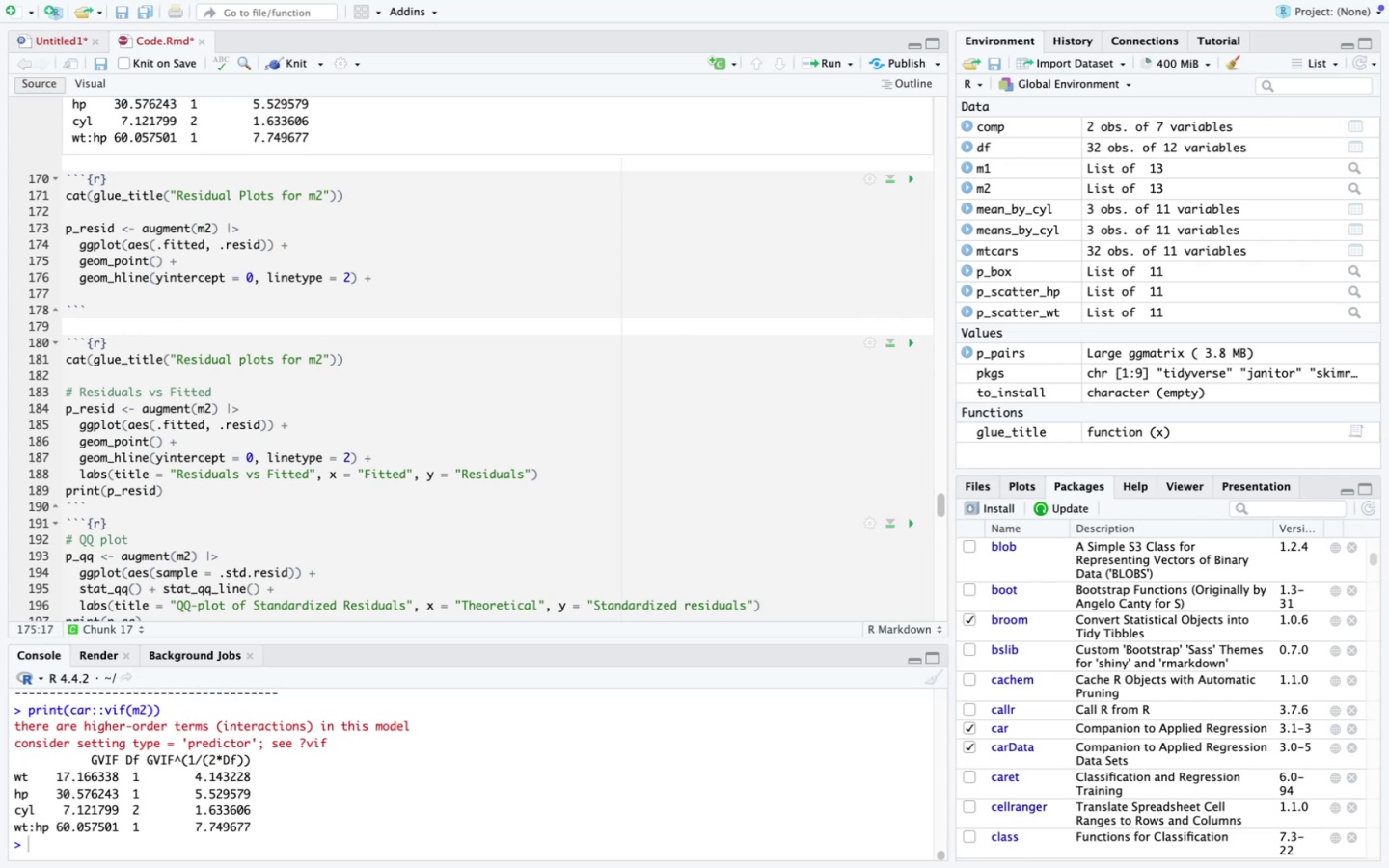 
key(ArrowUp)
 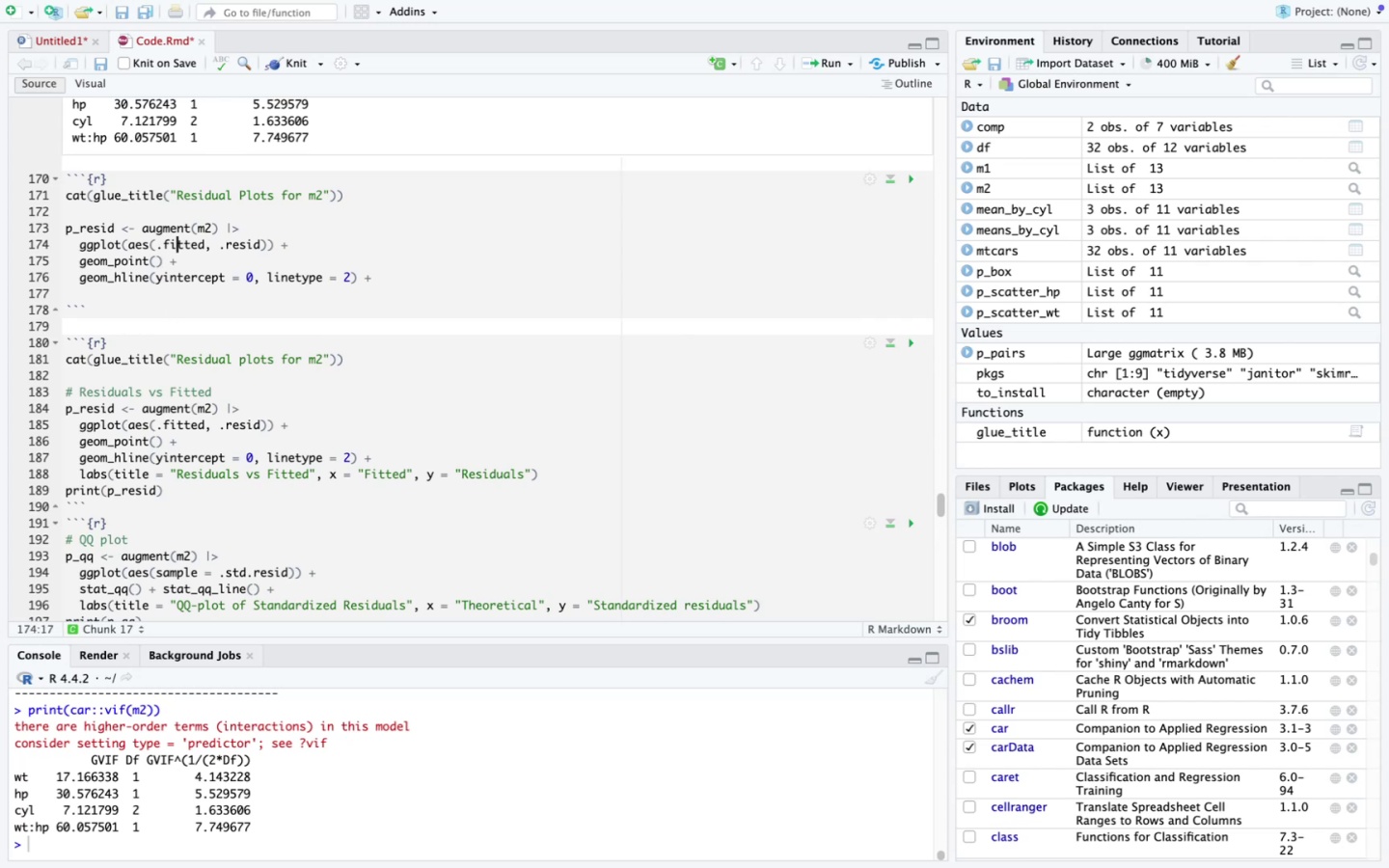 
key(ArrowDown)
 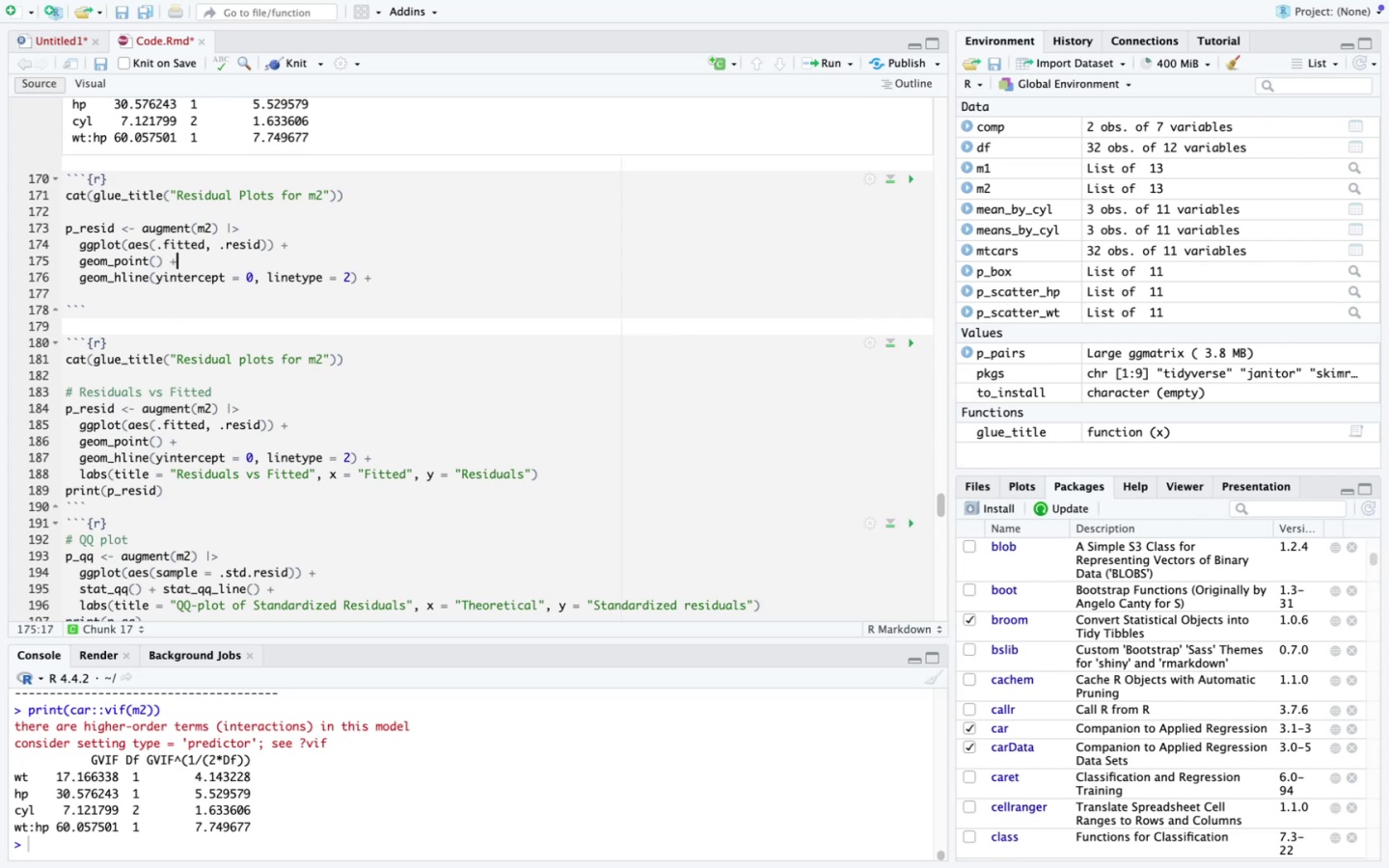 
key(ArrowDown)
 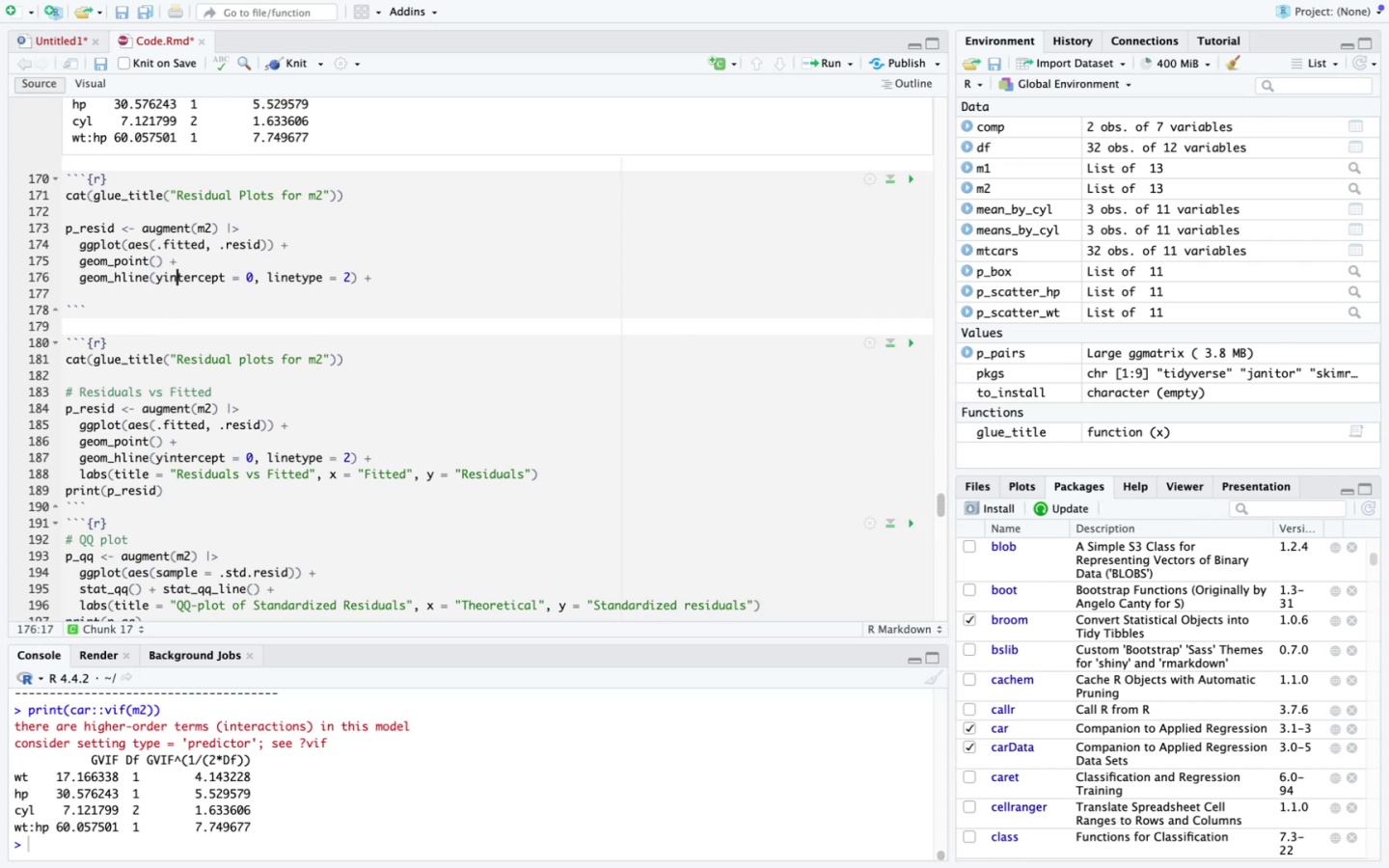 
key(ArrowDown)
 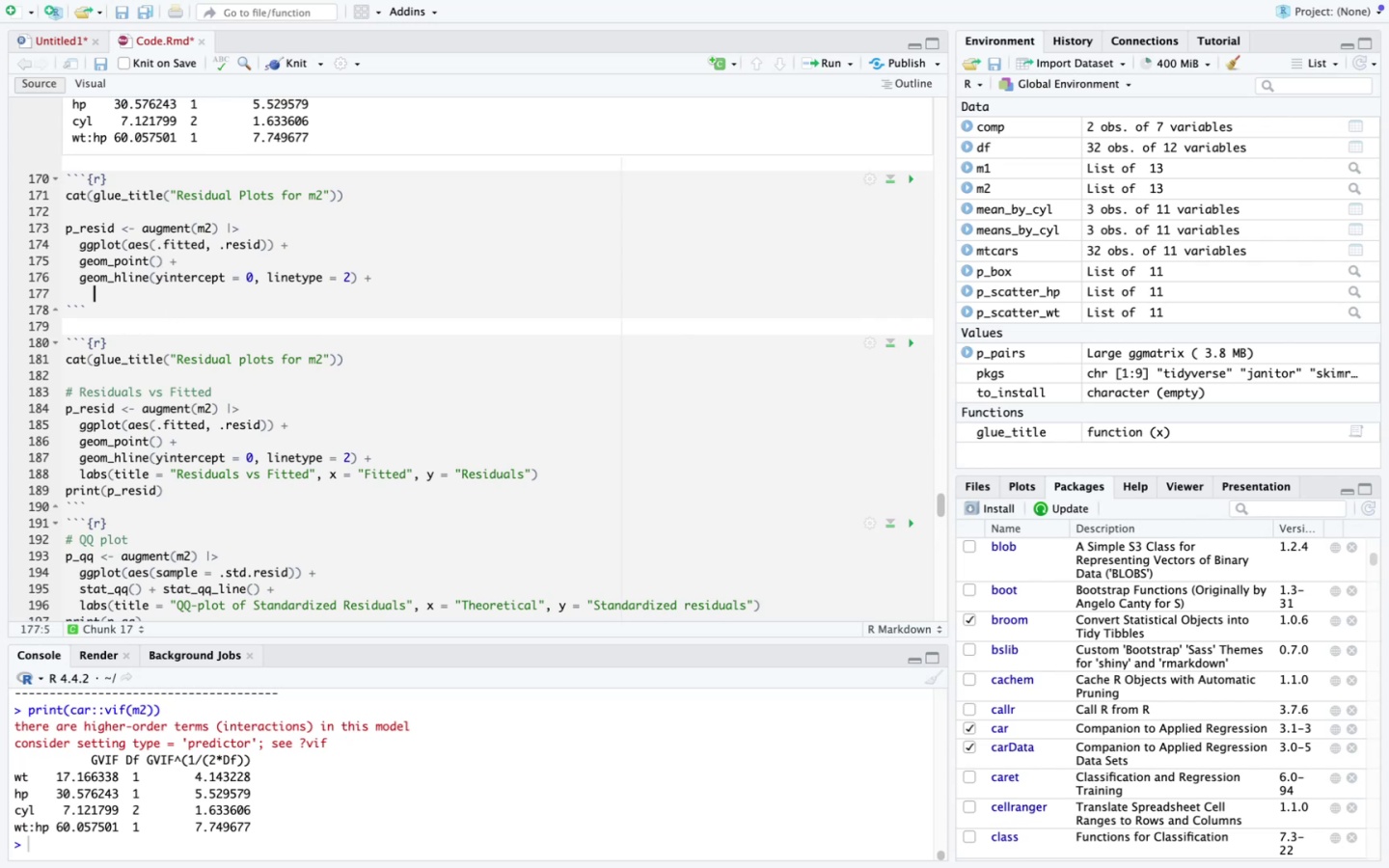 
key(ArrowLeft)
 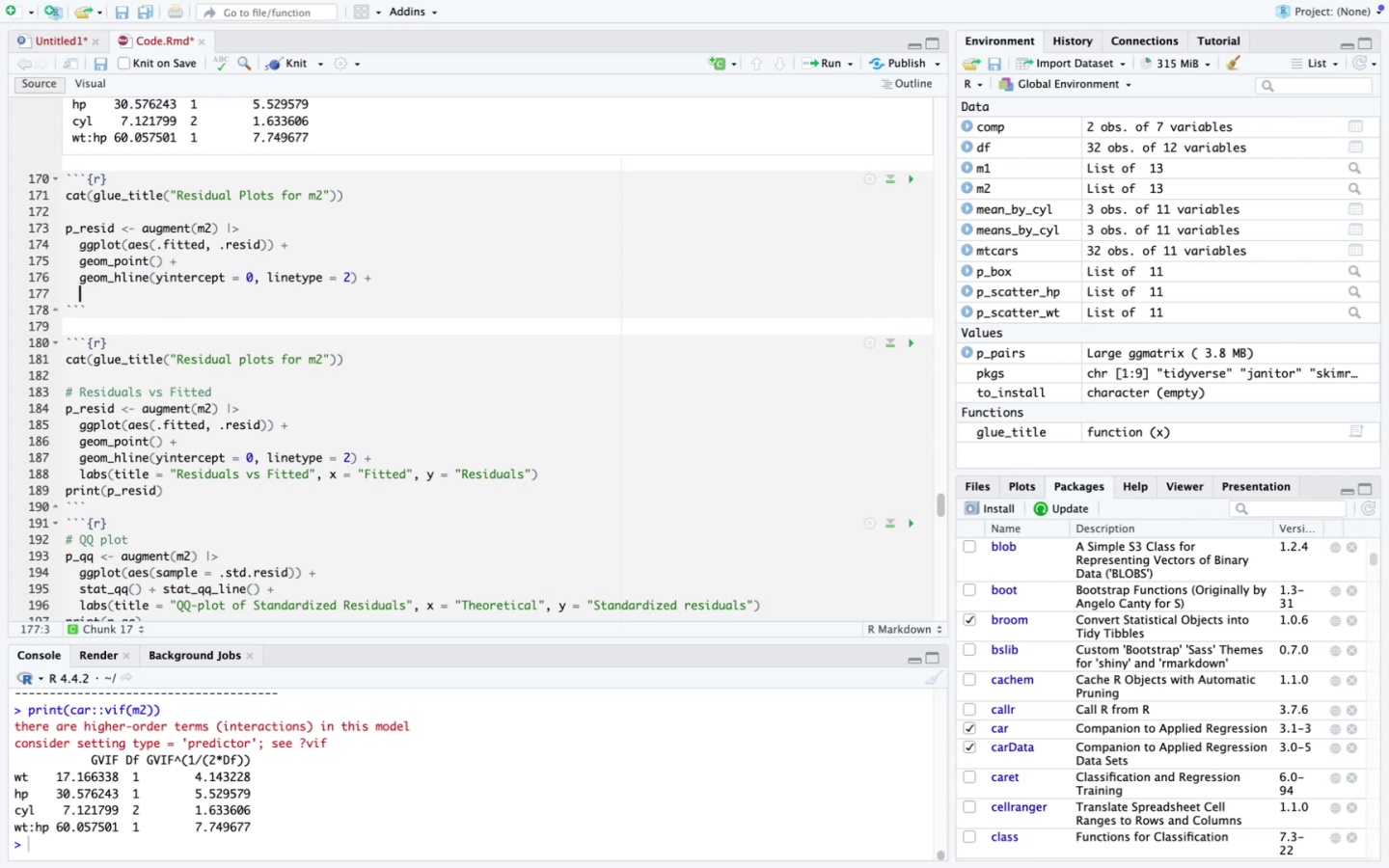 
type(labs(title = "Residuals vs Fitted)
 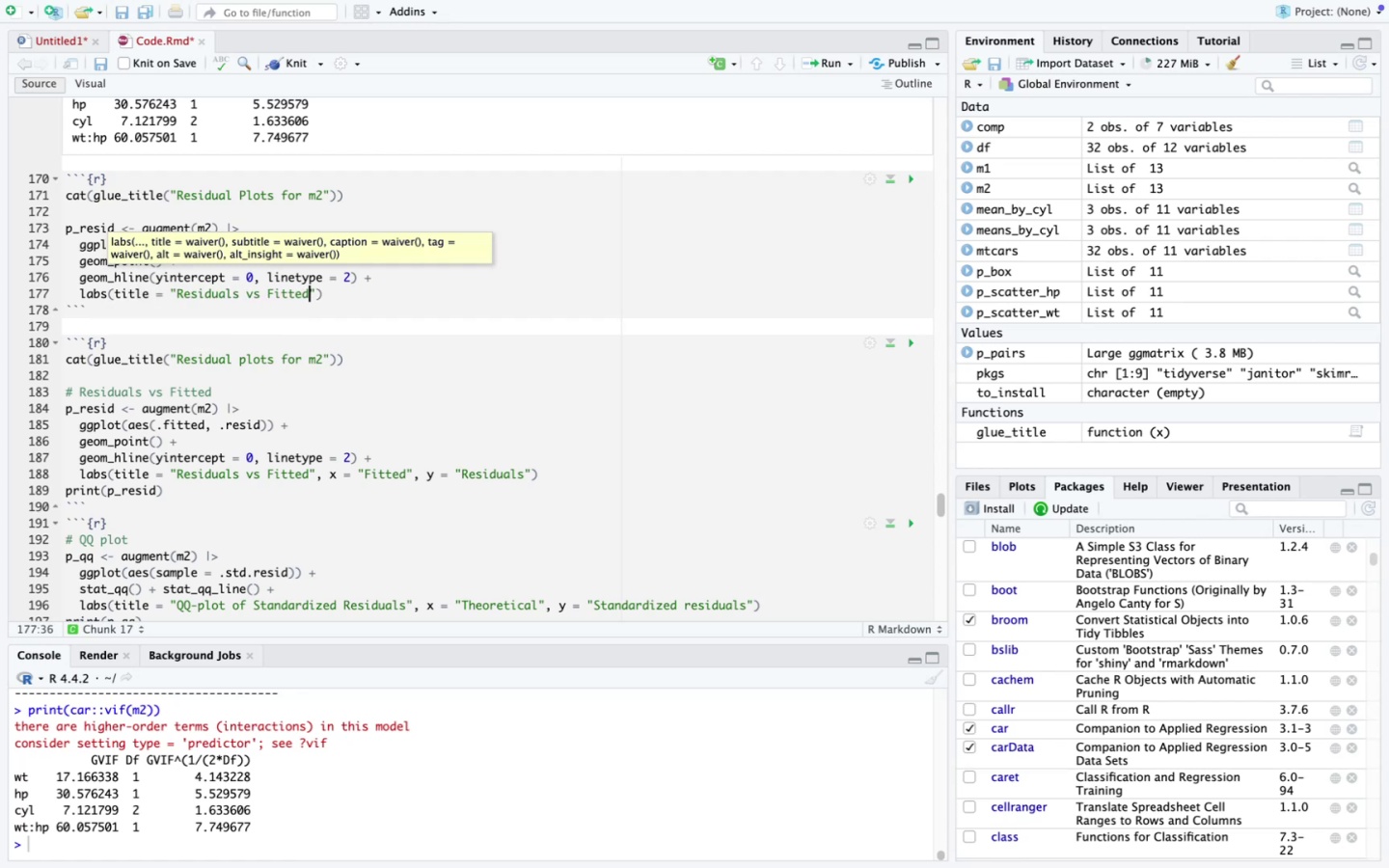 
key(ArrowRight)
 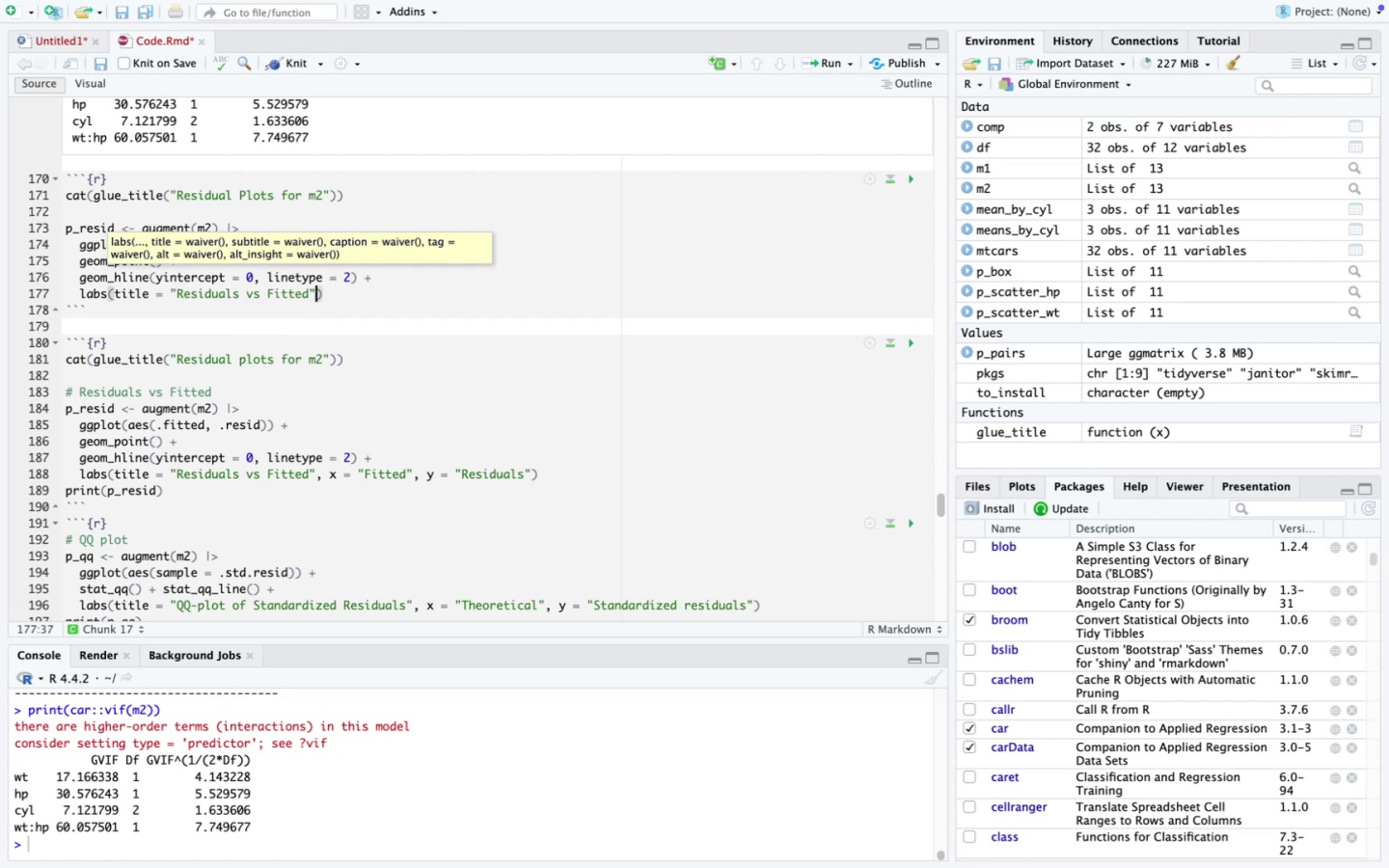 
type(, x = "Fitted)
 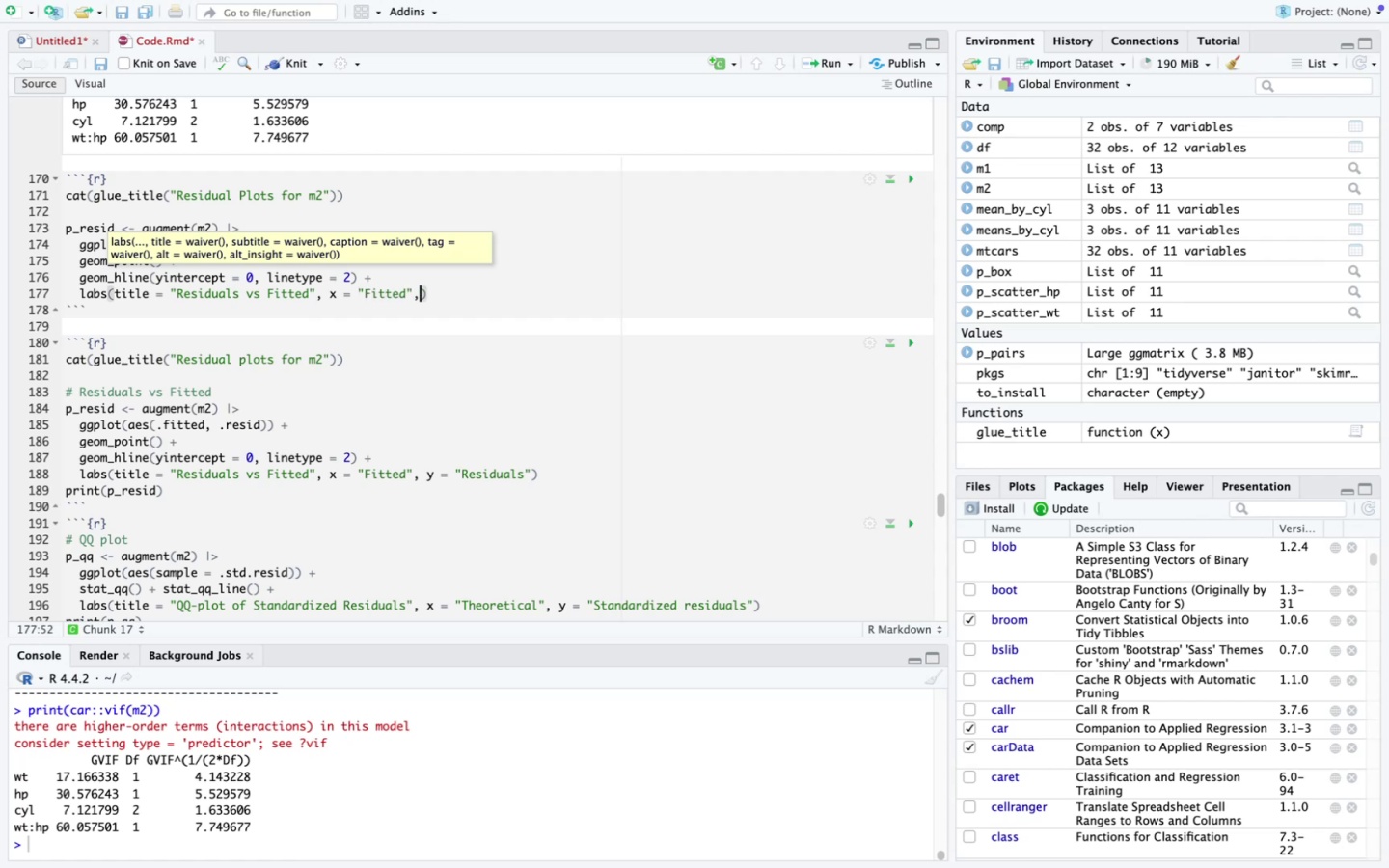 
 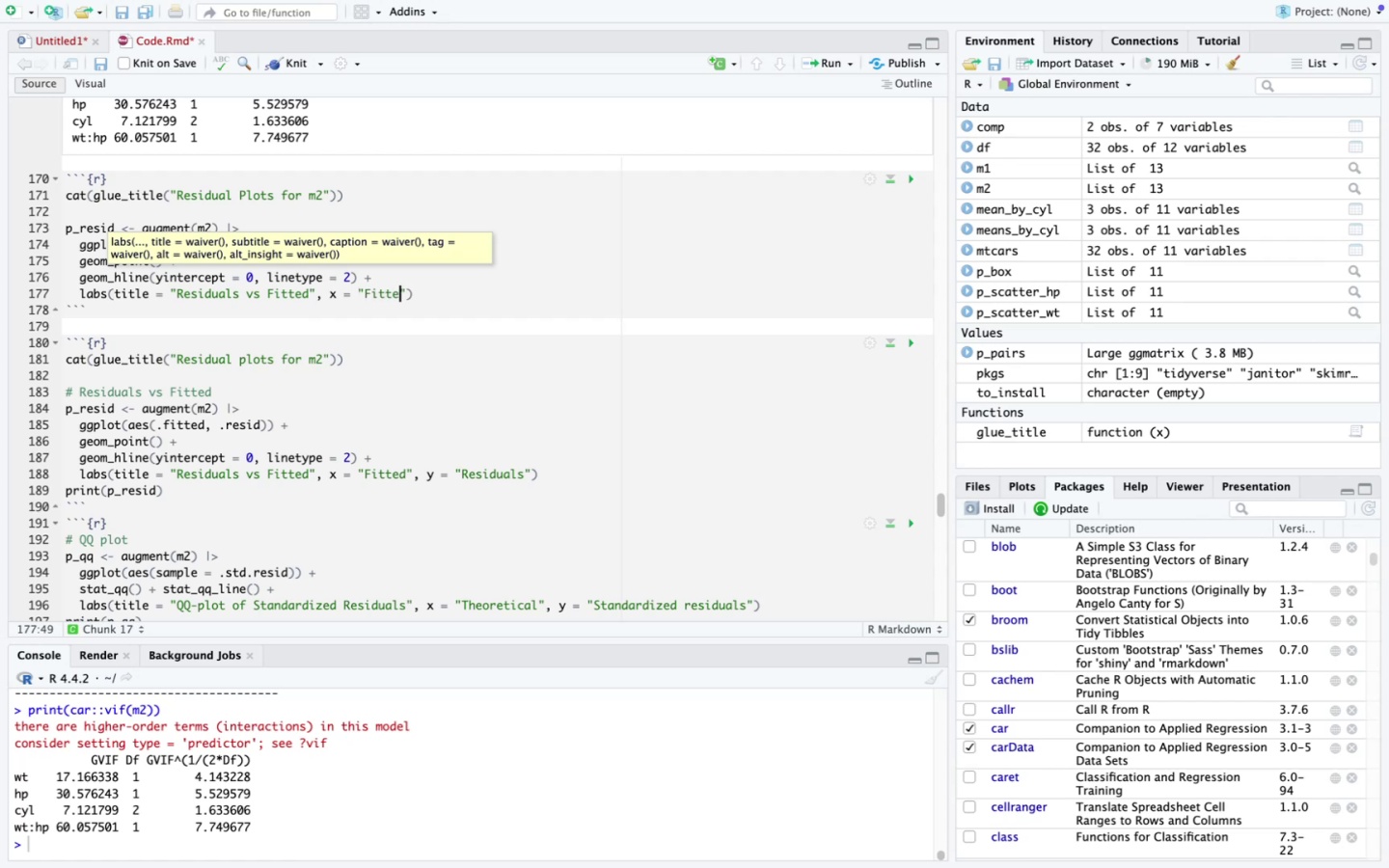 
key(ArrowRight)
 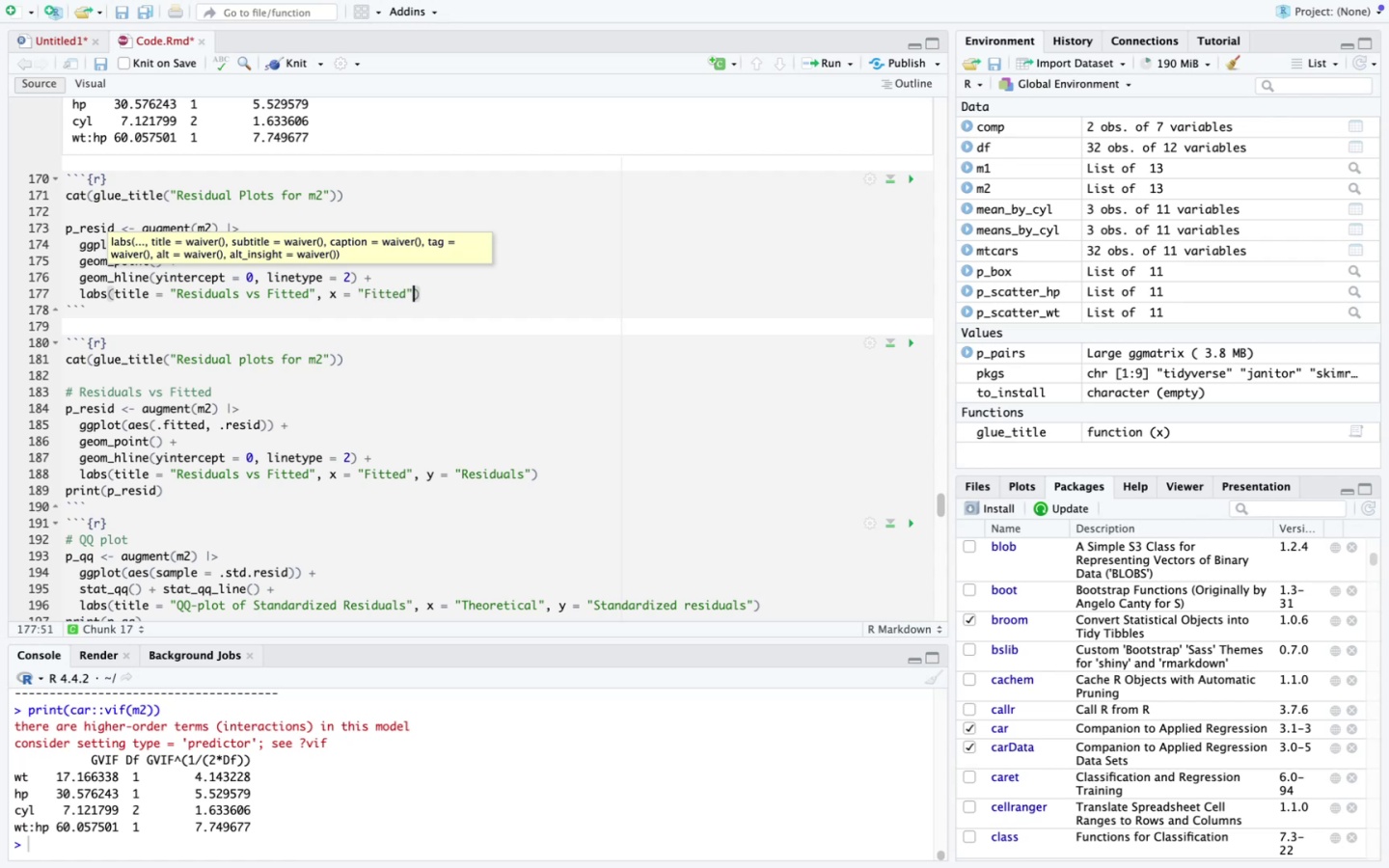 
type(, y = "Residuals)
 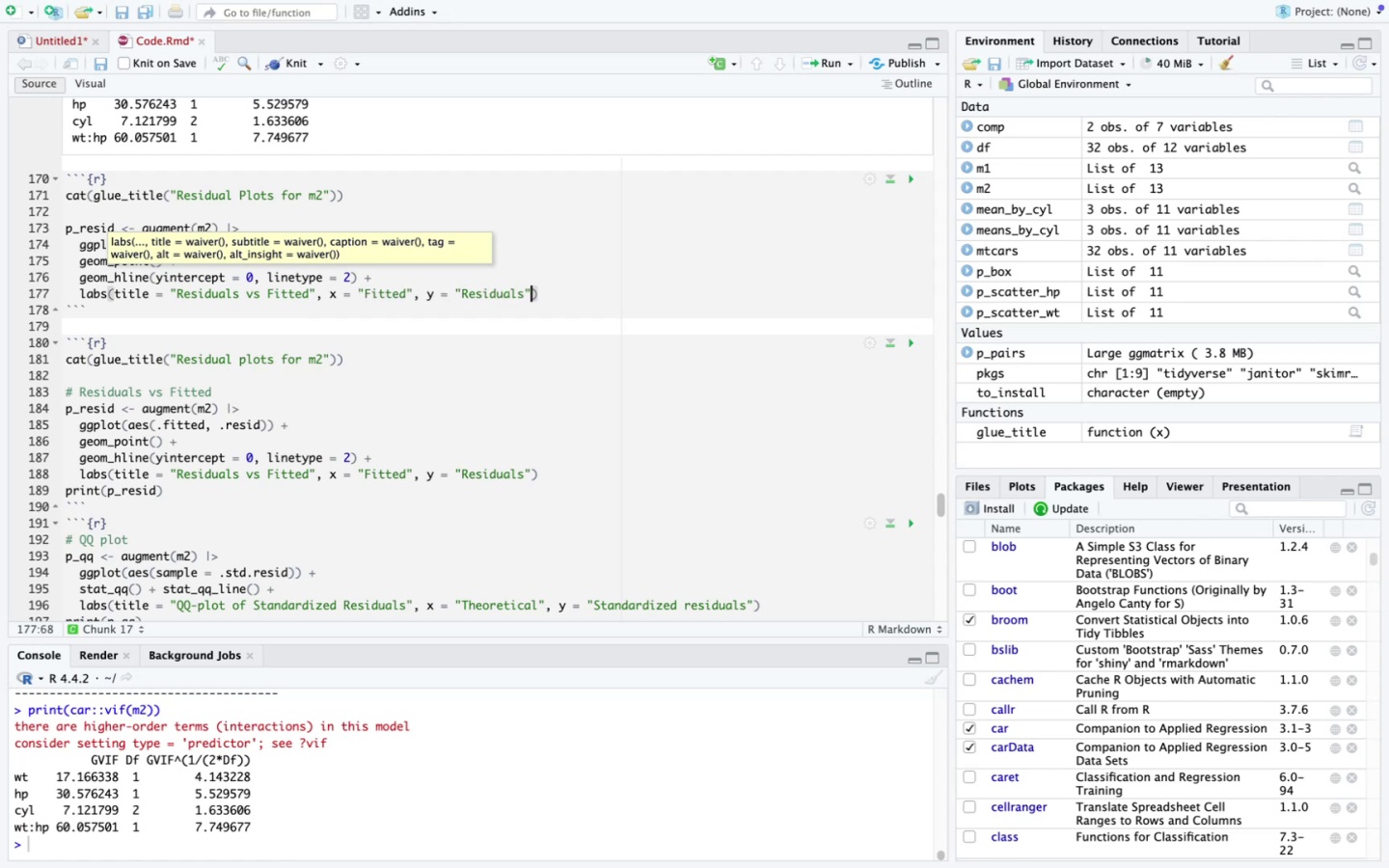 
 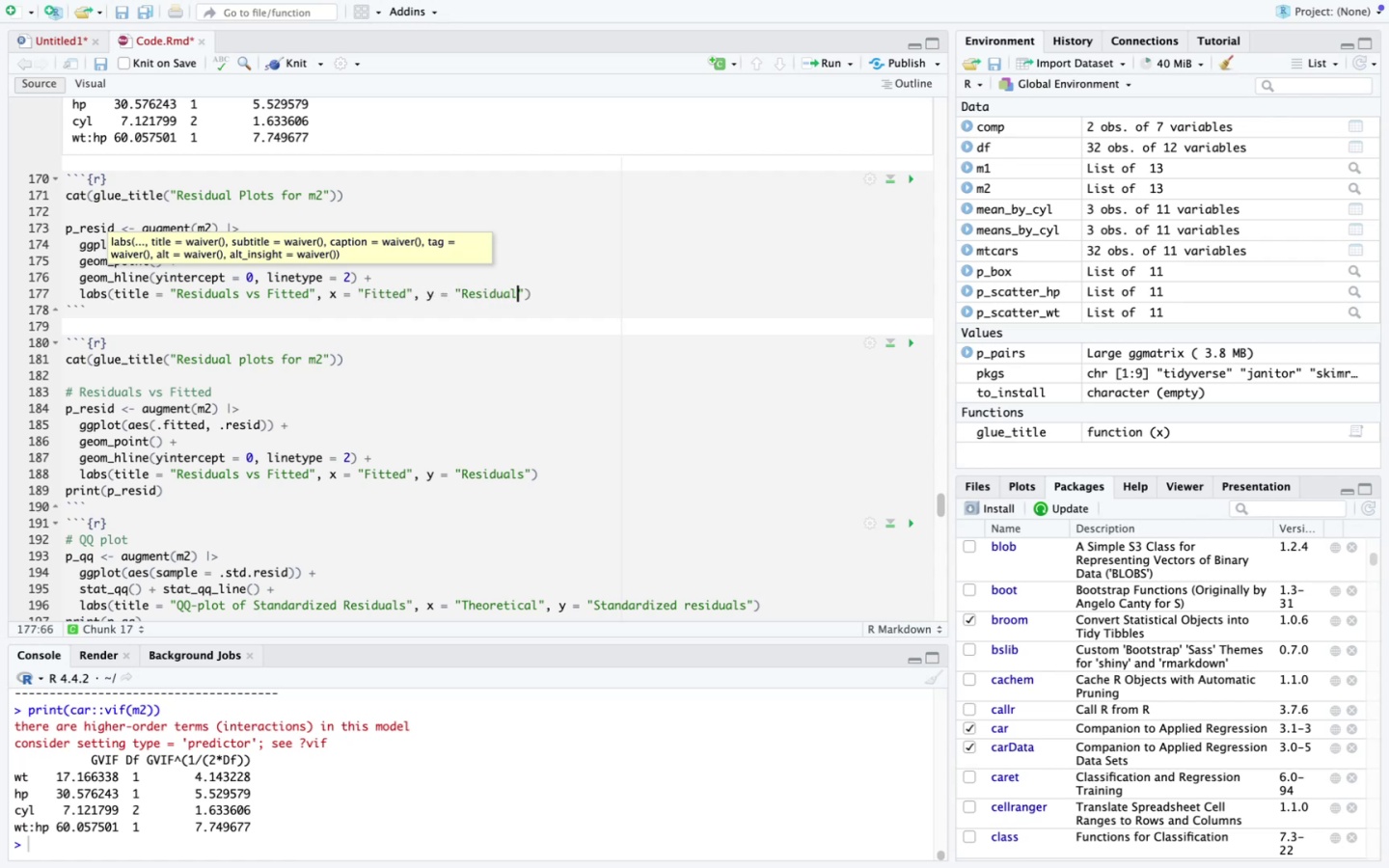 
key(ArrowRight)
 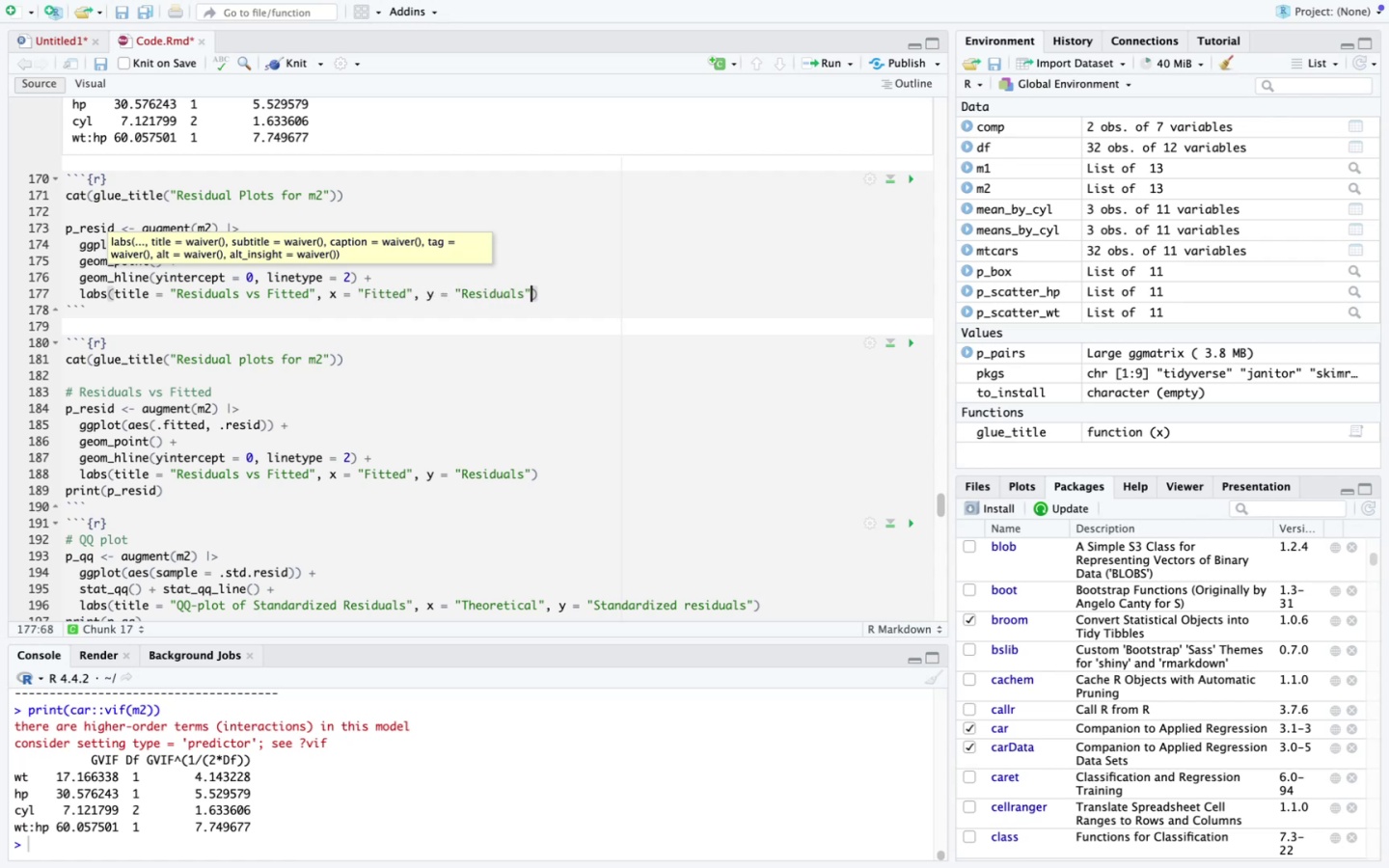 
key(ArrowRight)
 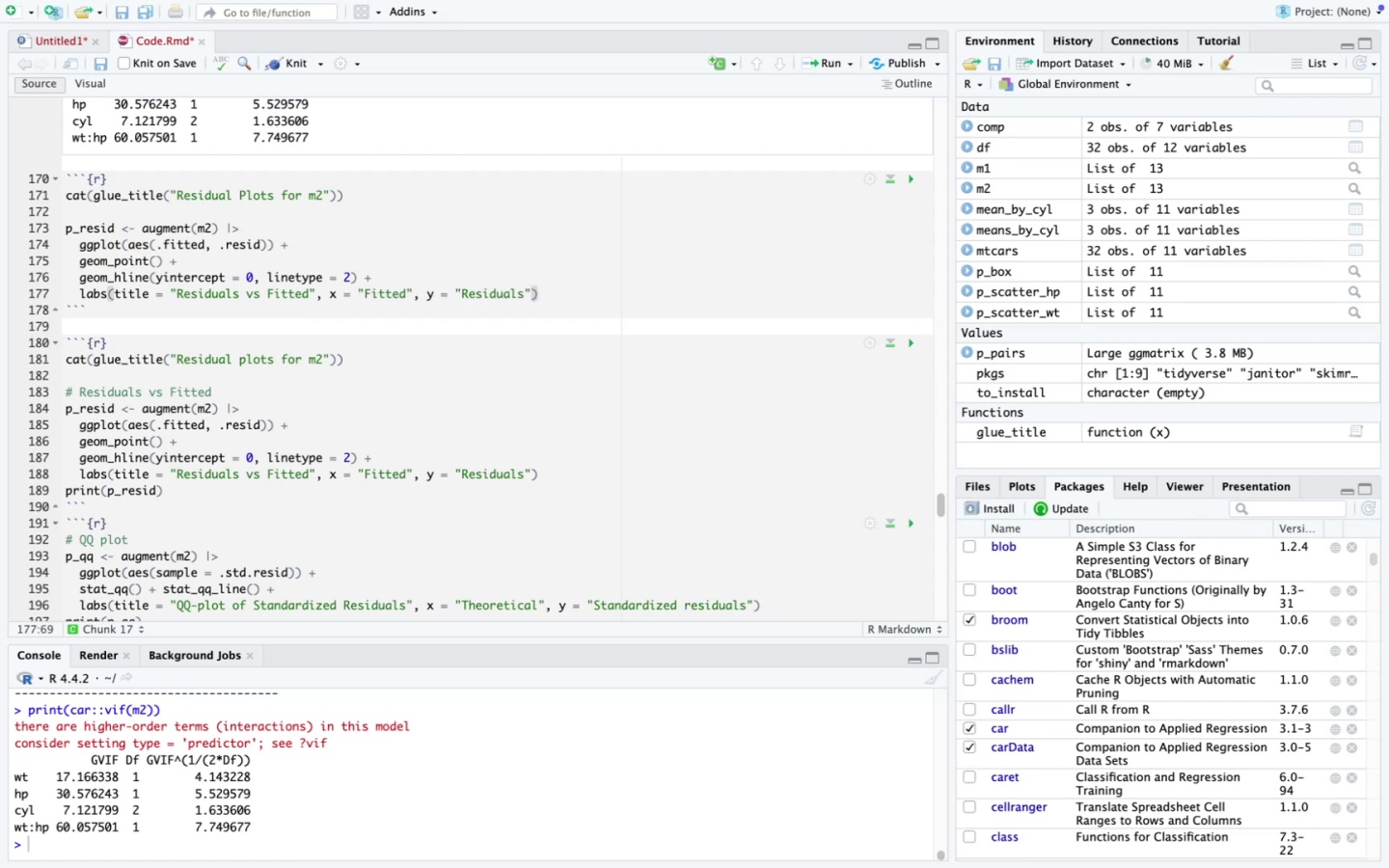 
key(Enter)
 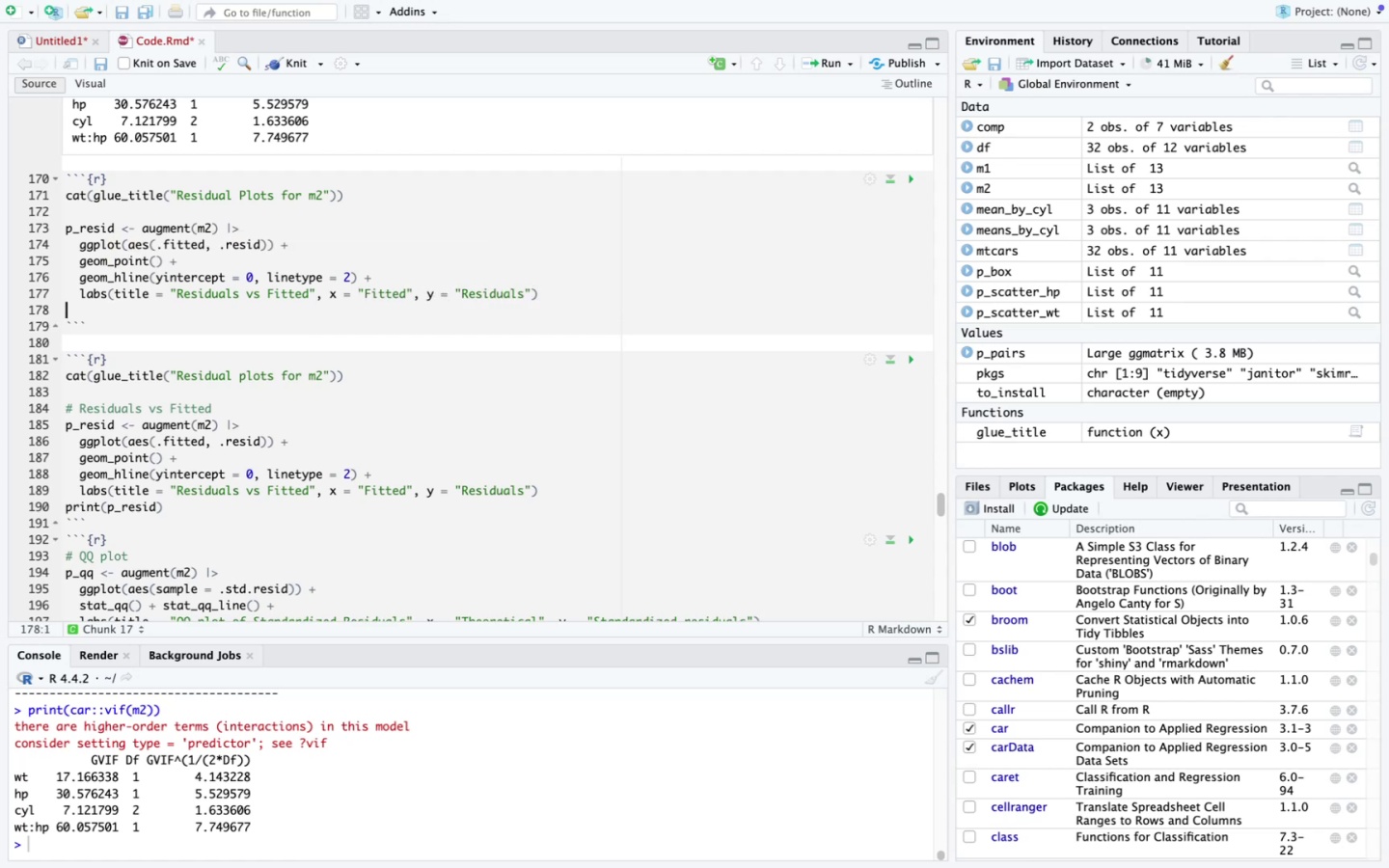 
type(print)
key(Backspace)
key(Backspace)
key(Backspace)
key(Backspace)
key(Backspace)
 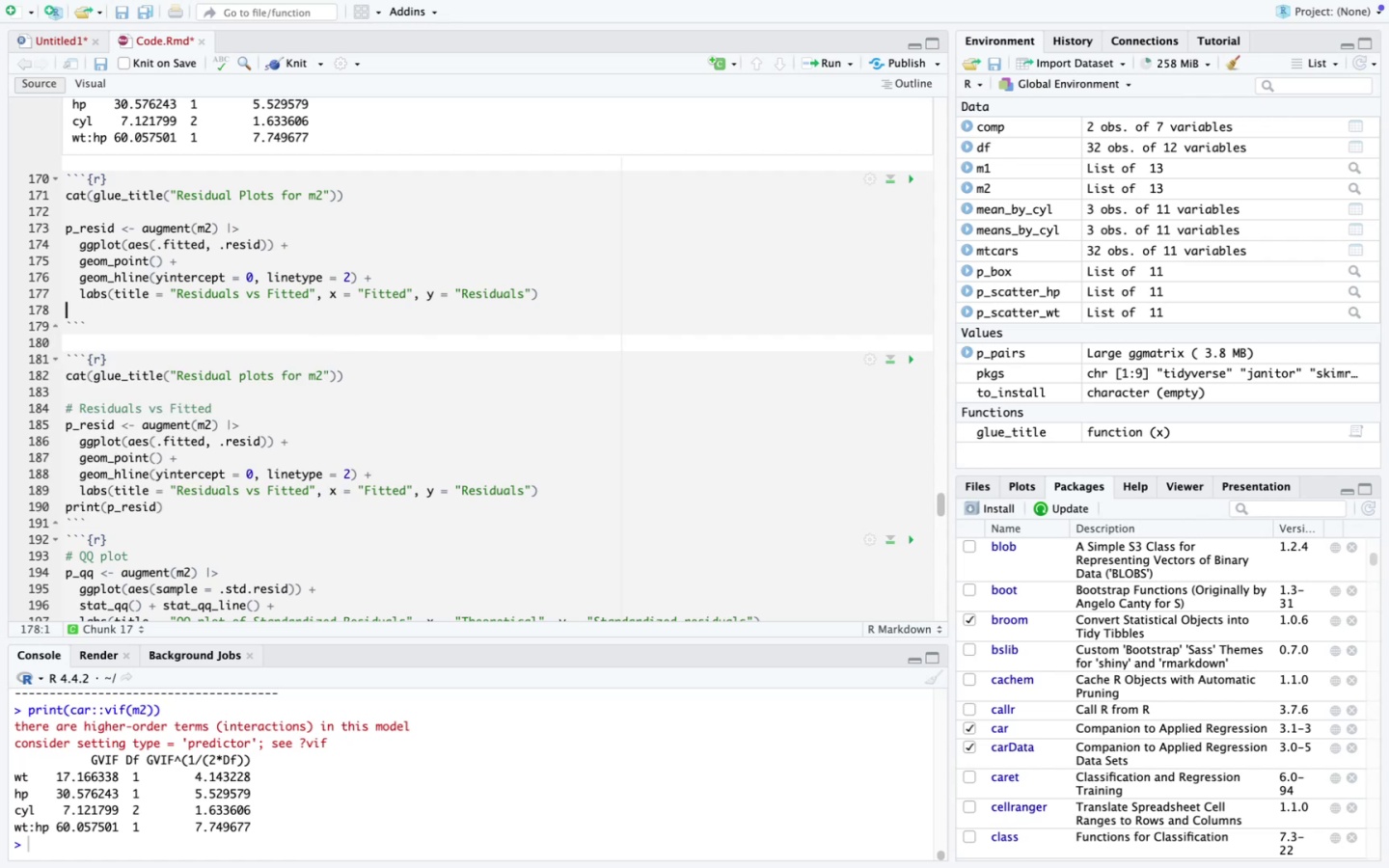 
key(Enter)
 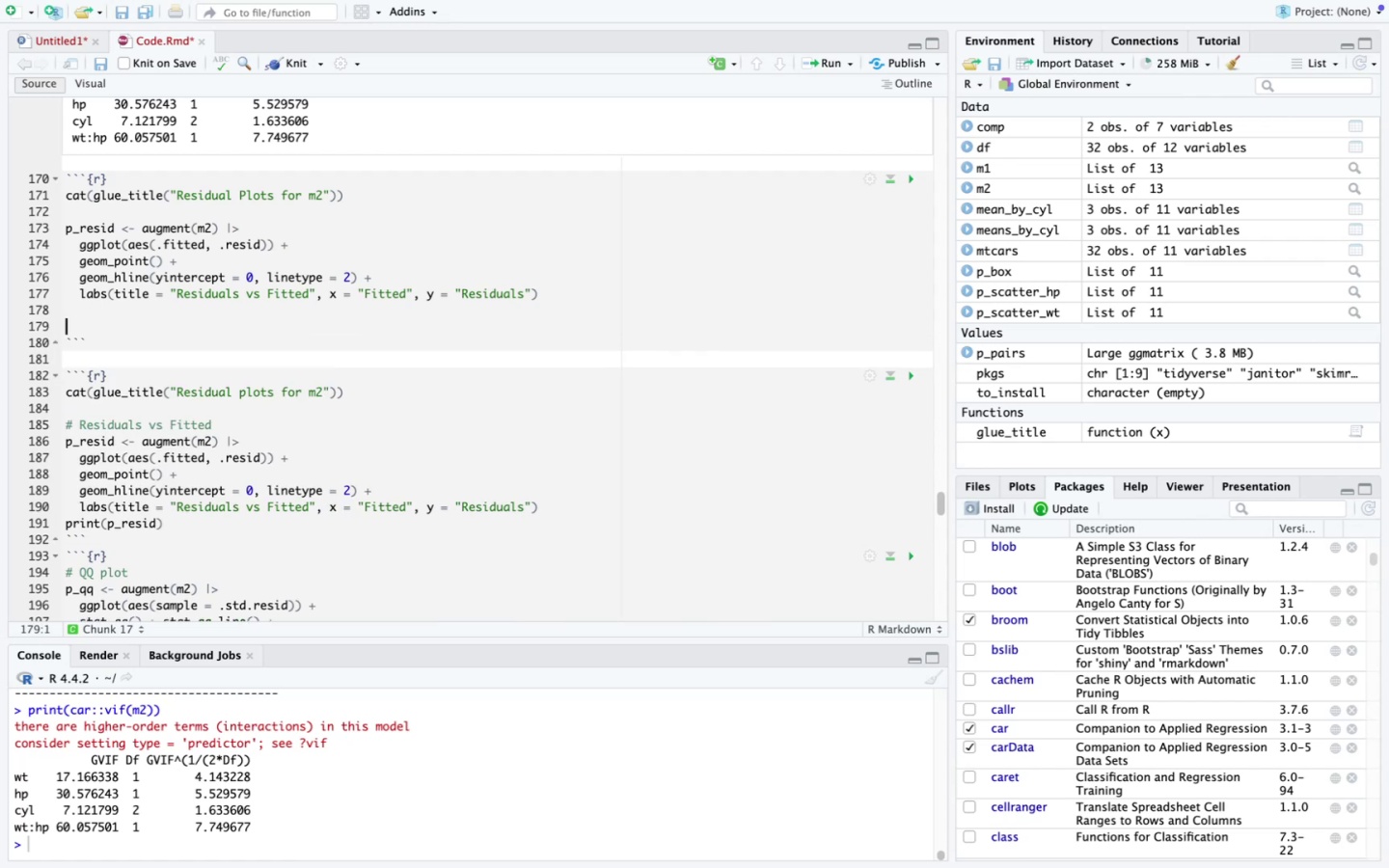 
type(print(p_resid)
 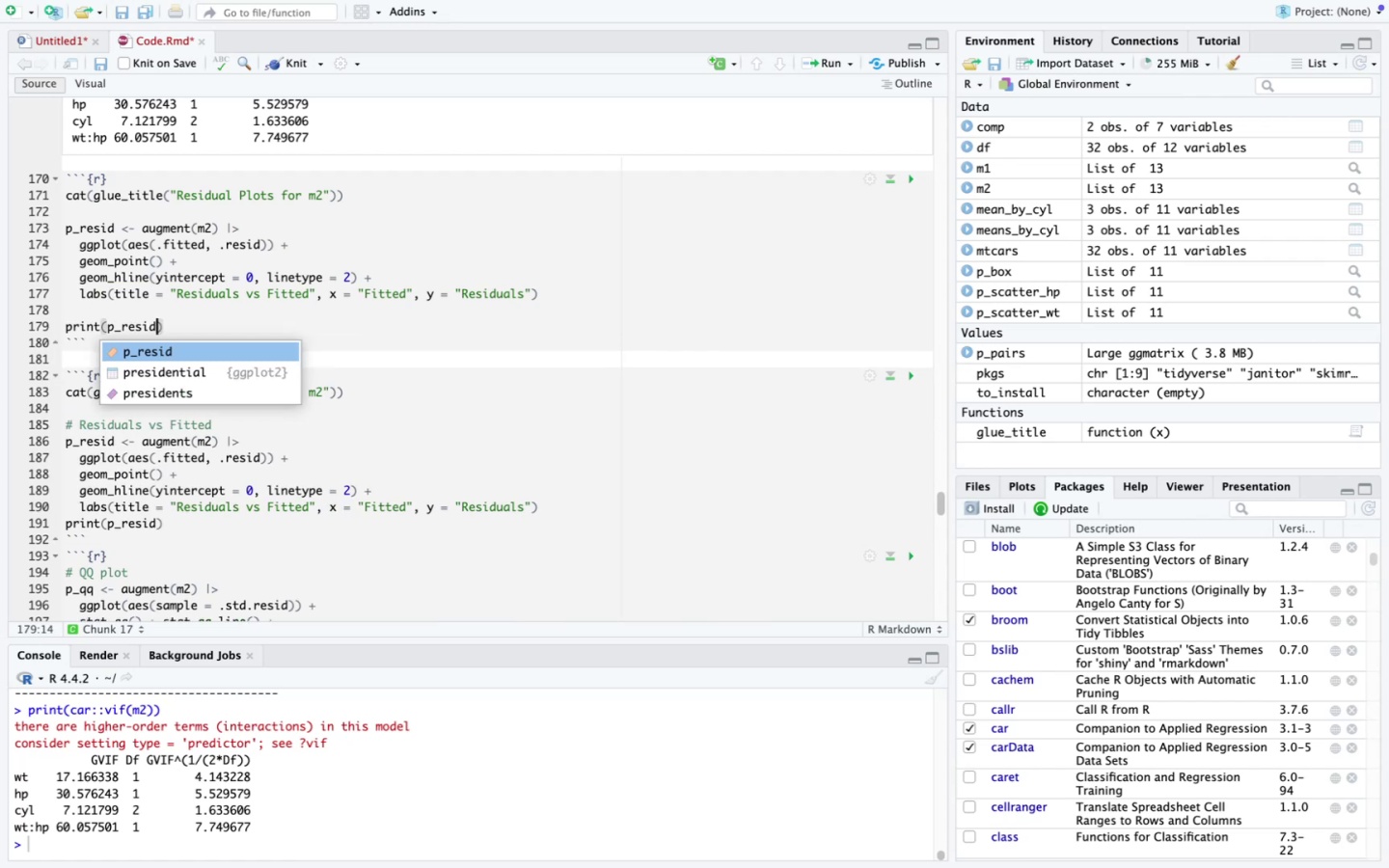 
left_click([912, 177])
 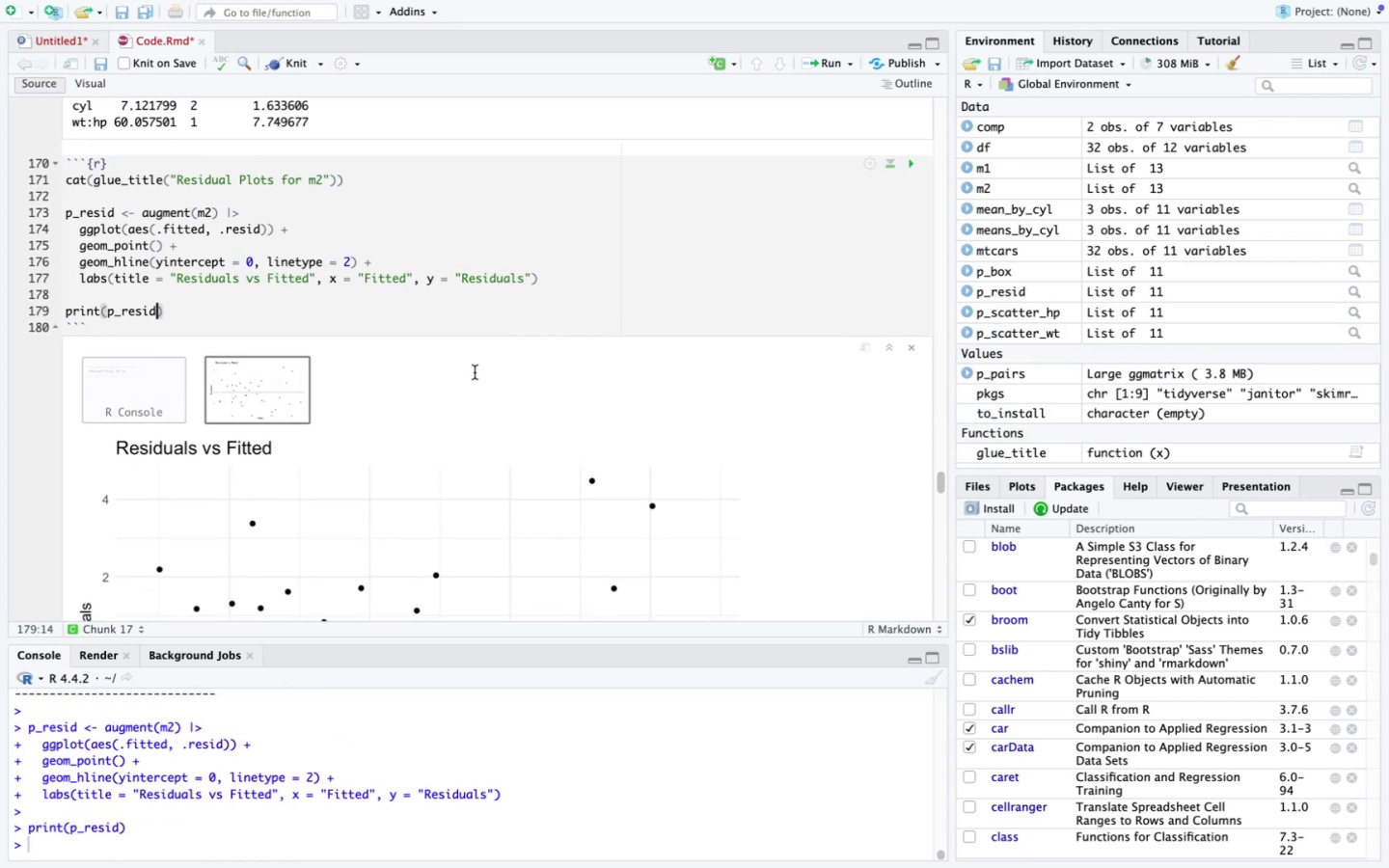 
scroll: coordinate [475, 372], scroll_direction: up, amount: 2.0
 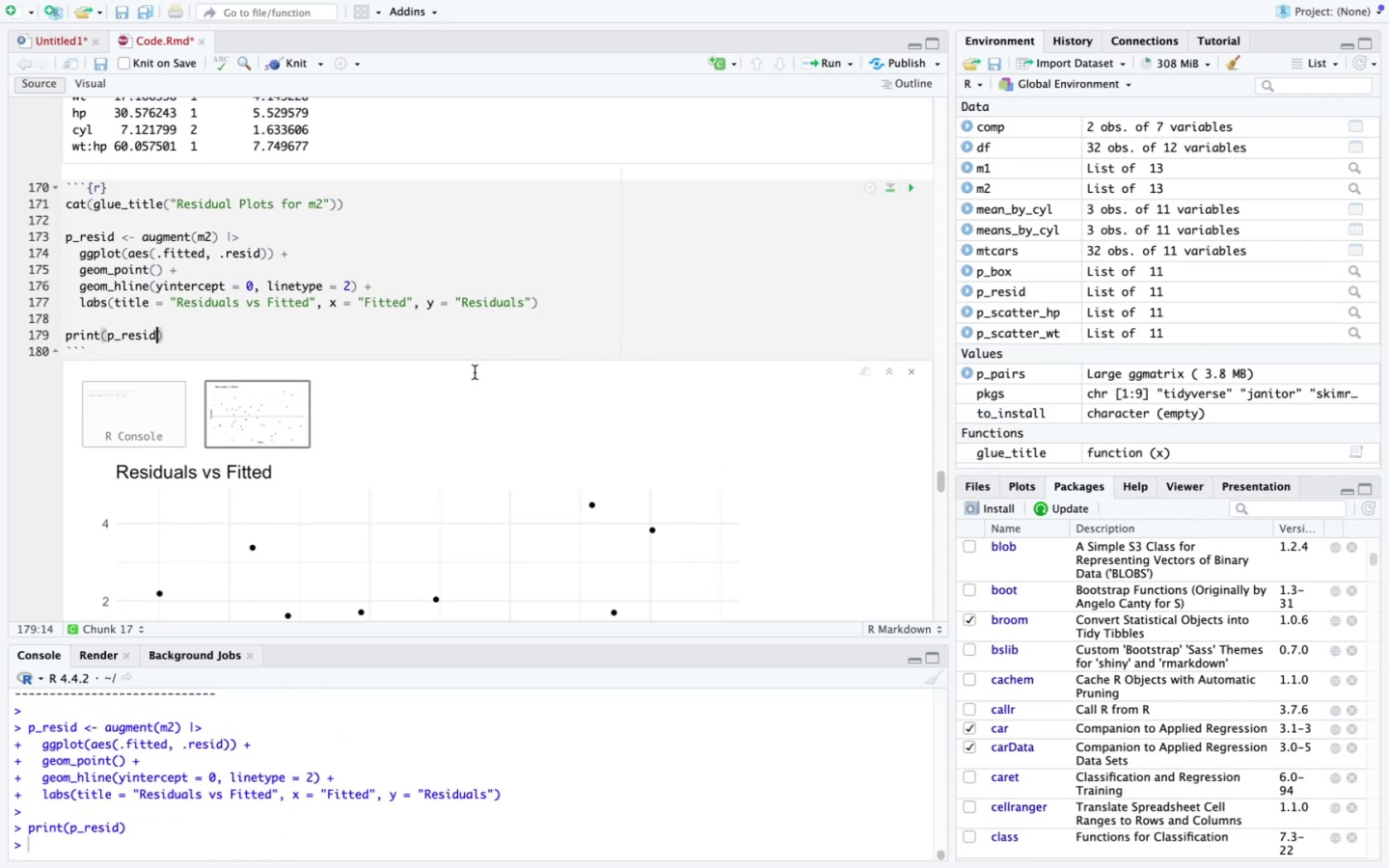 
scroll: coordinate [475, 372], scroll_direction: down, amount: 22.0
 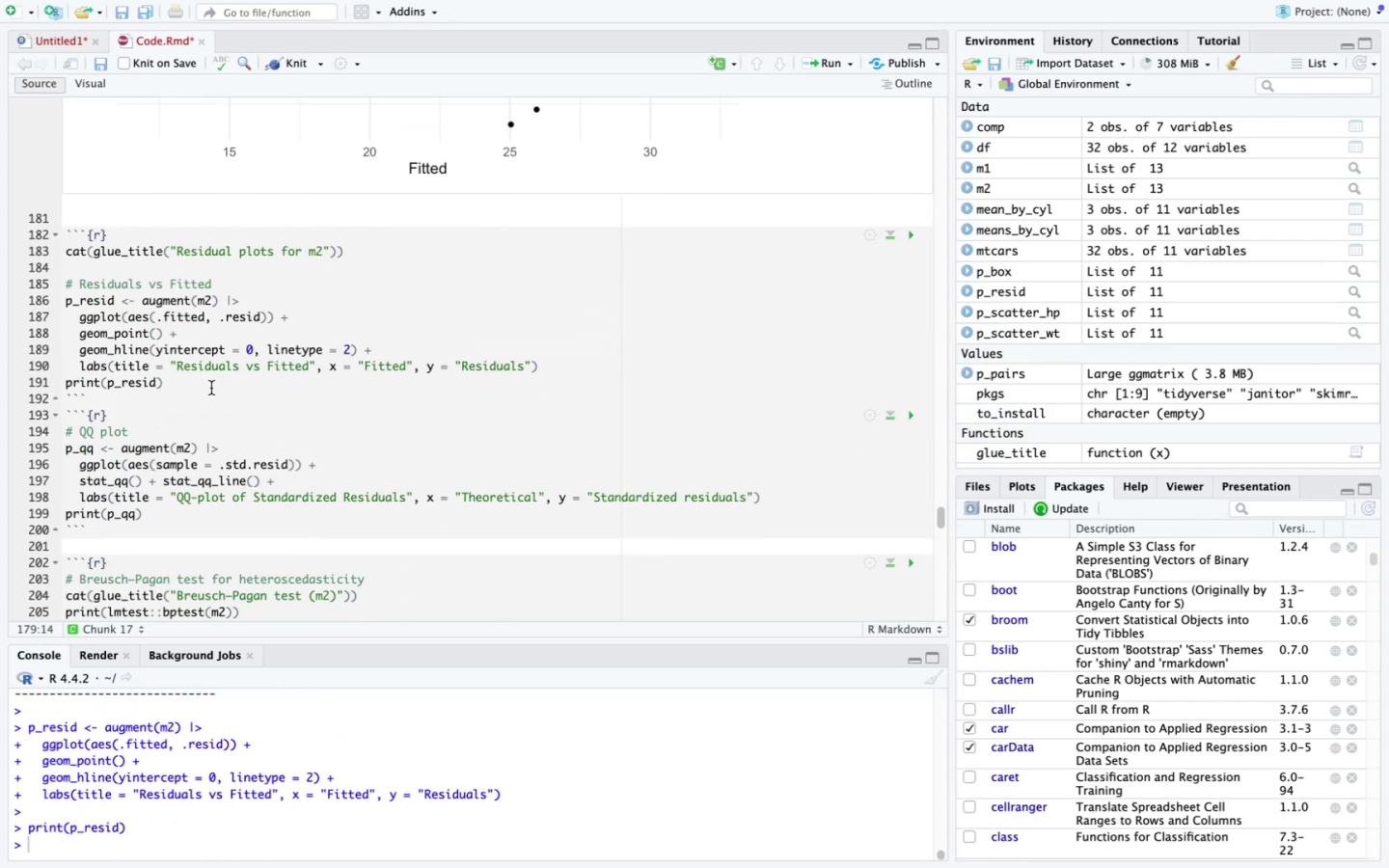 
left_click([210, 393])
 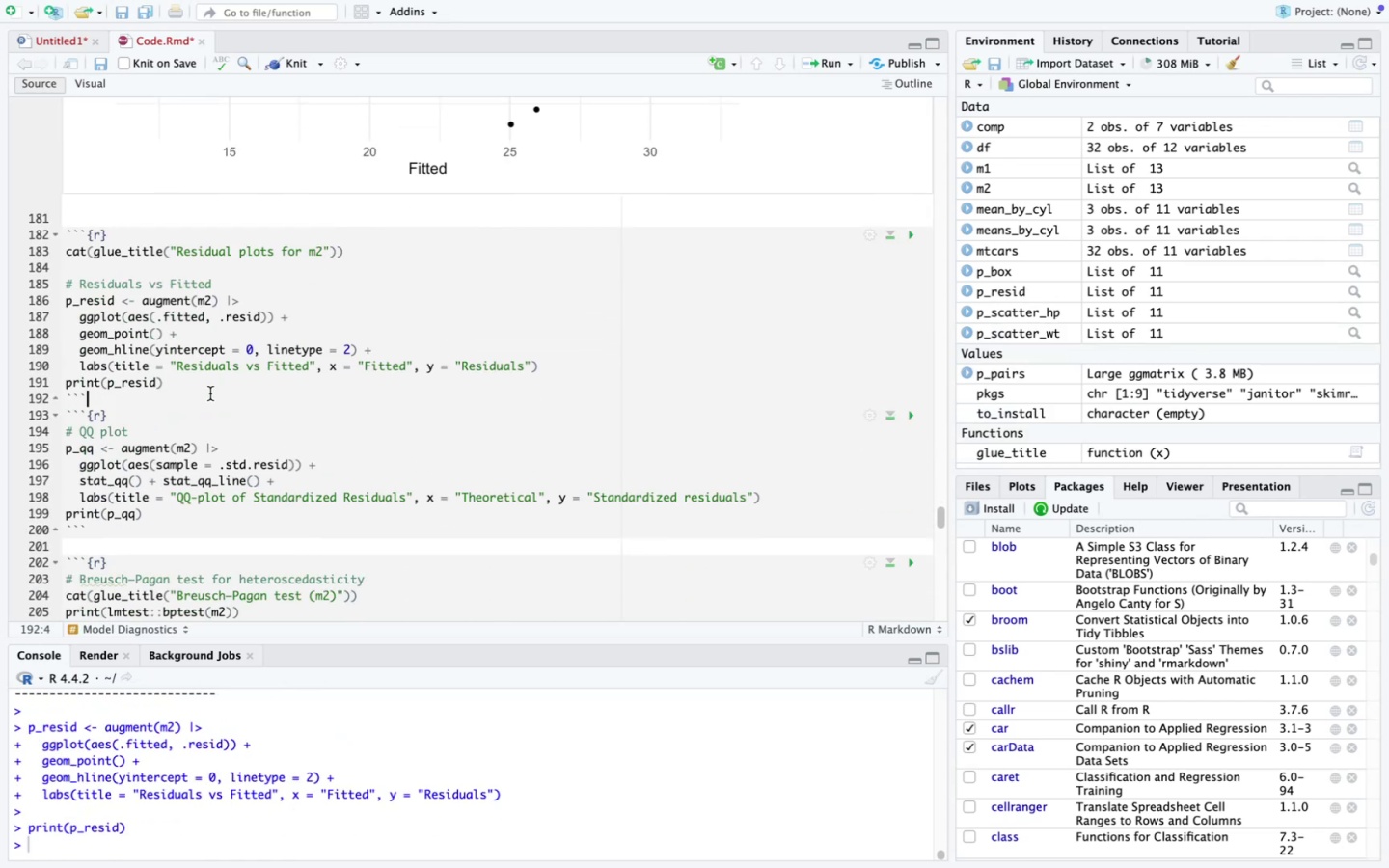 
key(Enter)
 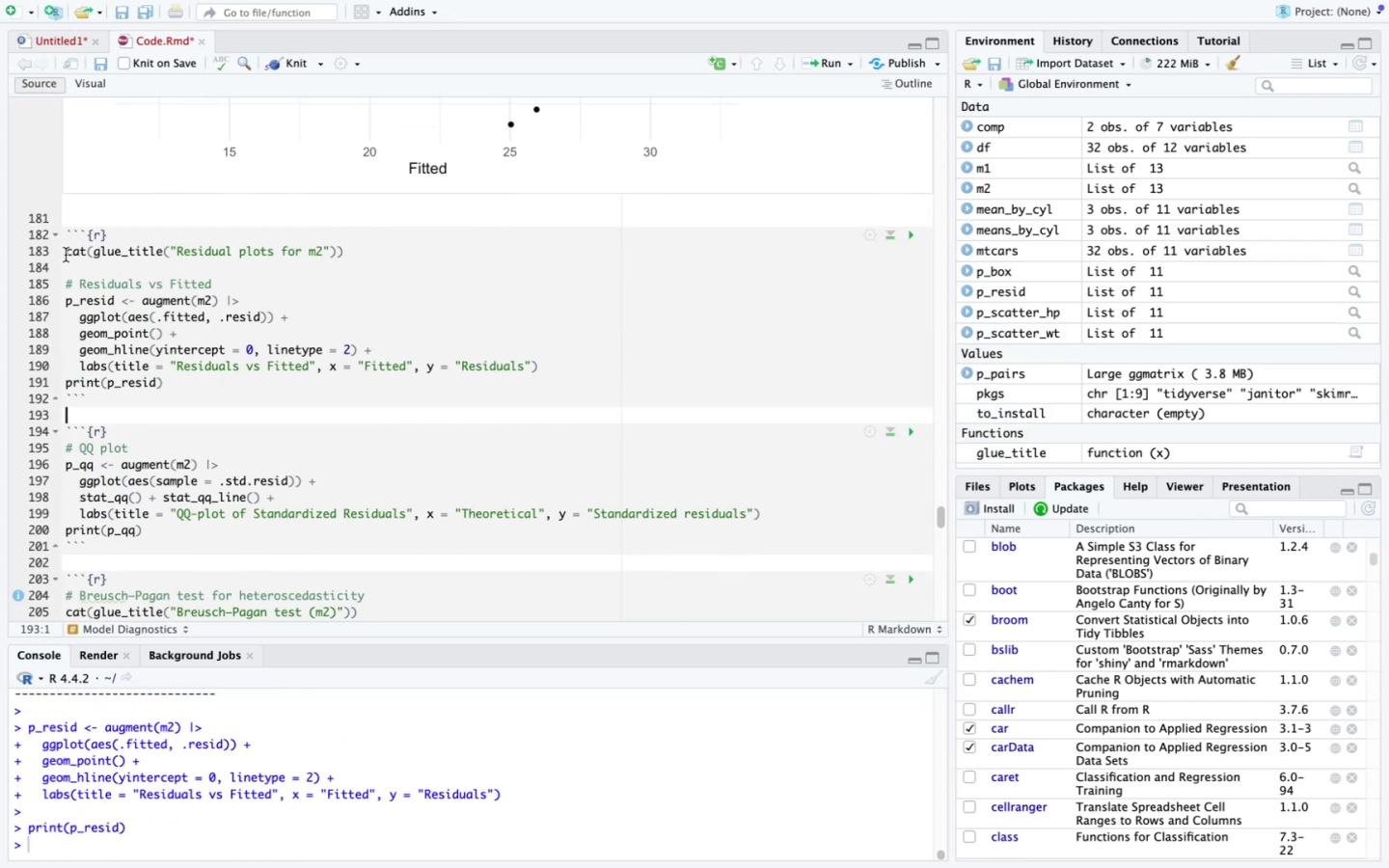 
left_click_drag(start_coordinate=[66, 253], to_coordinate=[223, 380])
 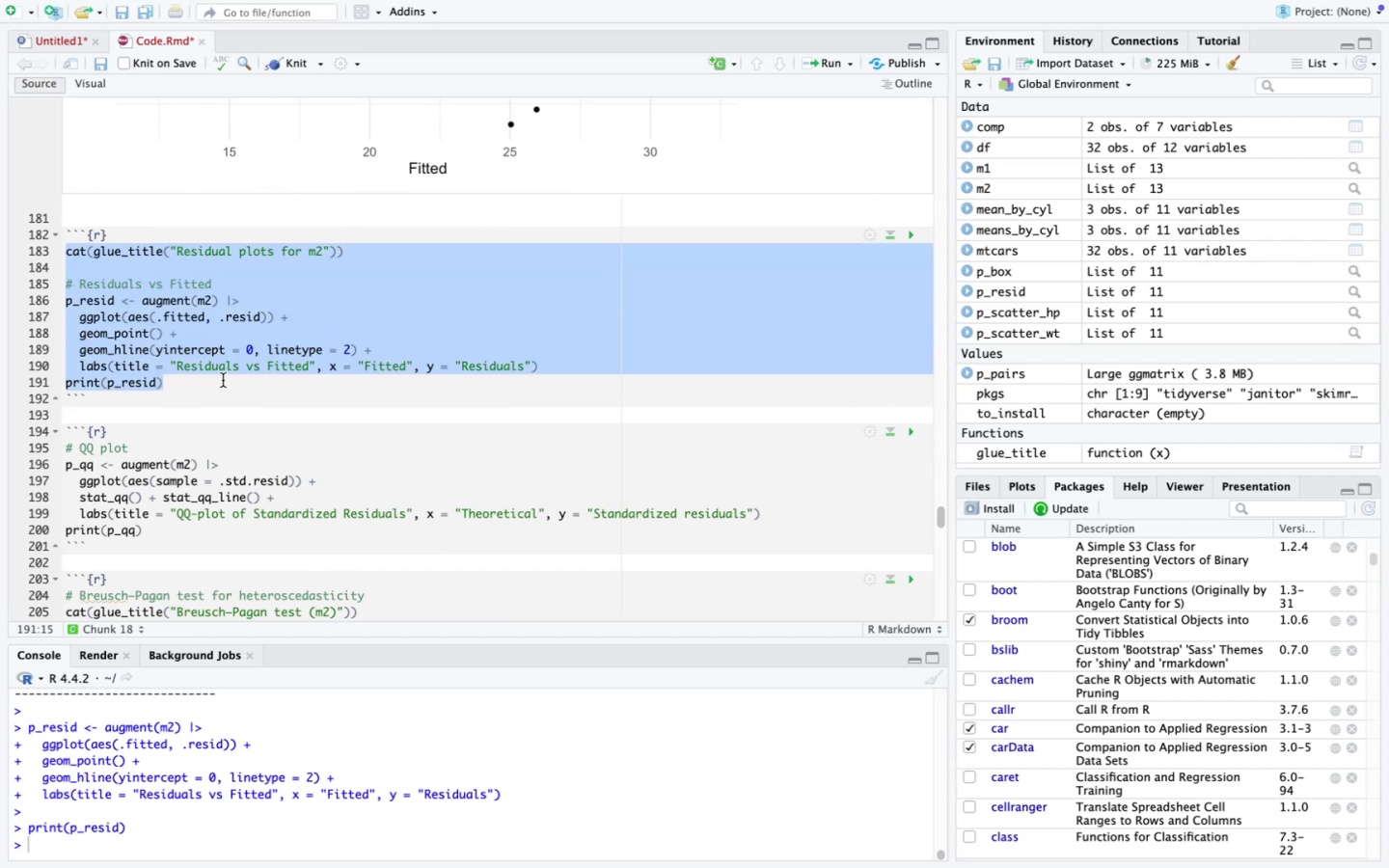 
key(Backspace)
type(p_qq <- augment(m2 )
key(Backspace)
 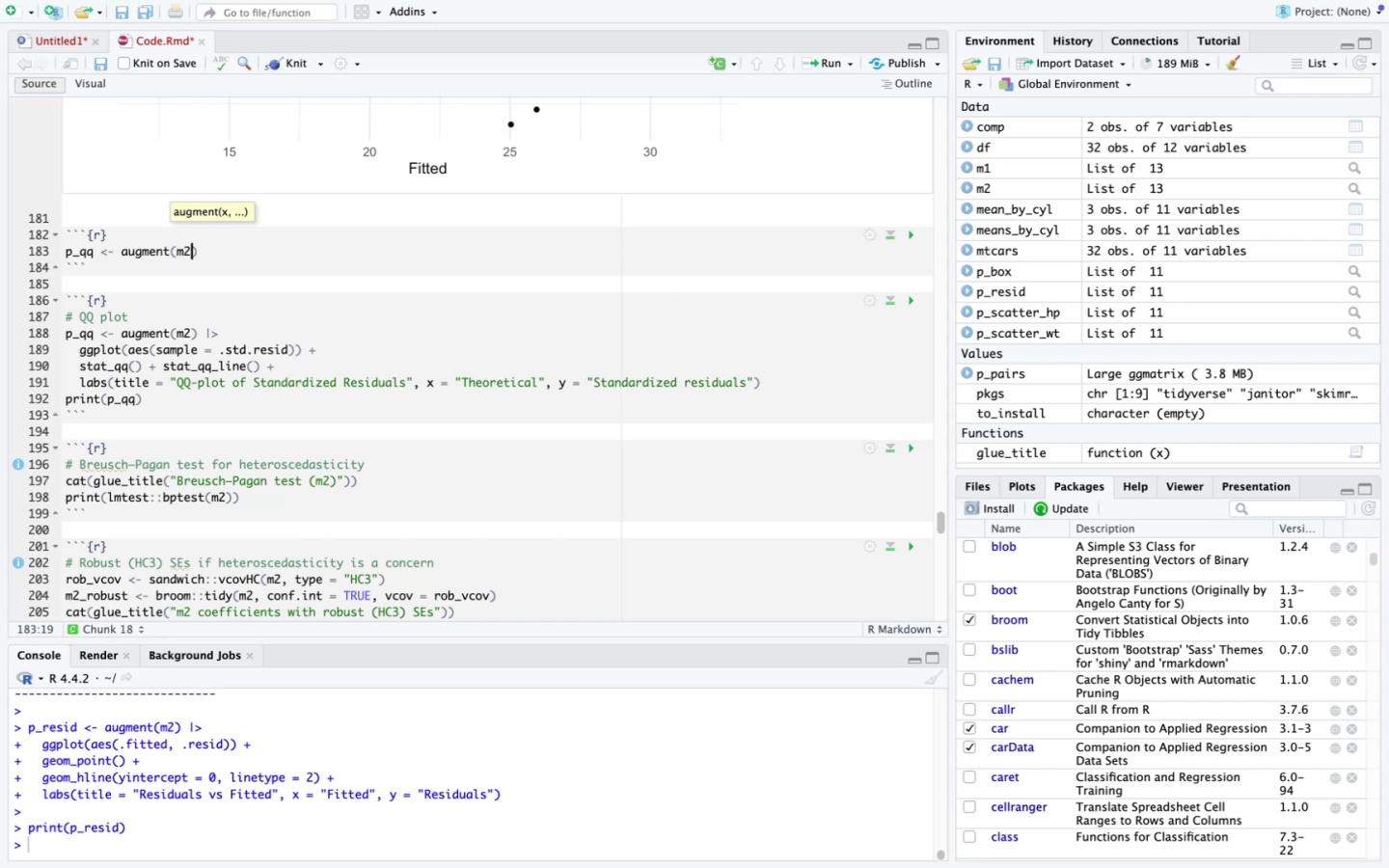 
key(ArrowRight)
 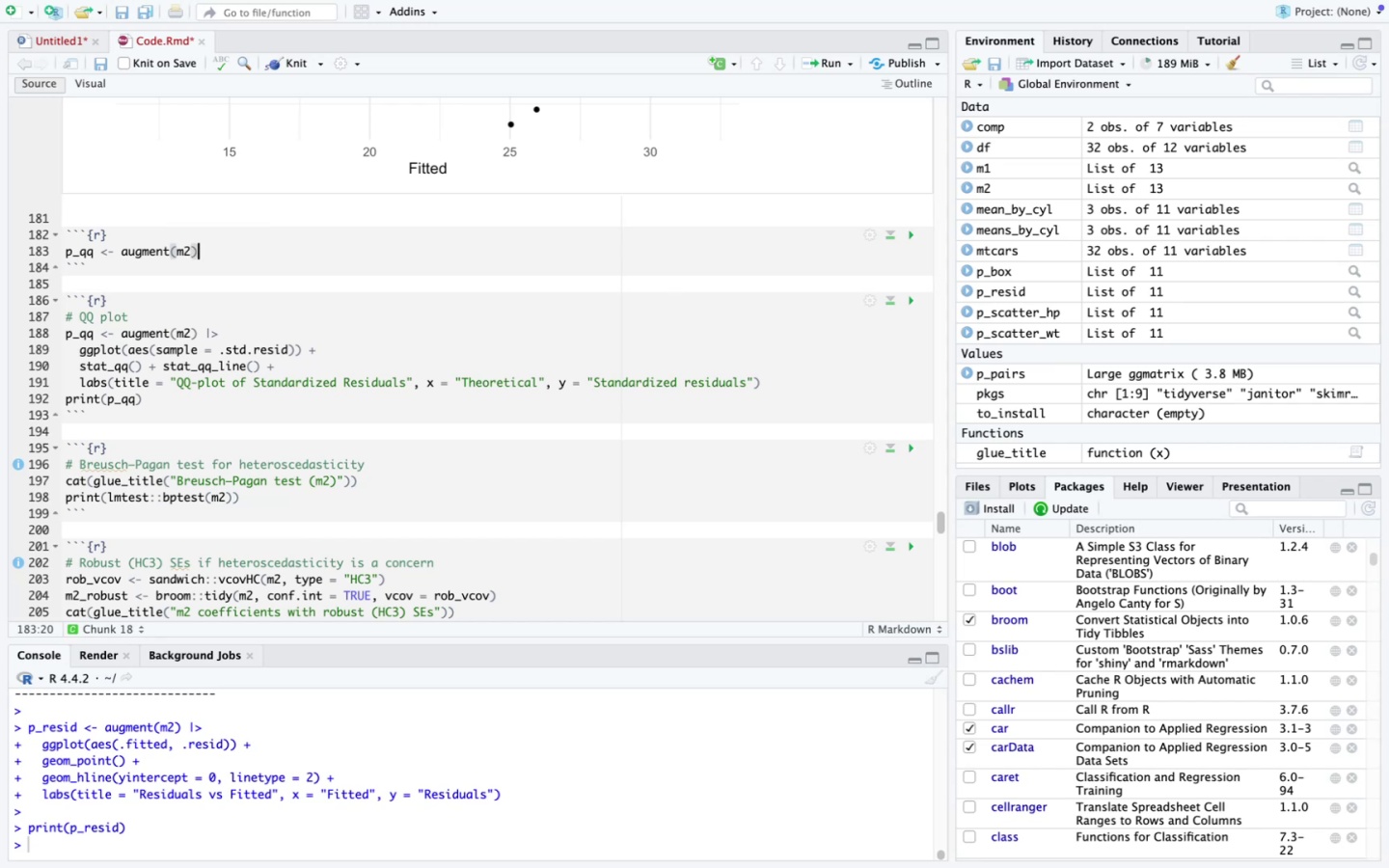 
key(Space)
 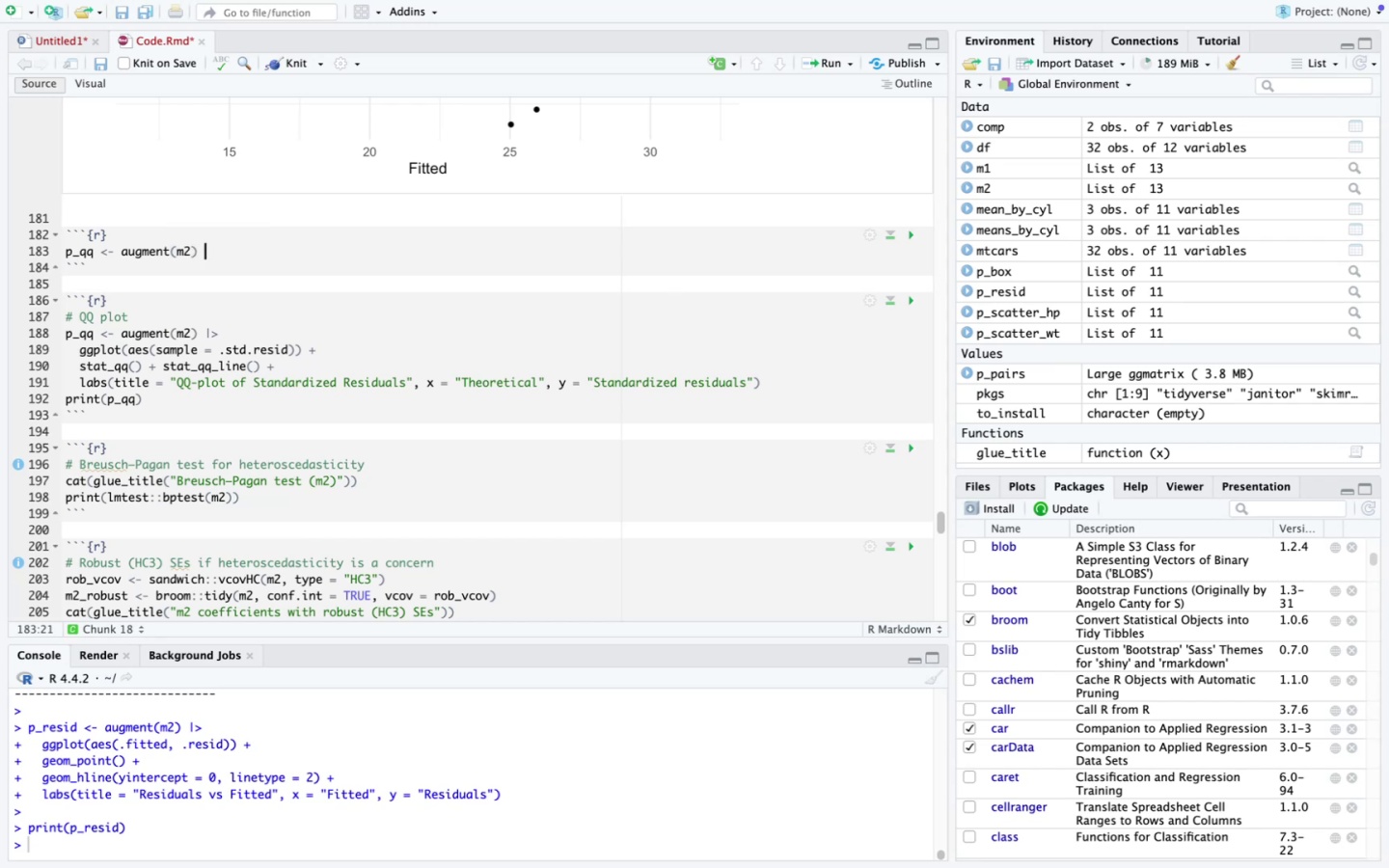 
key(Meta+V)
 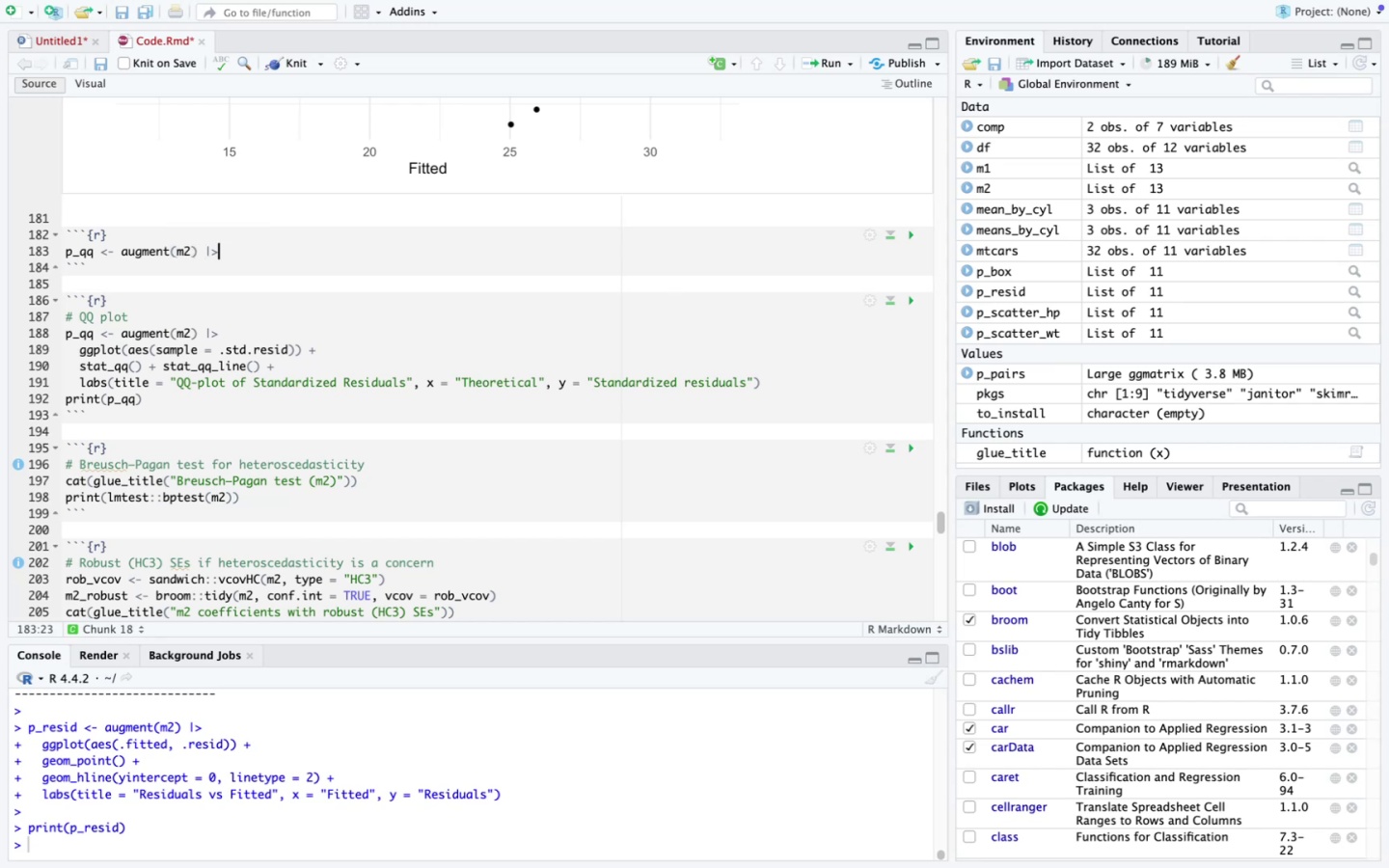 
key(Enter)
 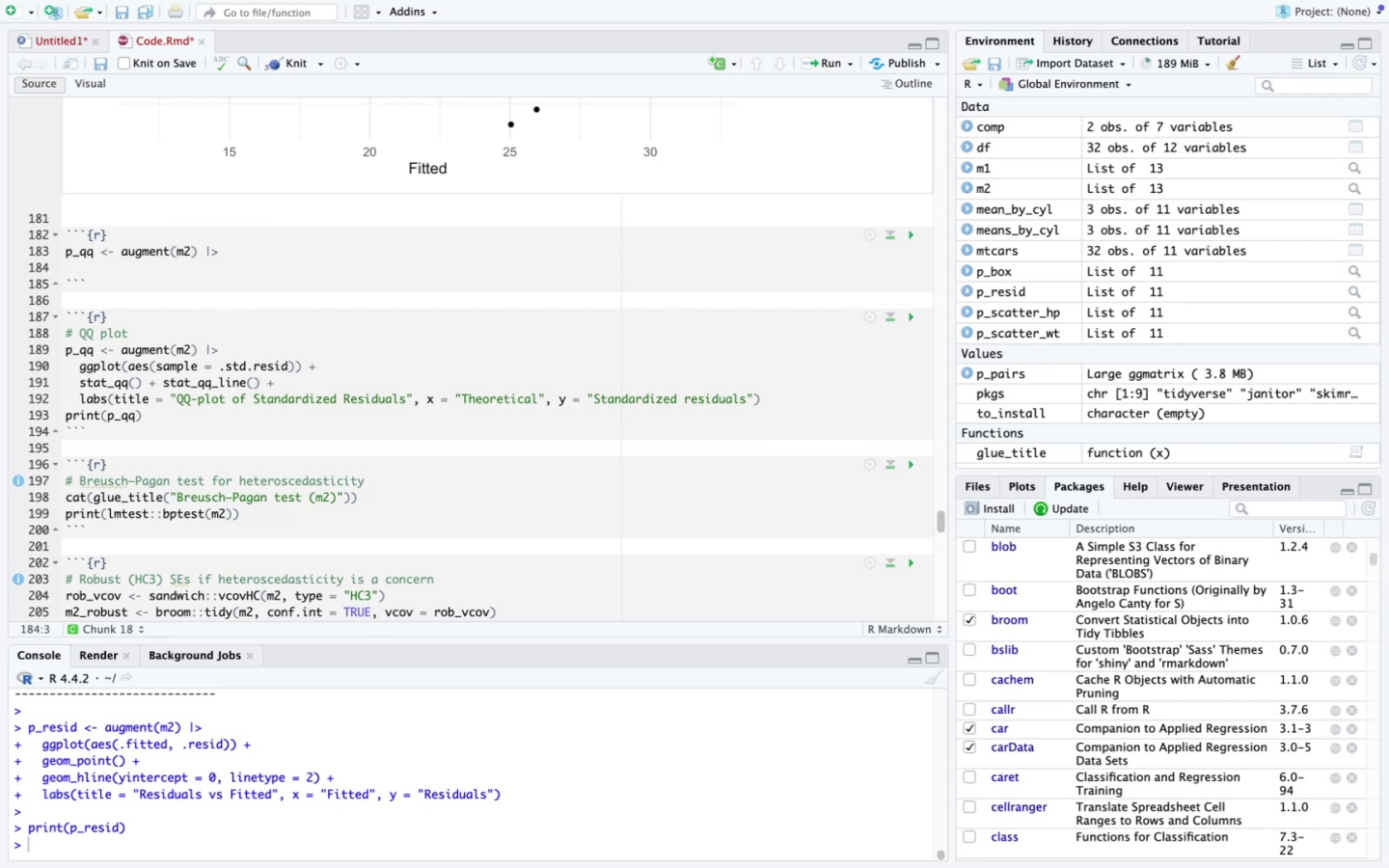 
type(ggplot(aes)
key(Backspace)
type(s(sample = .std.resid)
 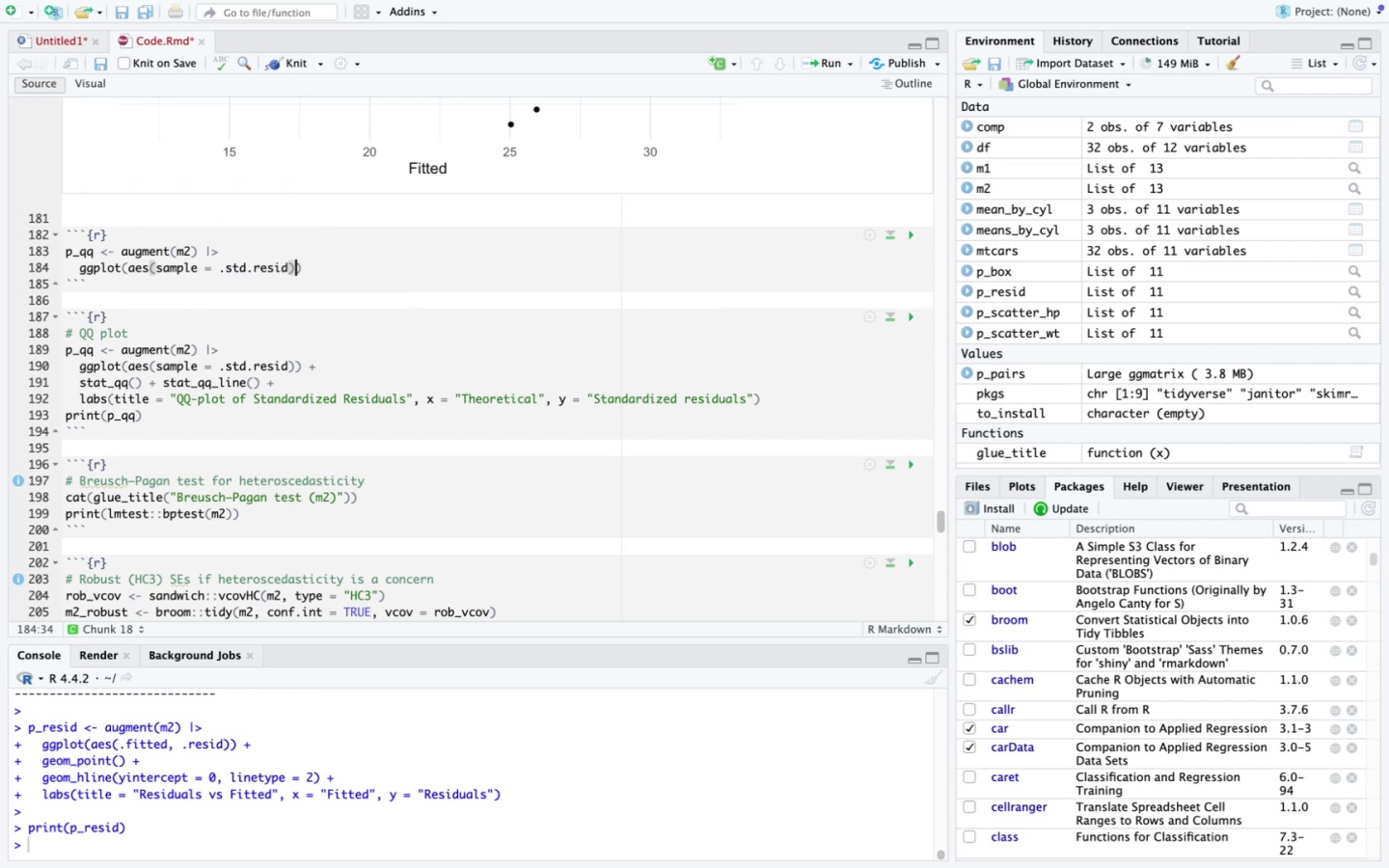 
 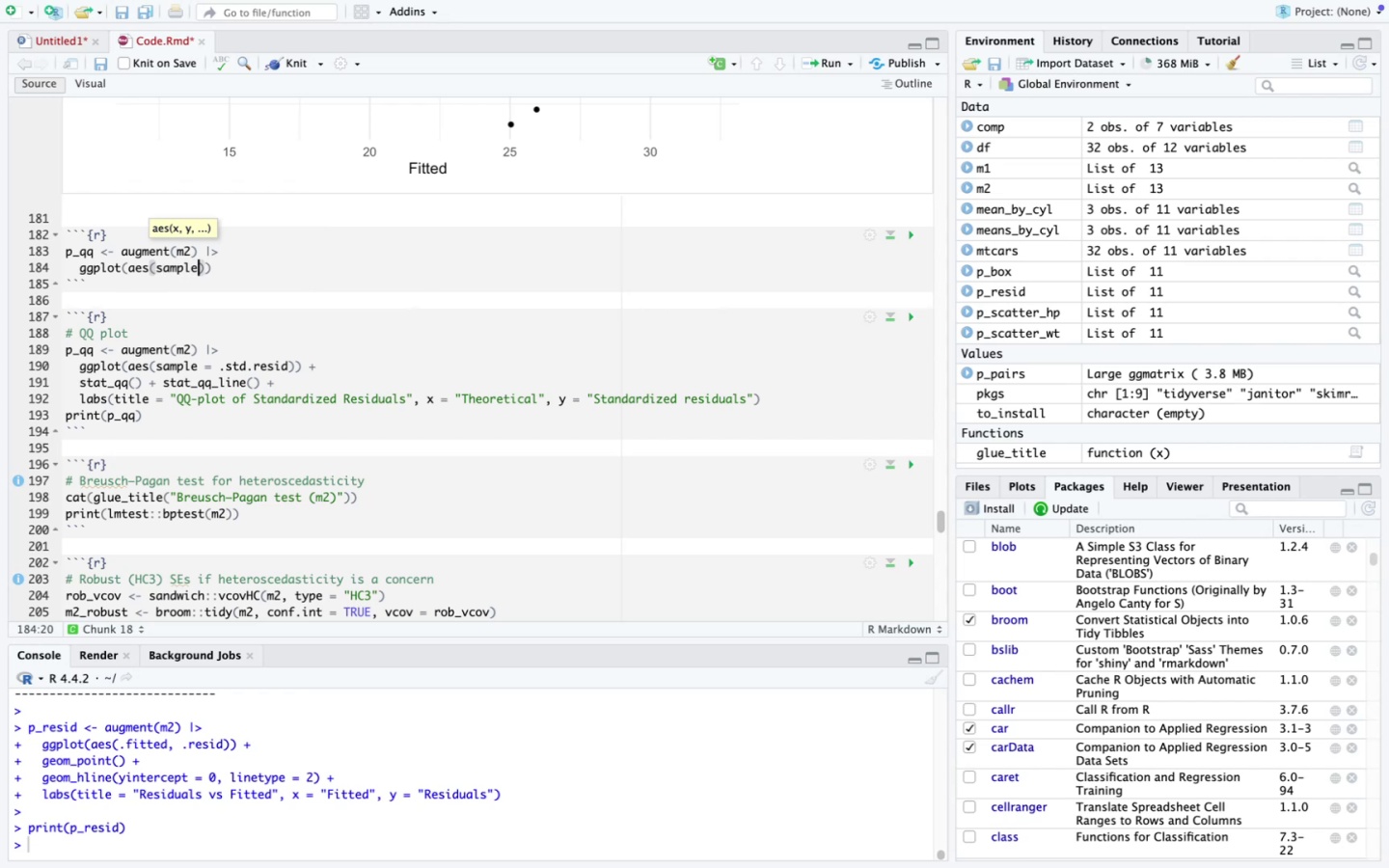 
key(ArrowRight)
 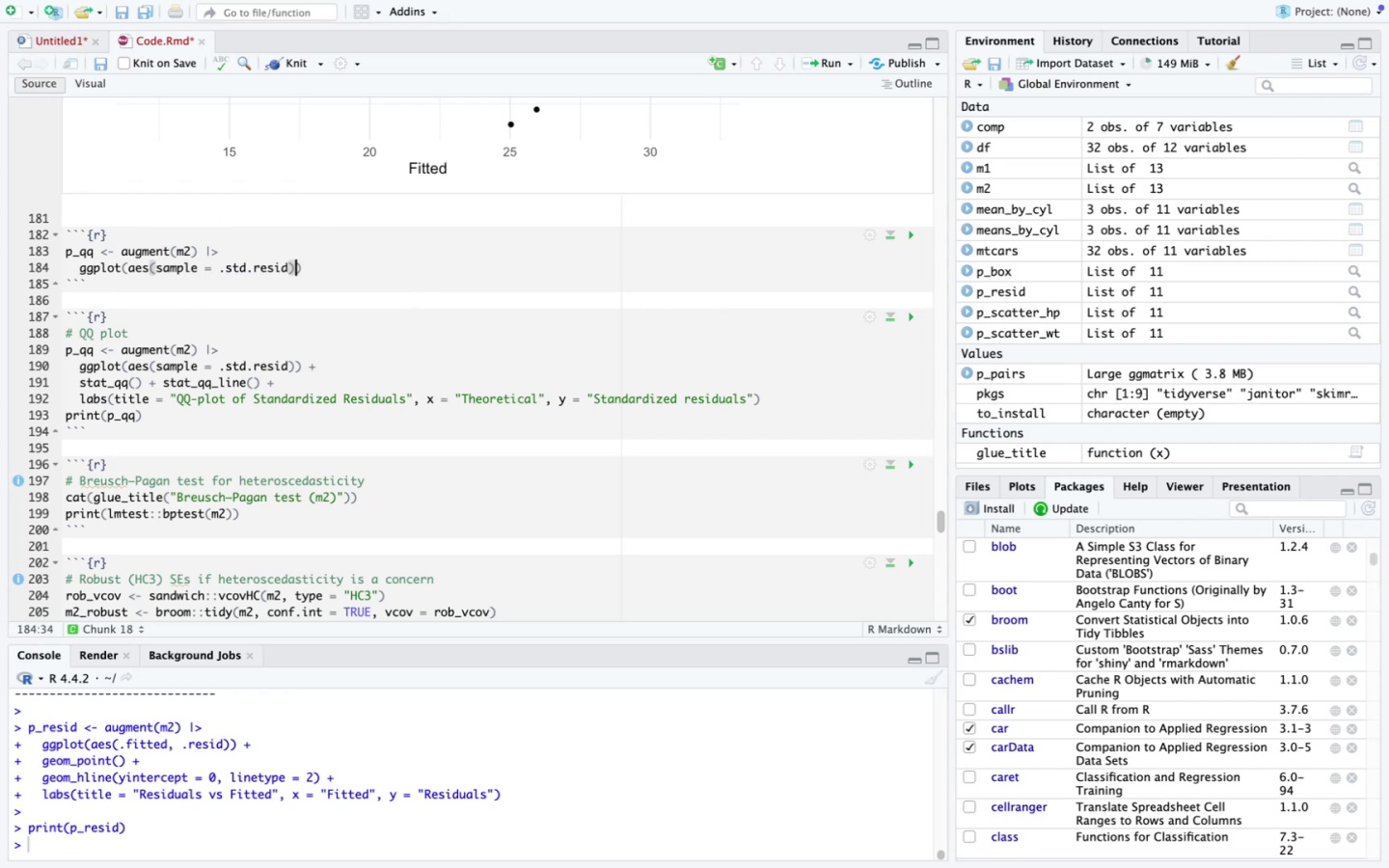 
key(ArrowRight)
 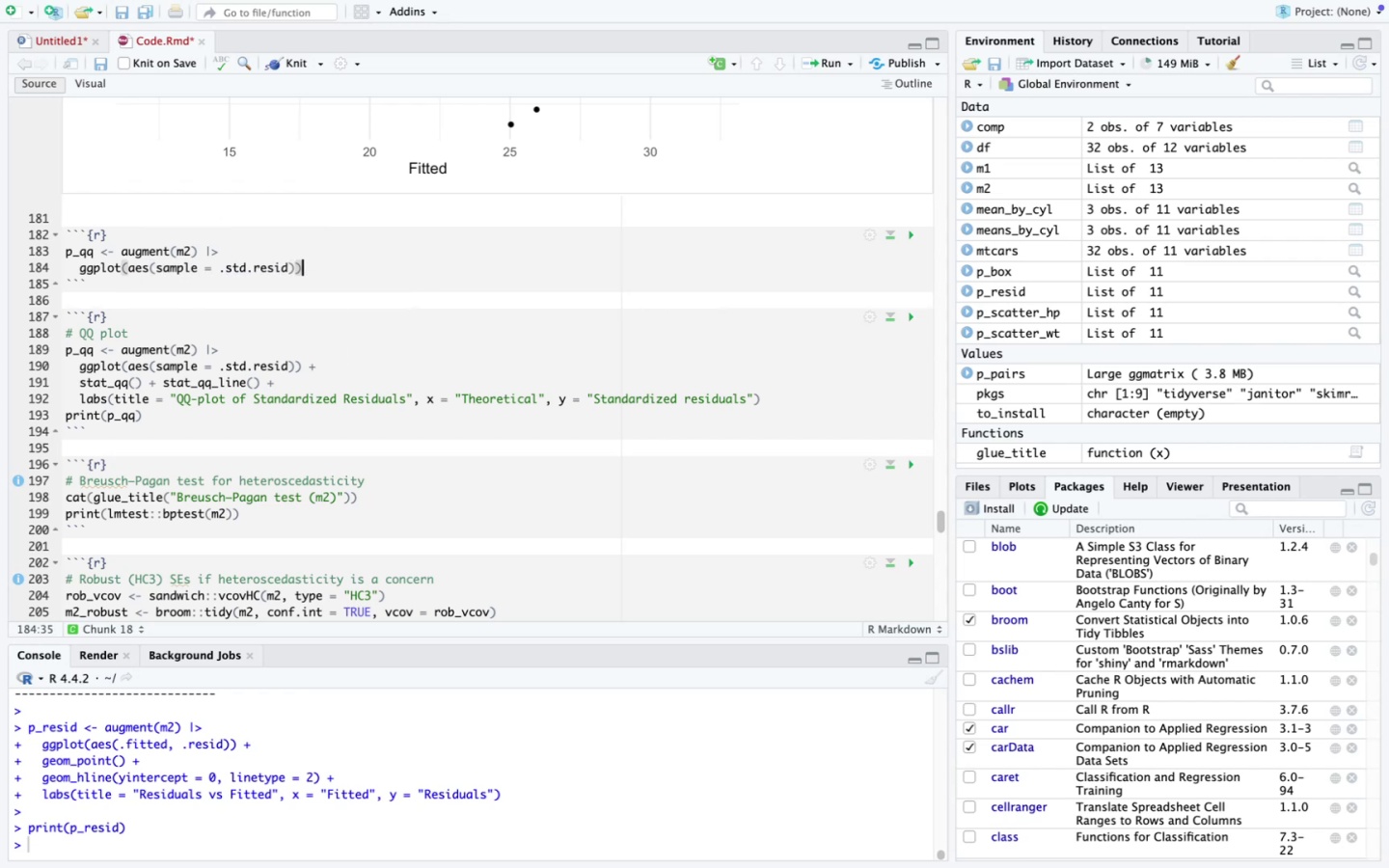 
key(Space)
 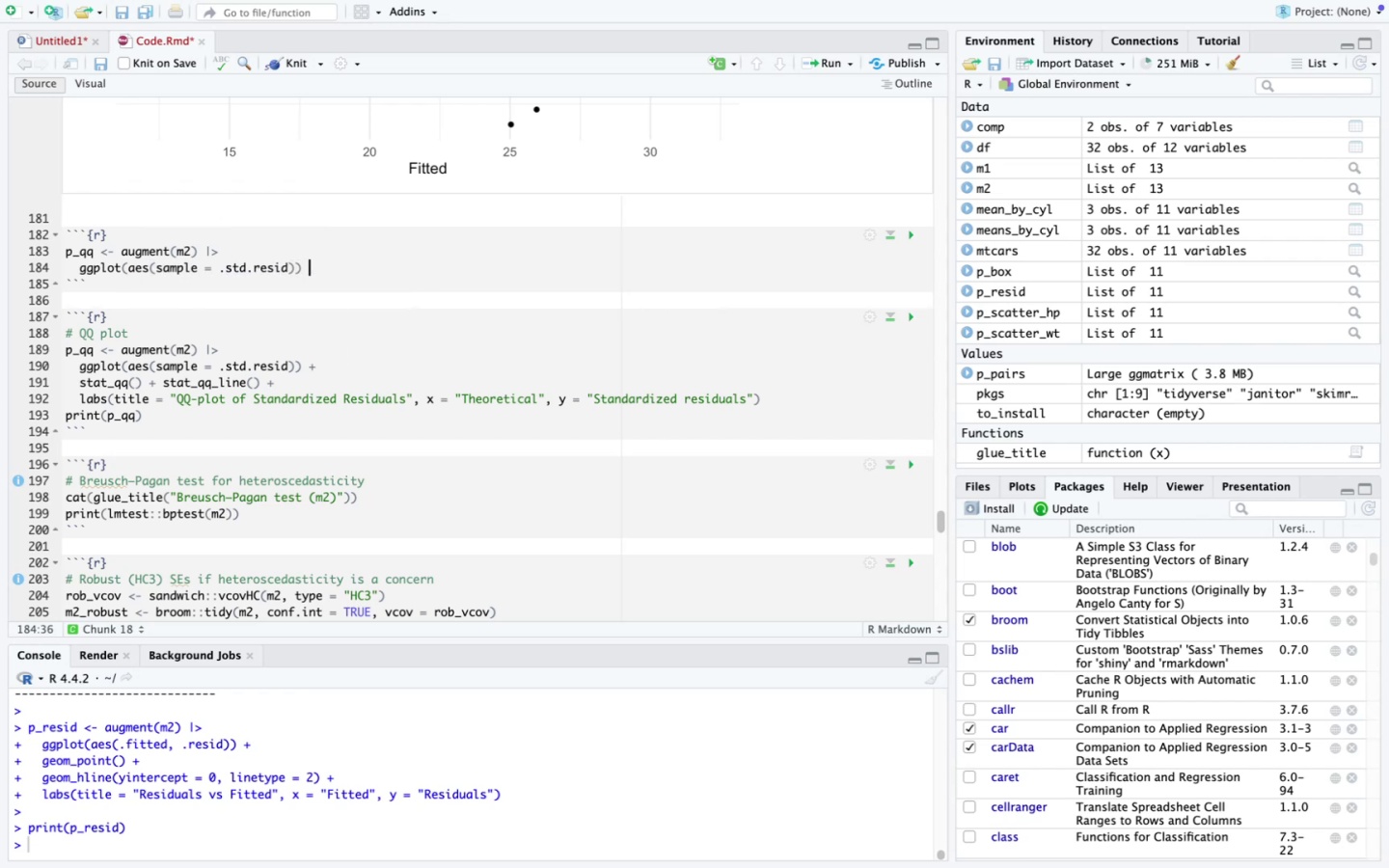 
key(Shift+ShiftLeft)
 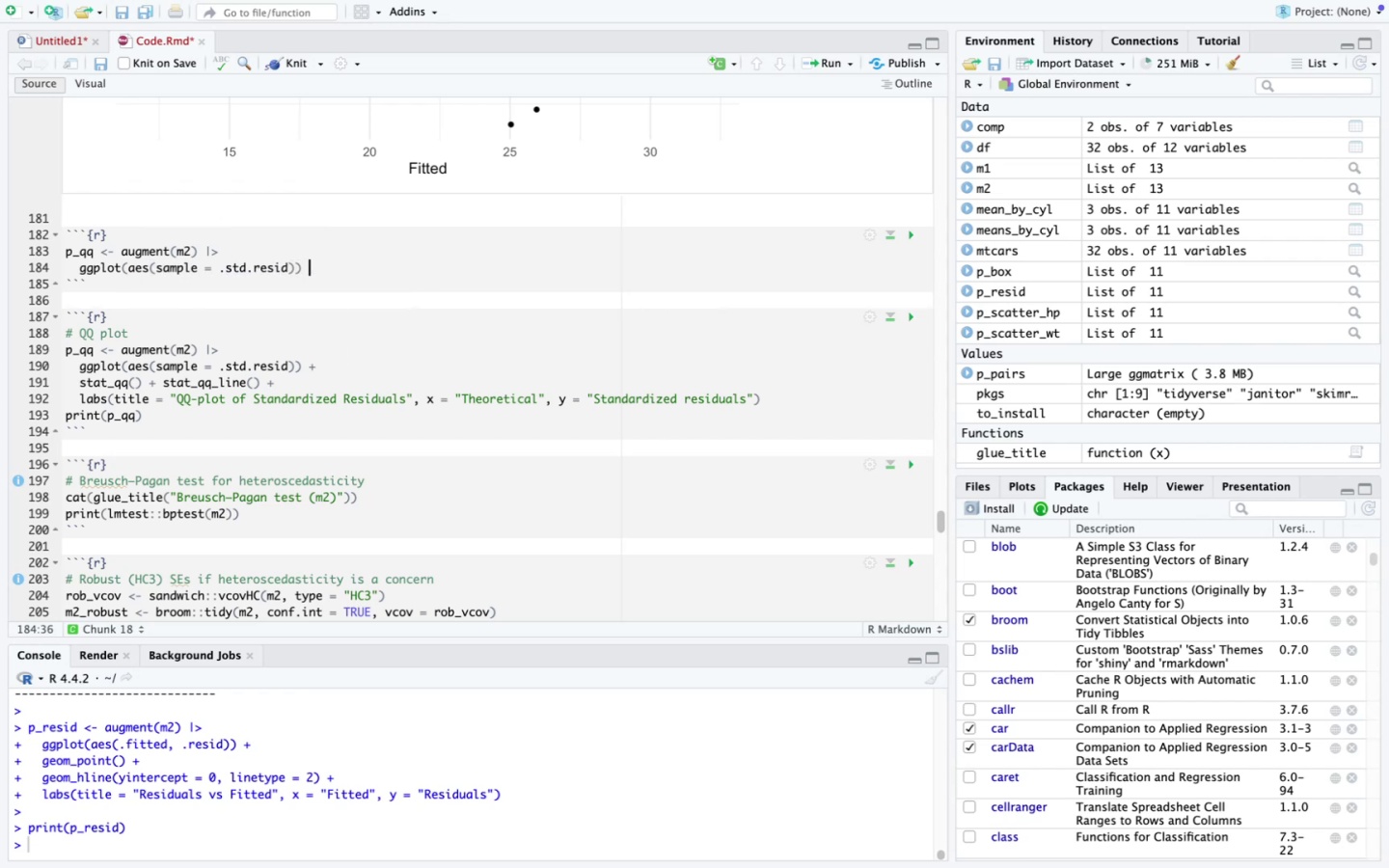 
key(Shift+Equal)
 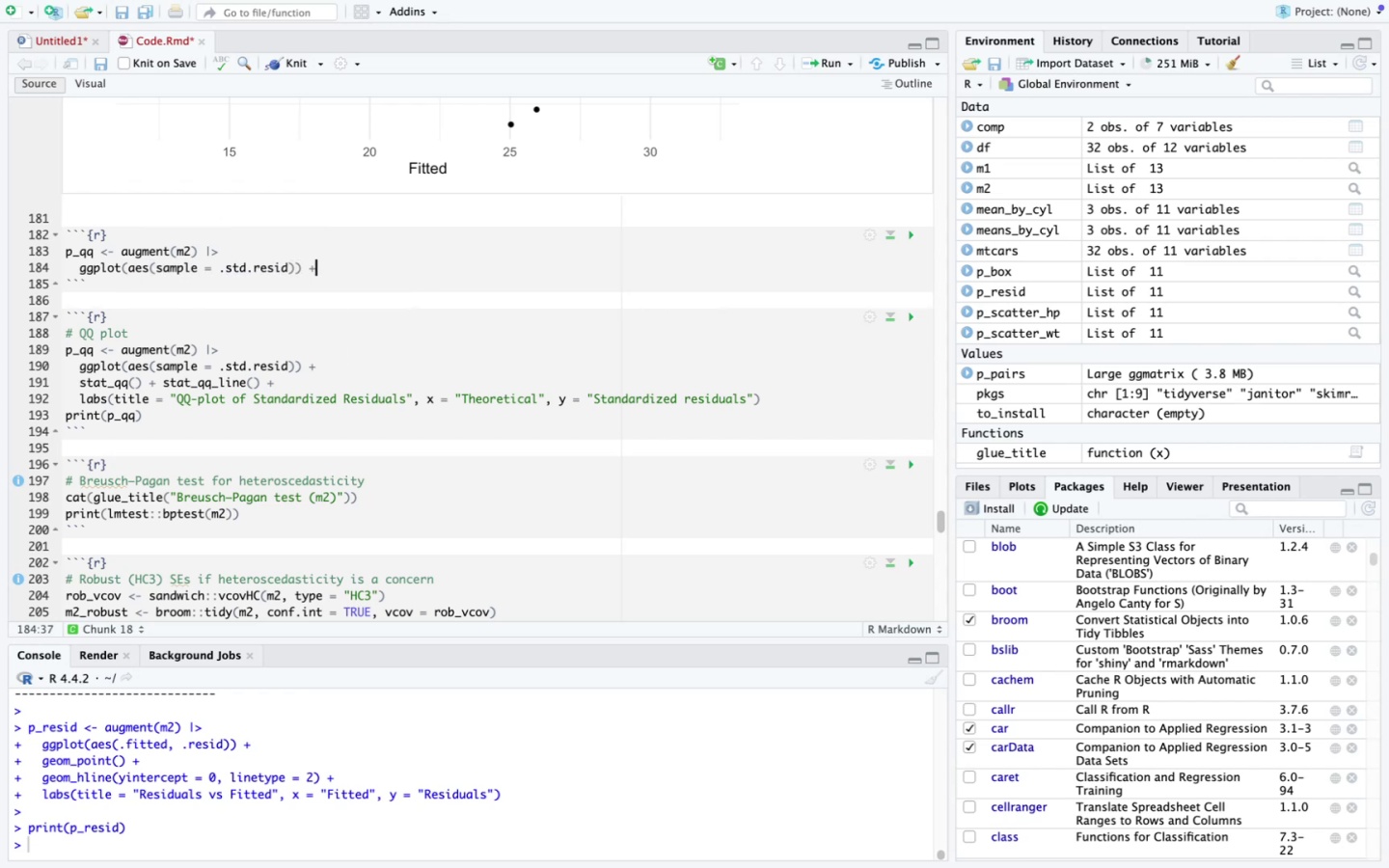 
key(Enter)
 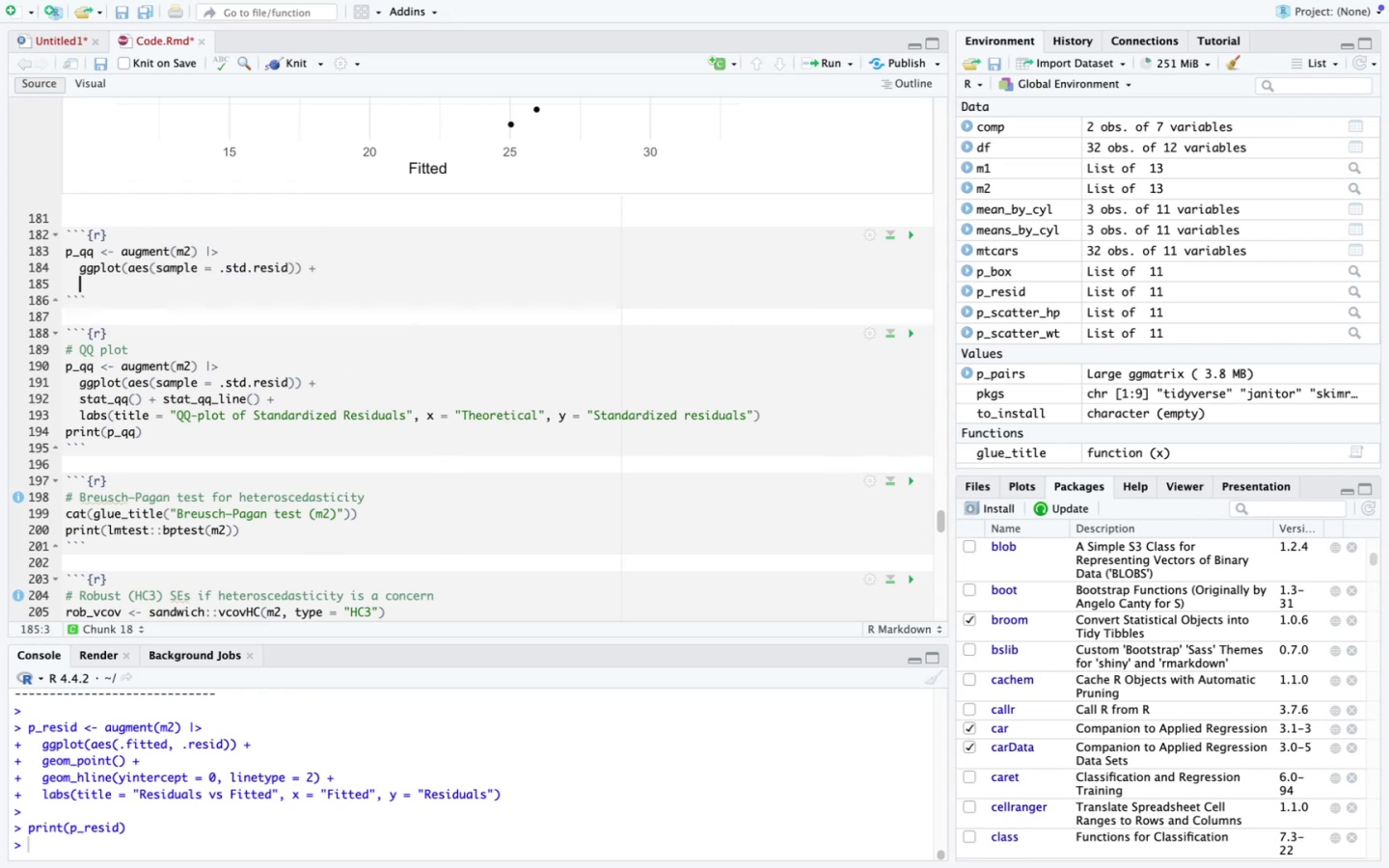 
type(stat_qq()
 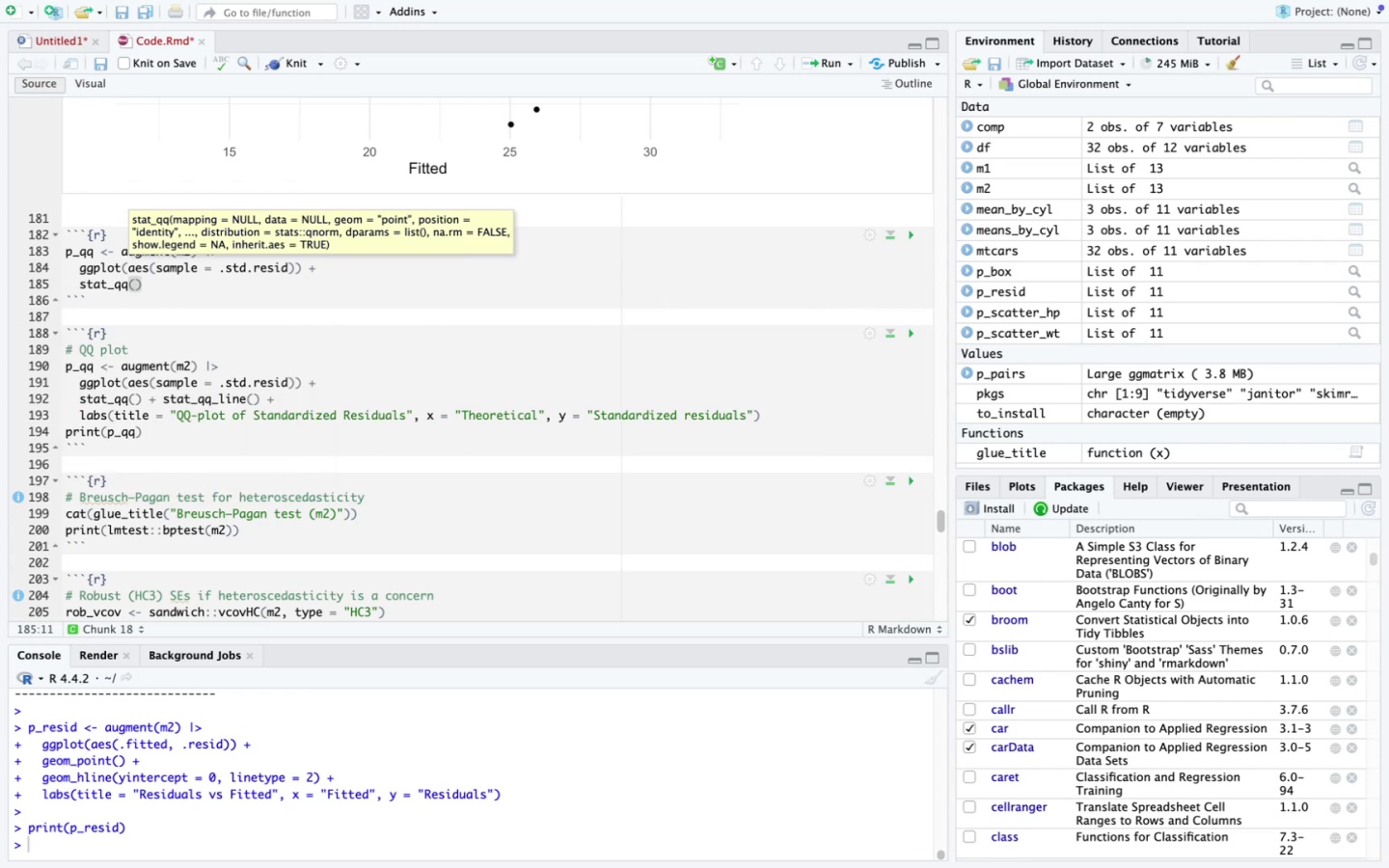 
key(ArrowRight)
 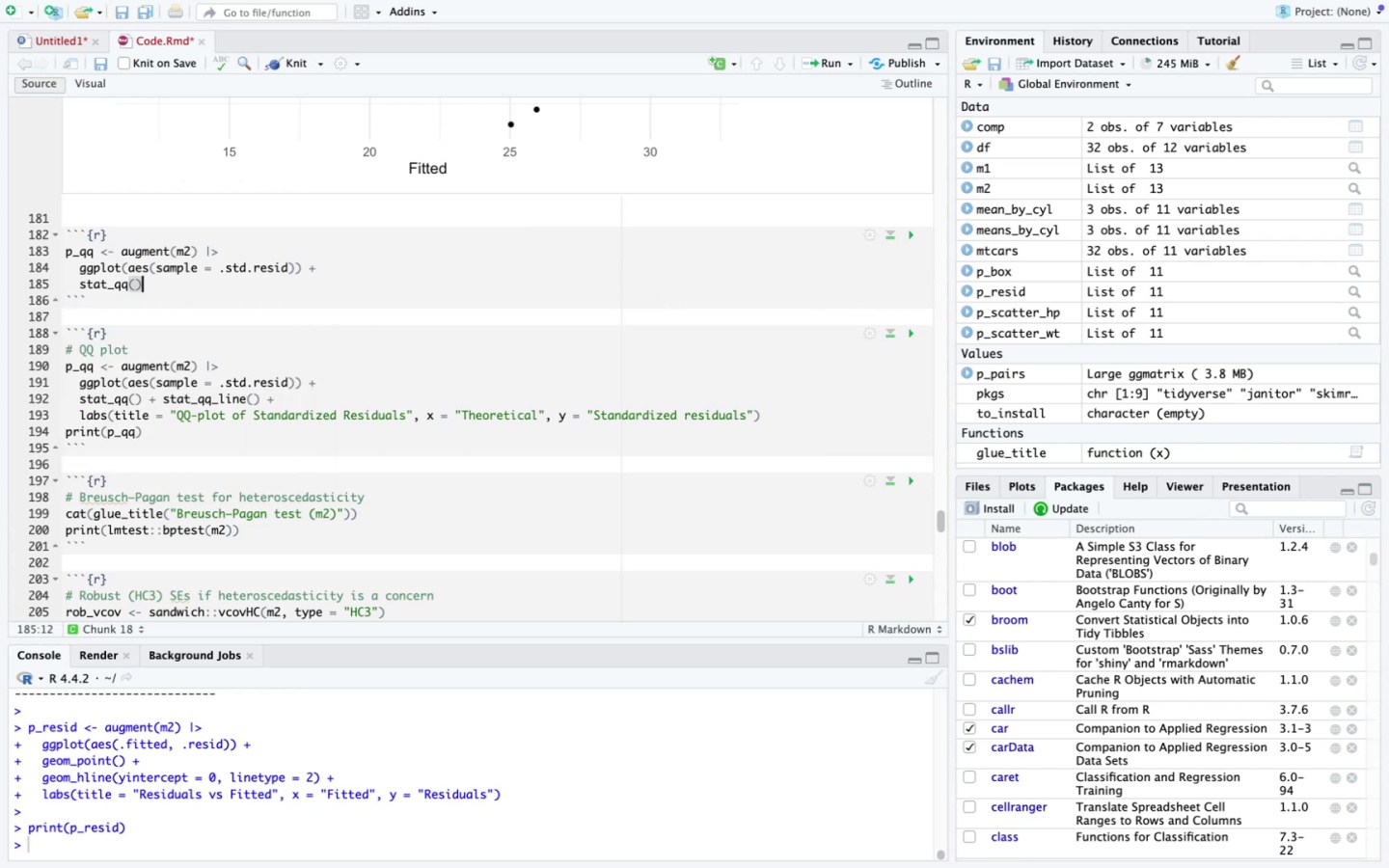 
type( + star)
key(Backspace)
type(t_qq_line()
 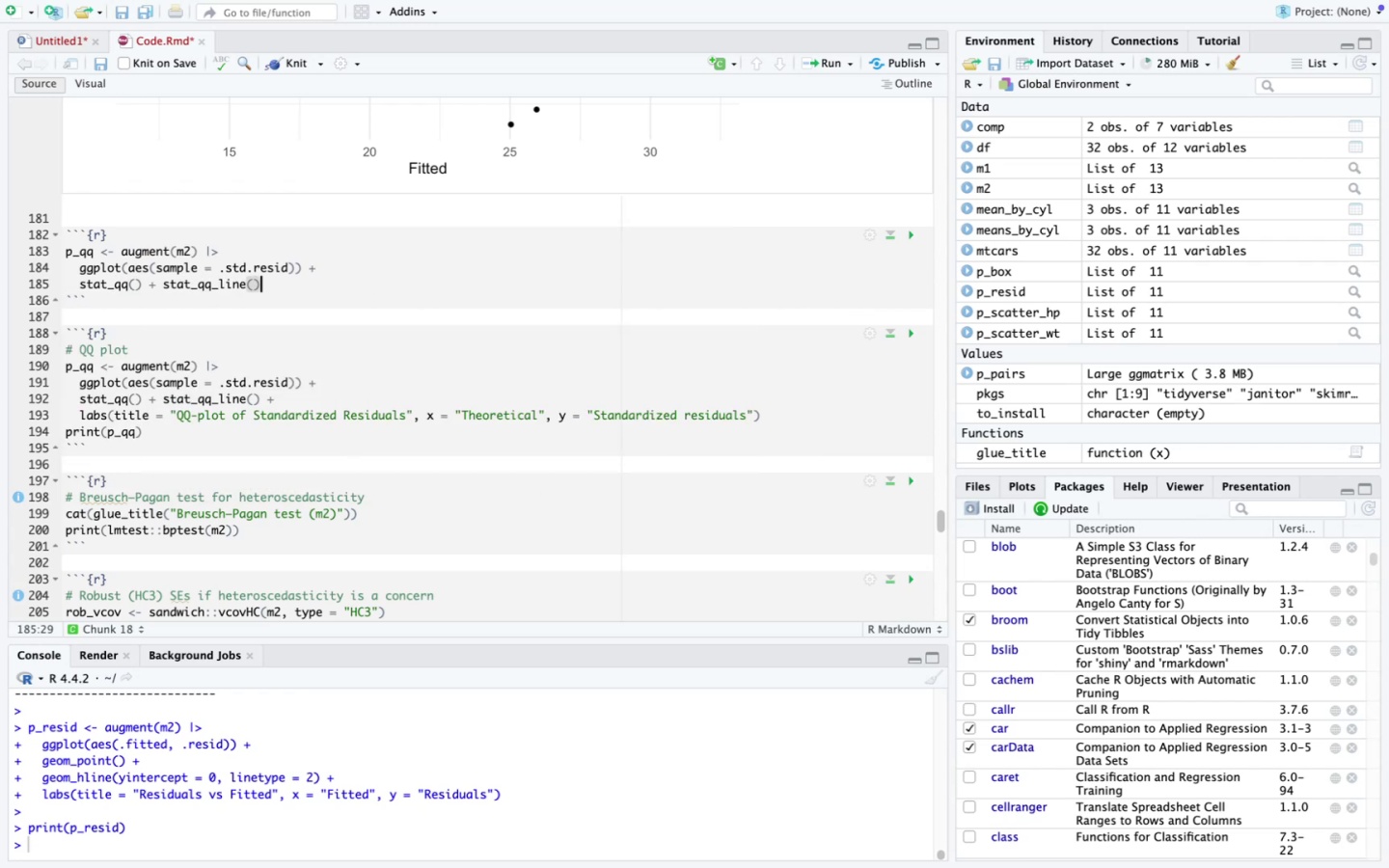 
 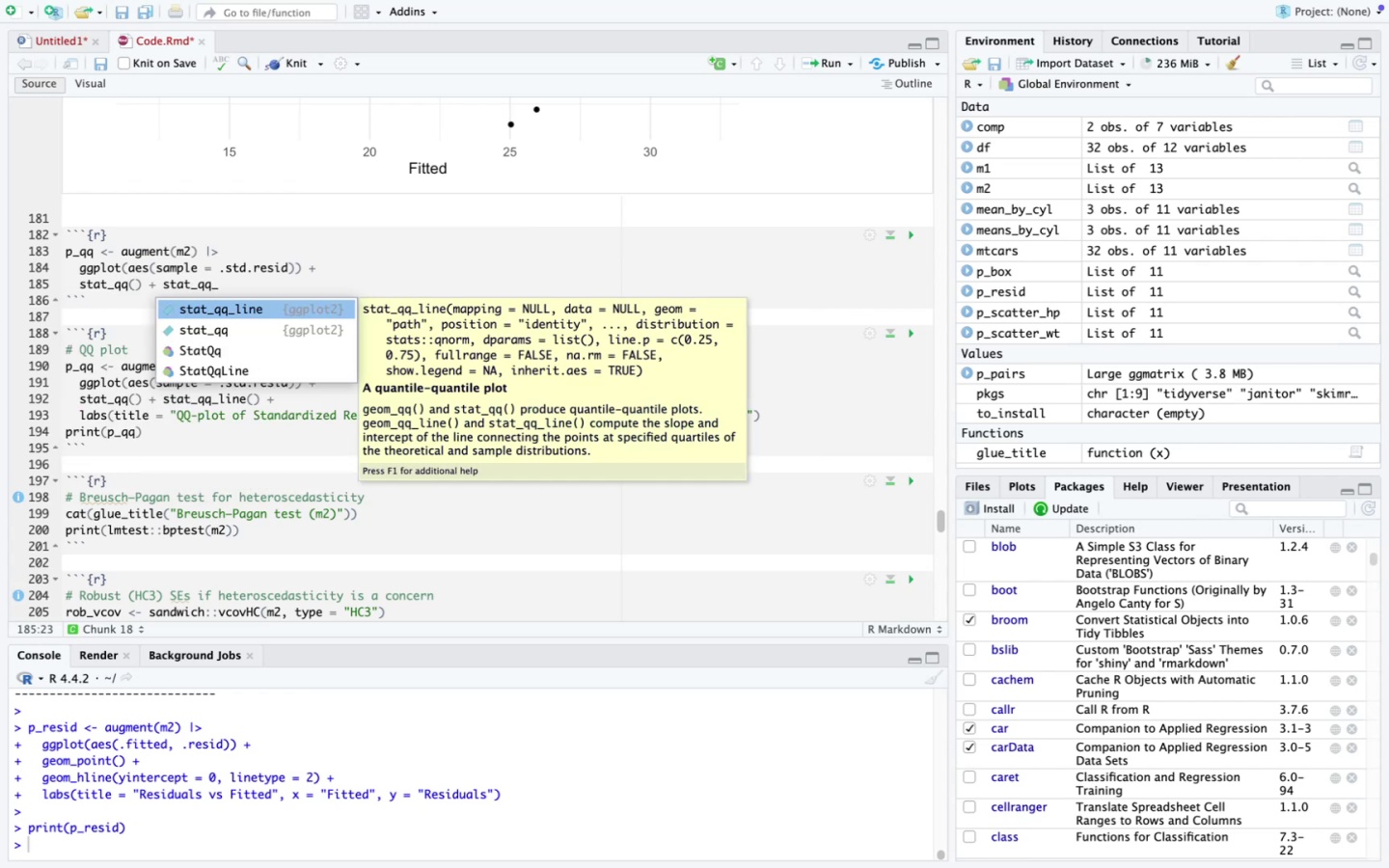 
key(ArrowRight)
 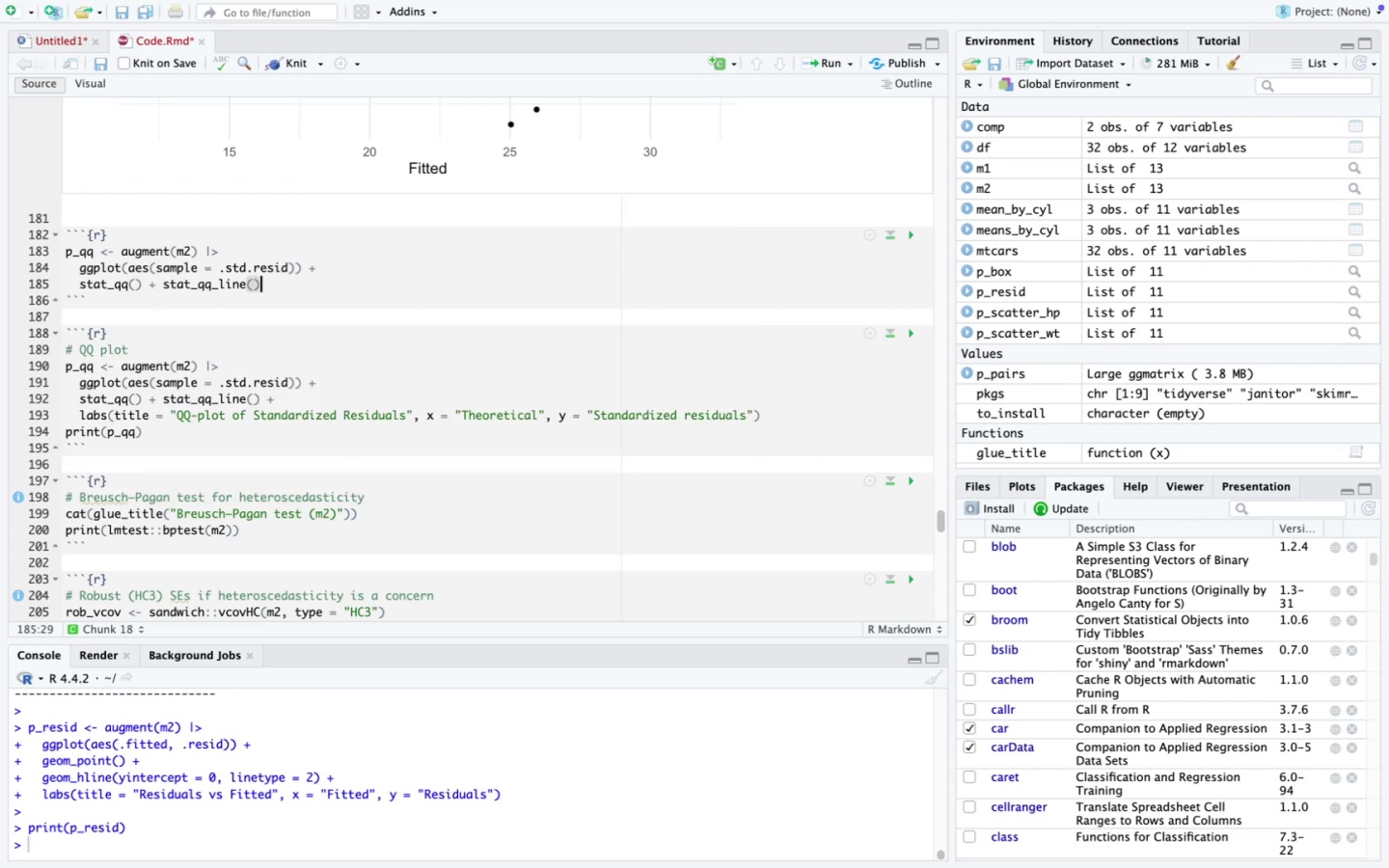 
key(Space)
 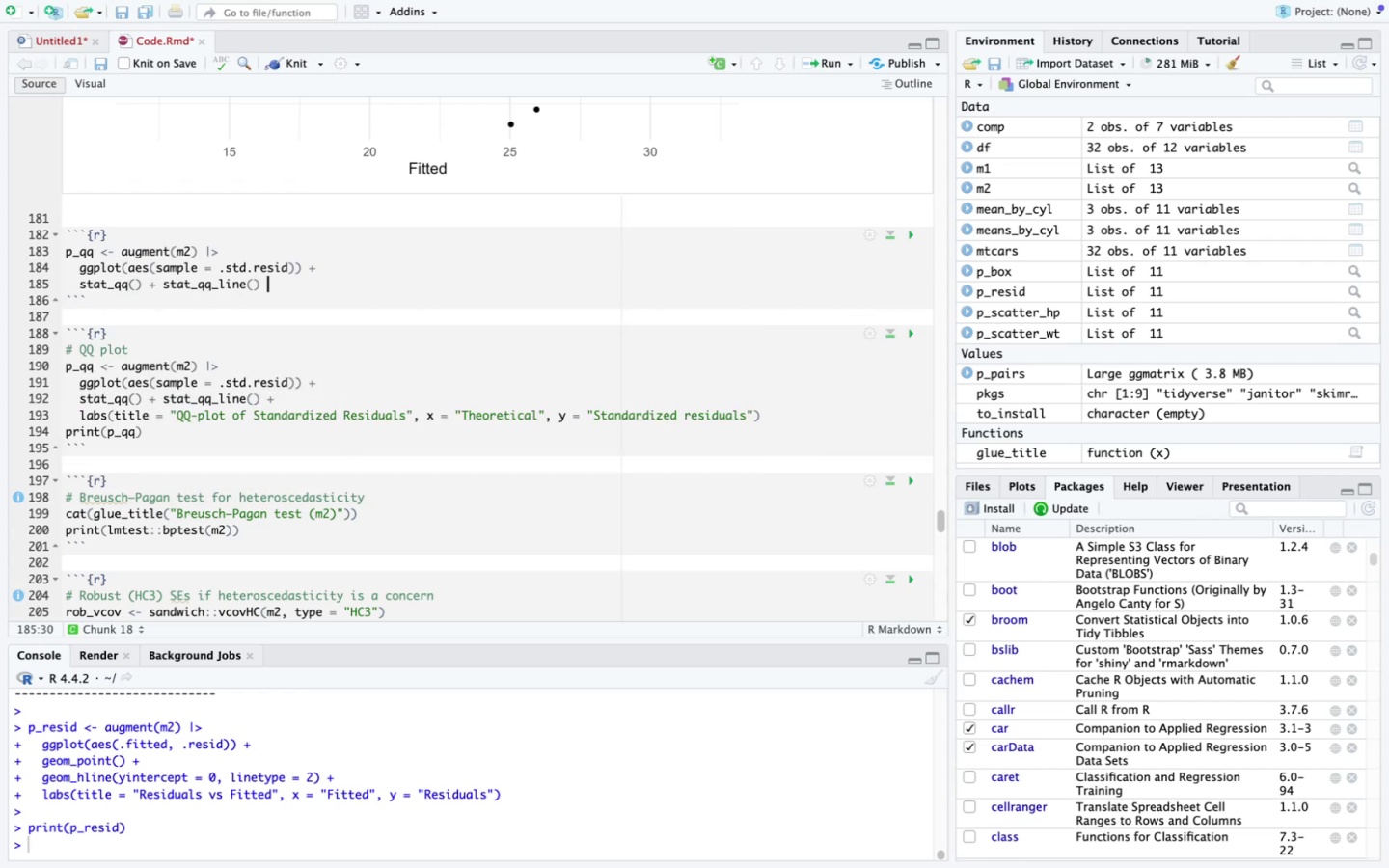 
key(Shift+ShiftLeft)
 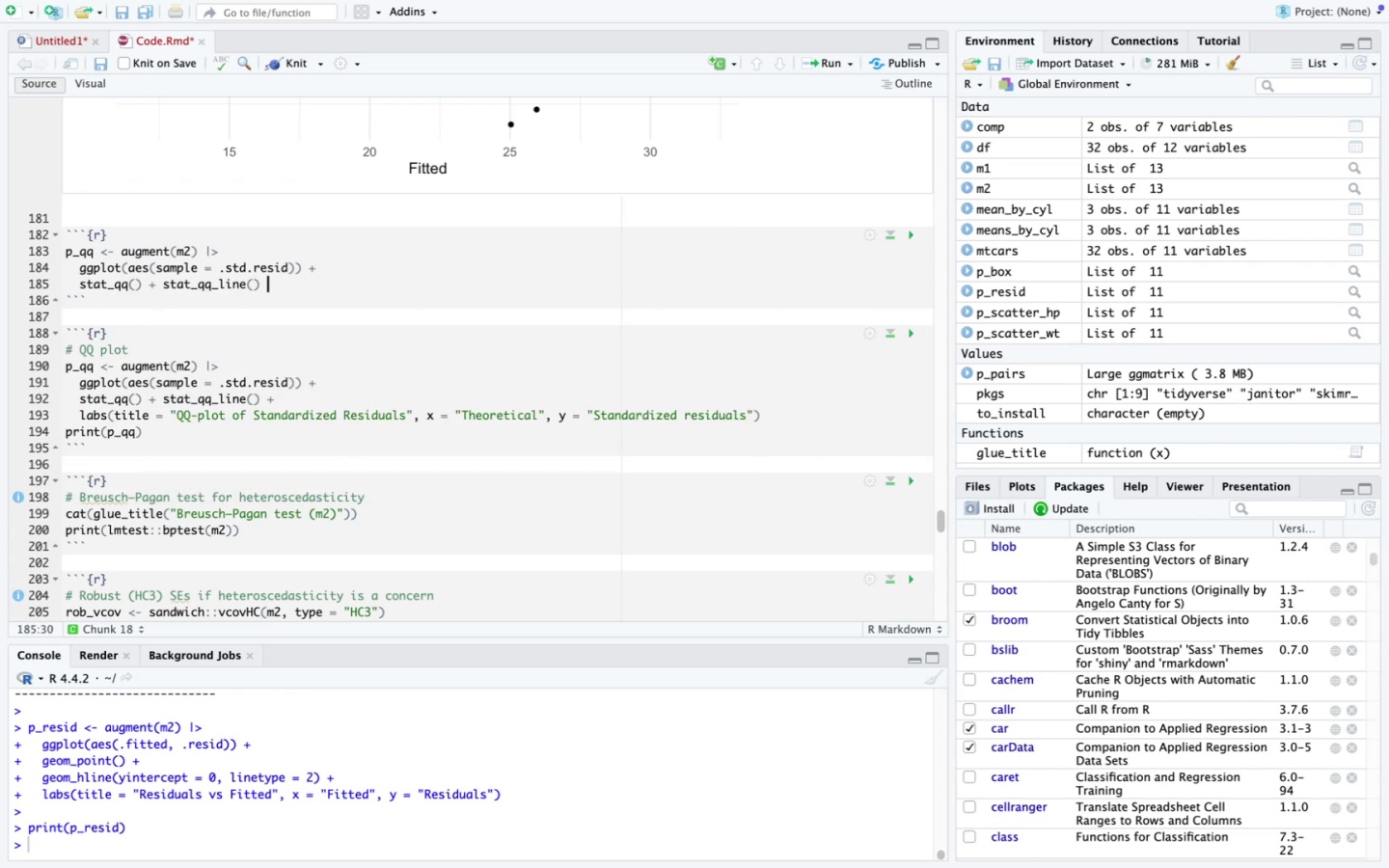 
key(Shift+Equal)
 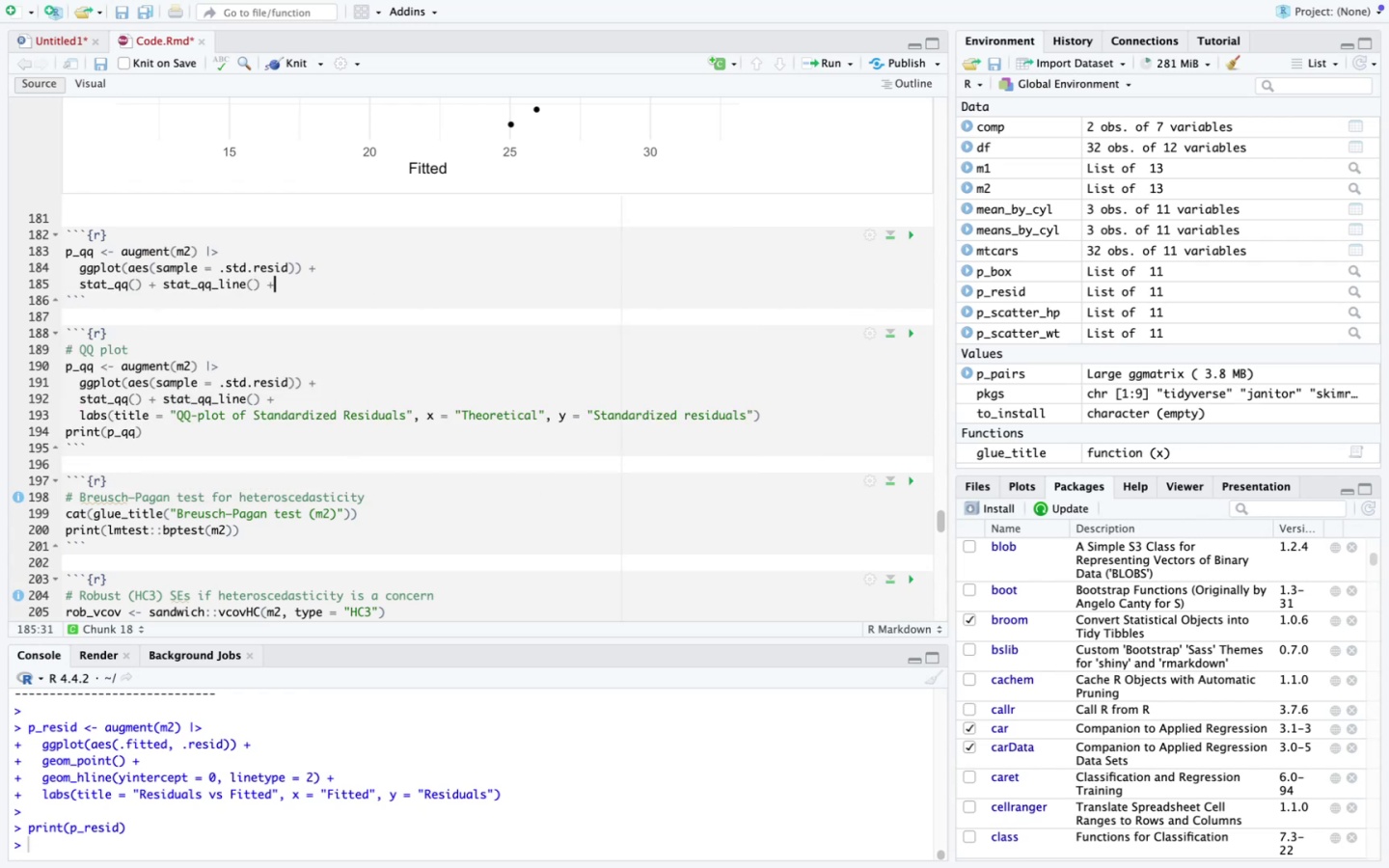 
key(Enter)
 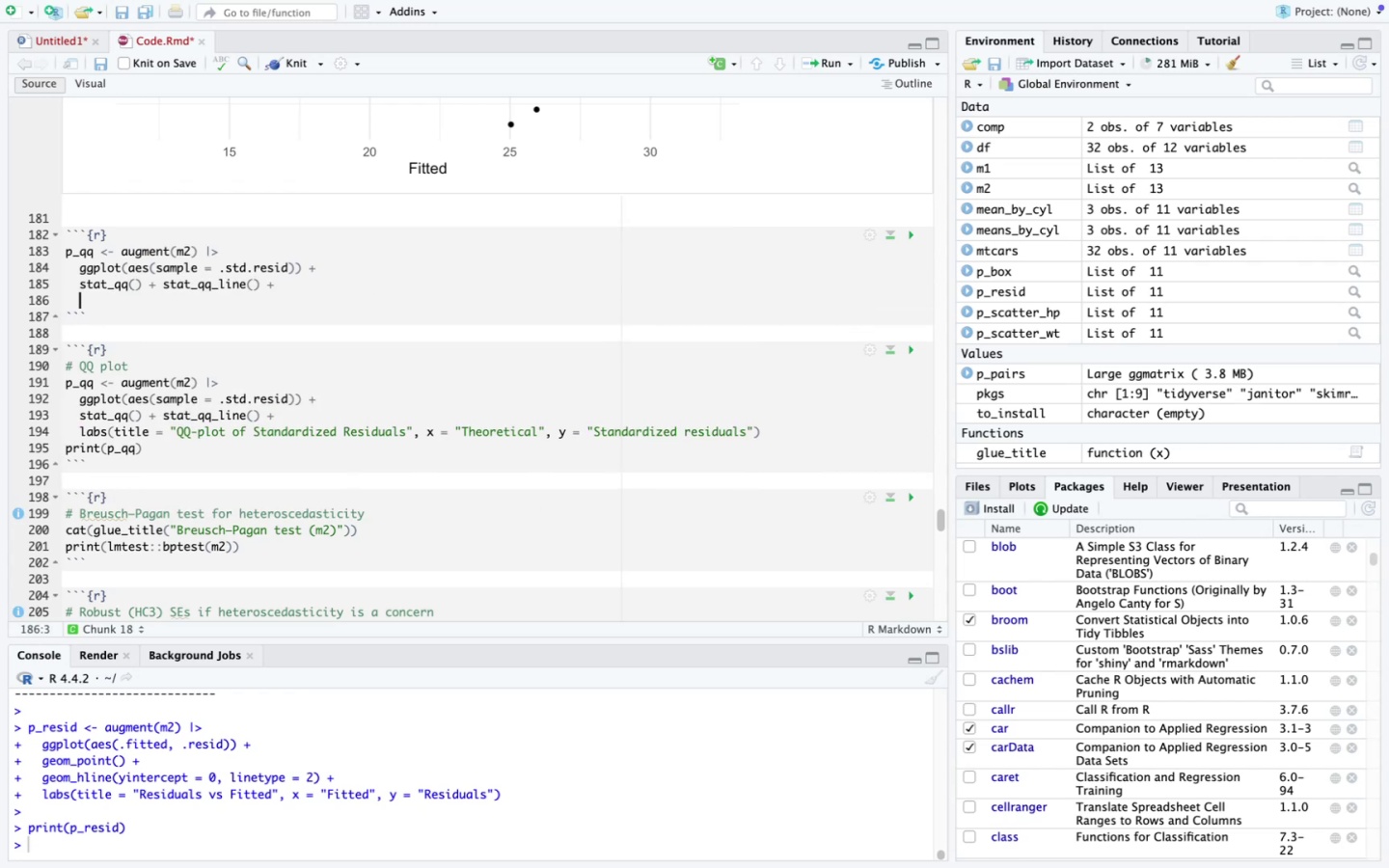 
type(labs(title = "QQ-plot f)
key(Backspace)
type(of Standardized Residuals)
 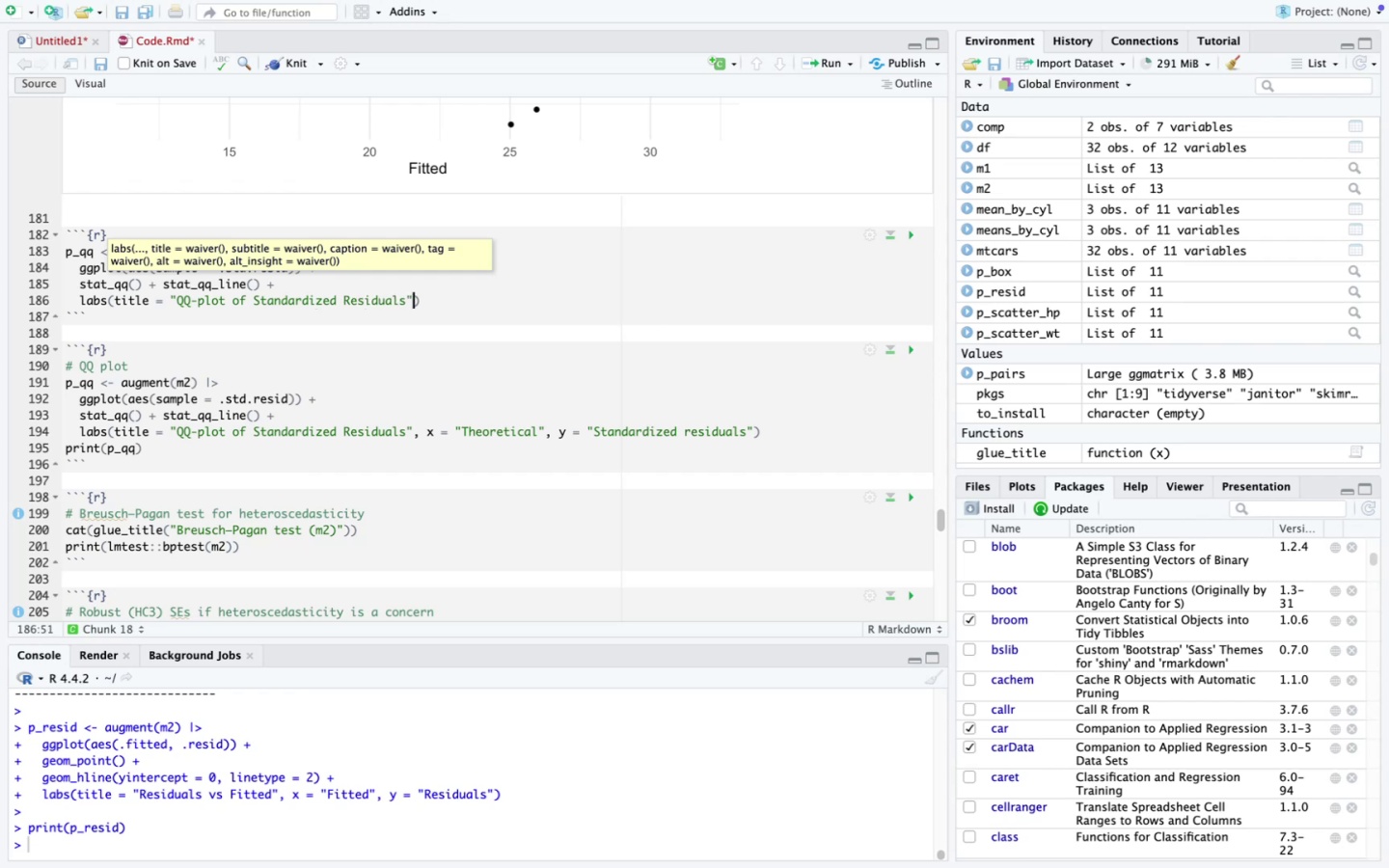 
 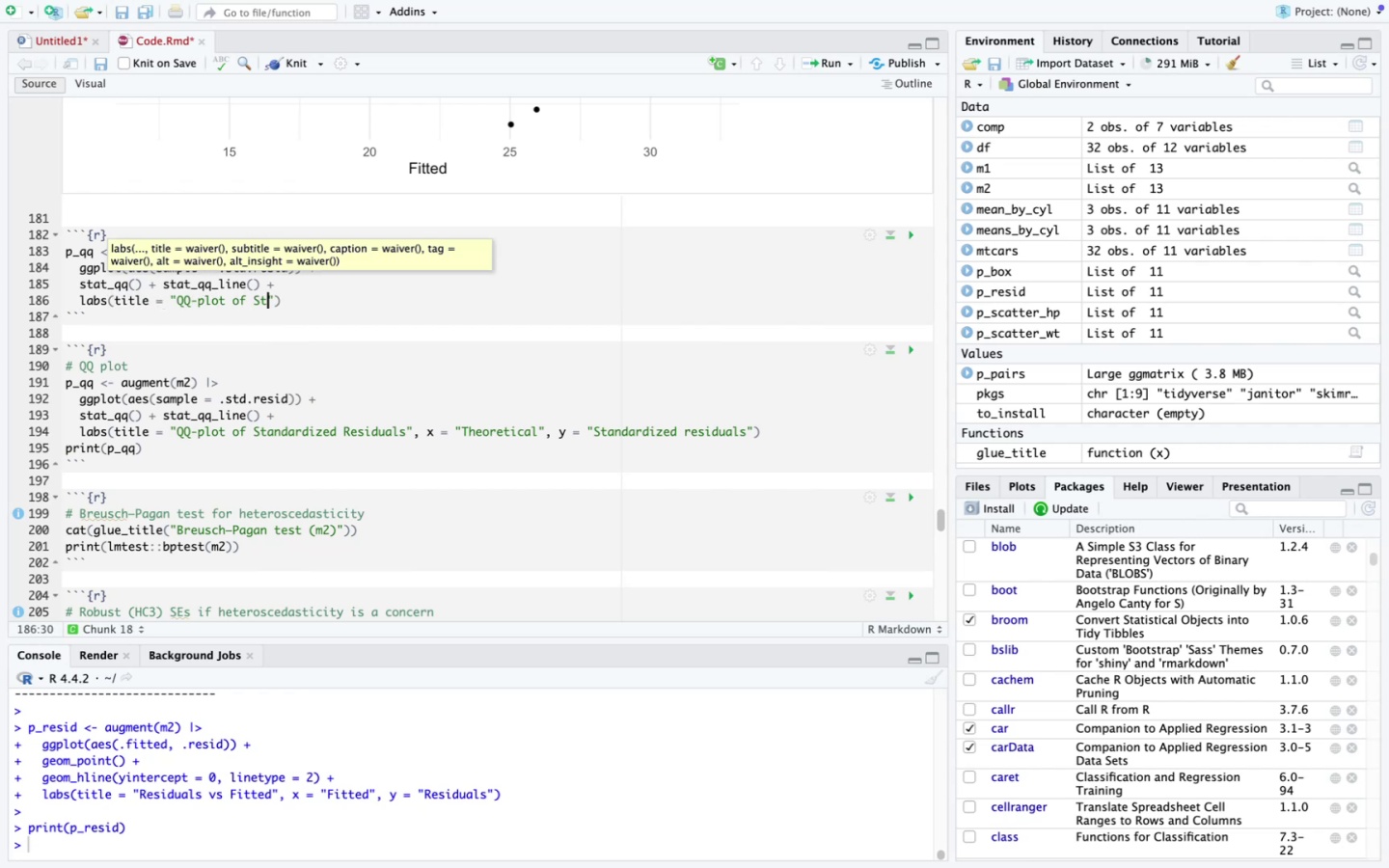 
key(ArrowRight)
 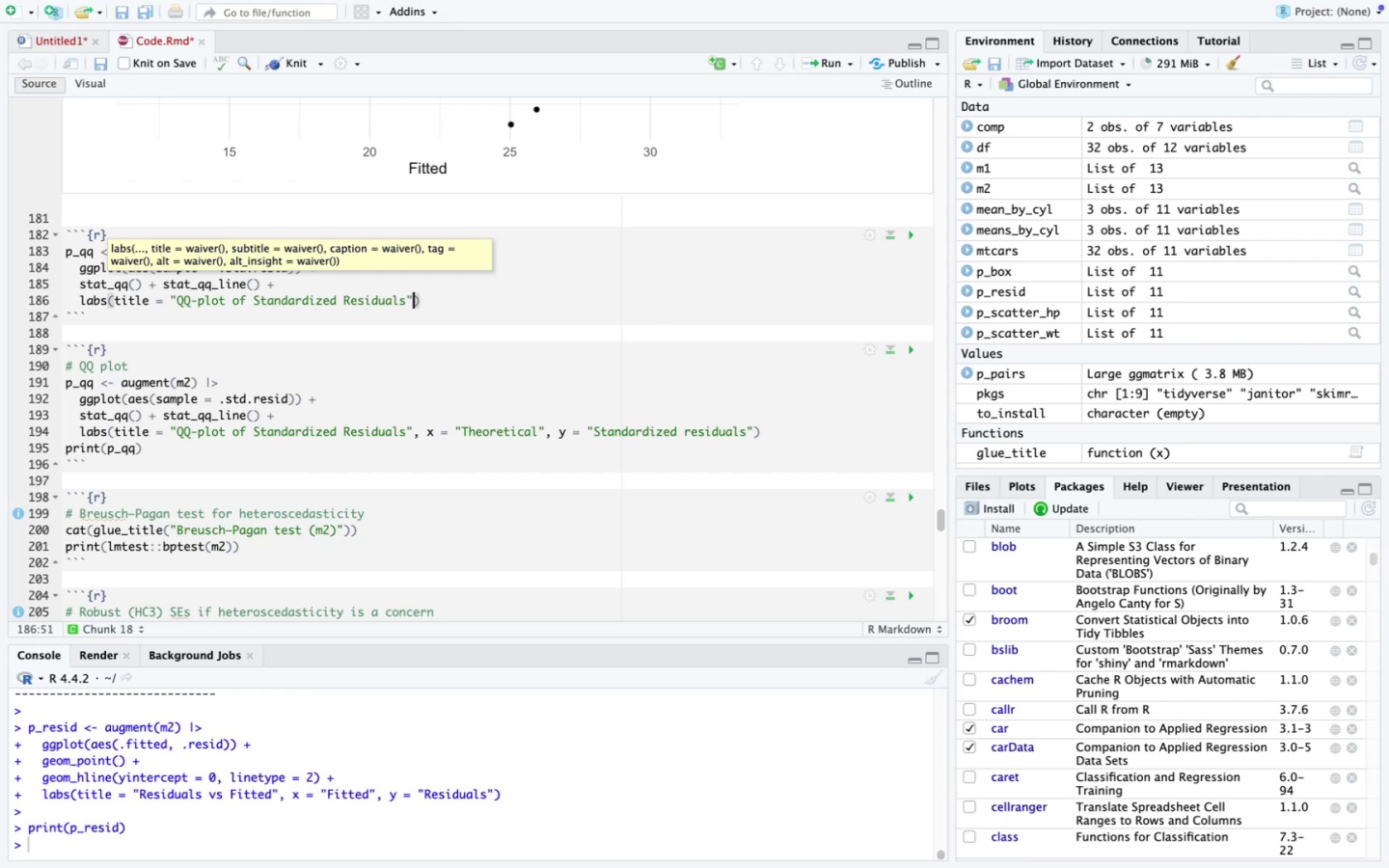 
type(, x = "Theoretical)
 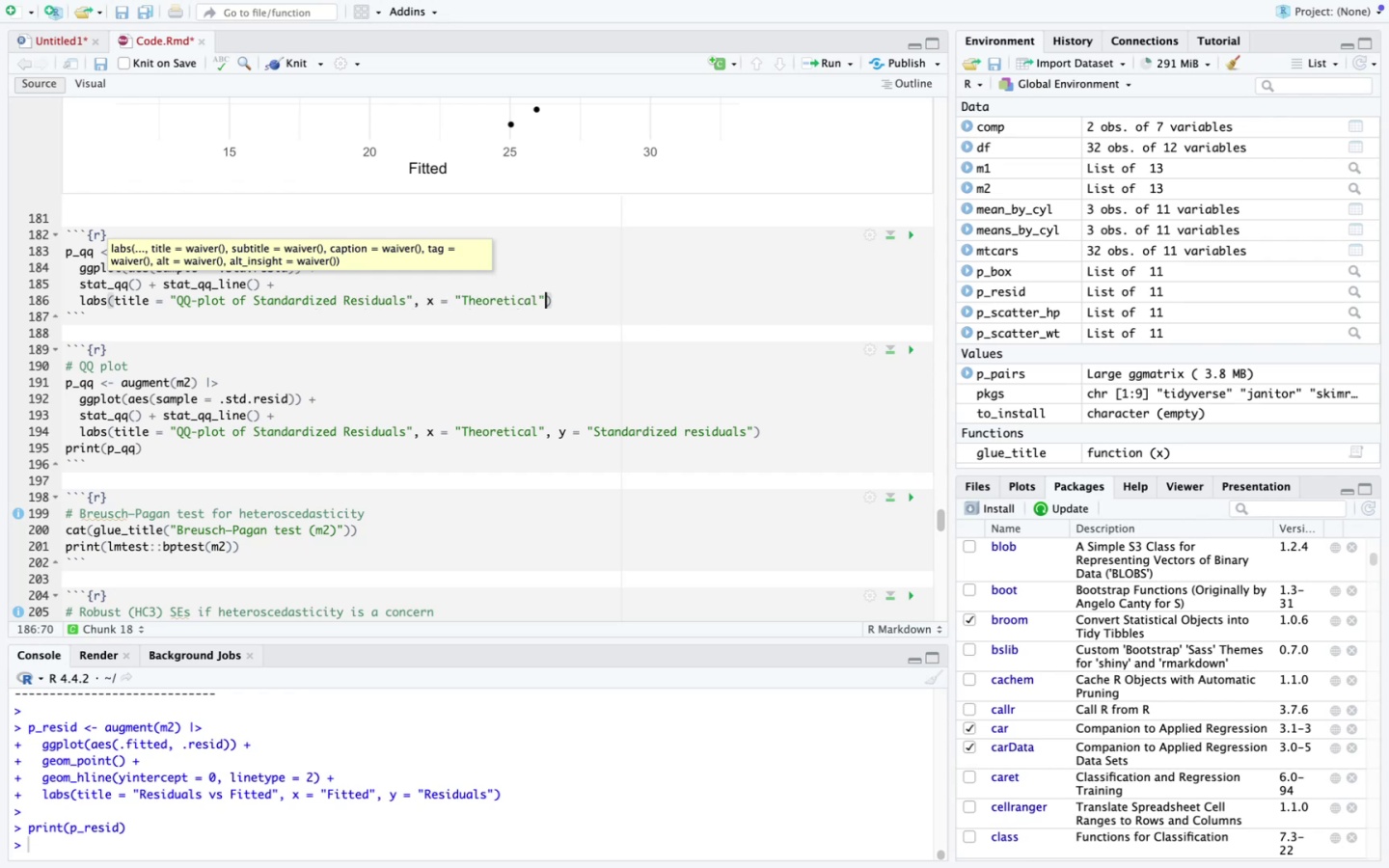 
 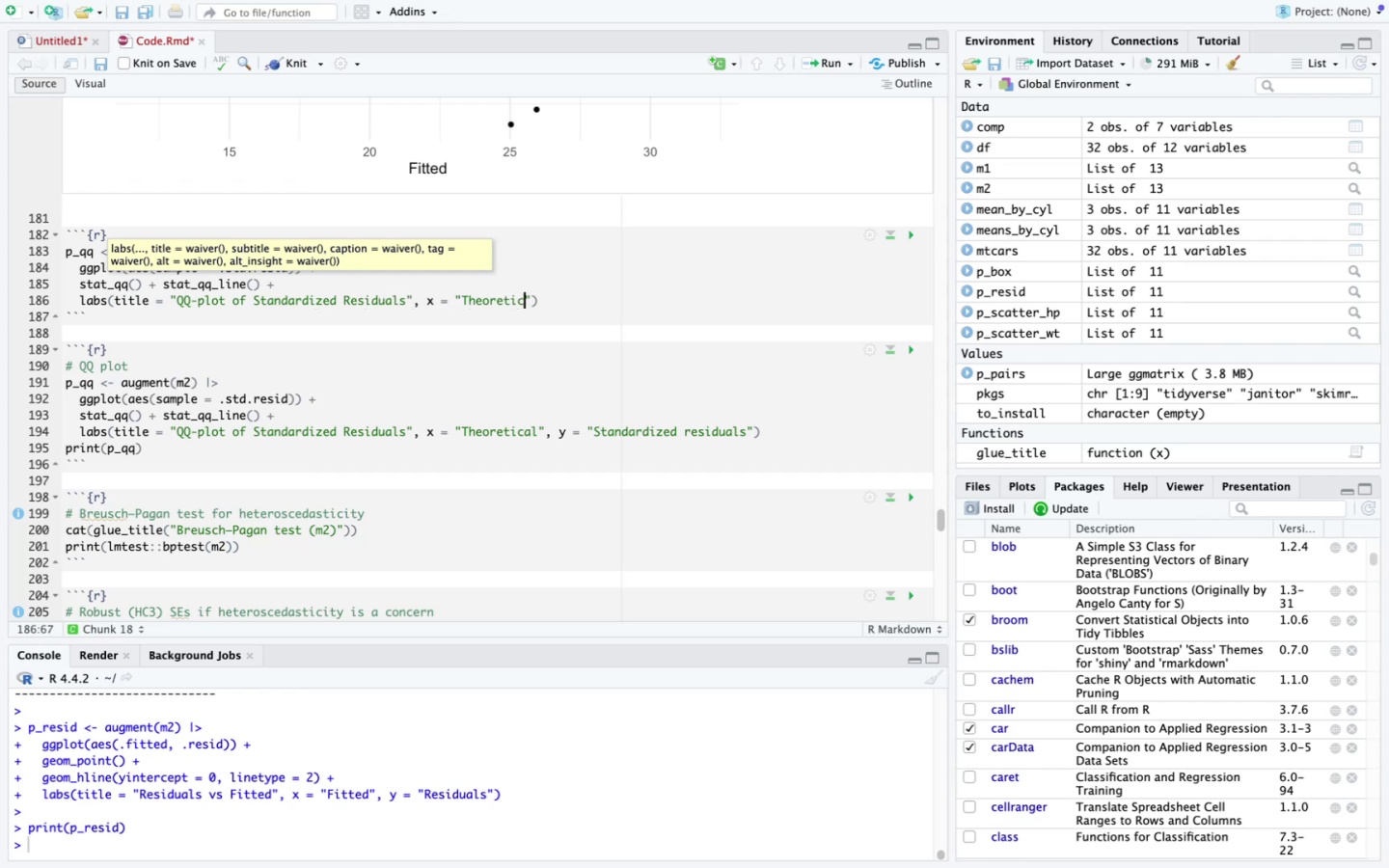 
key(ArrowRight)
 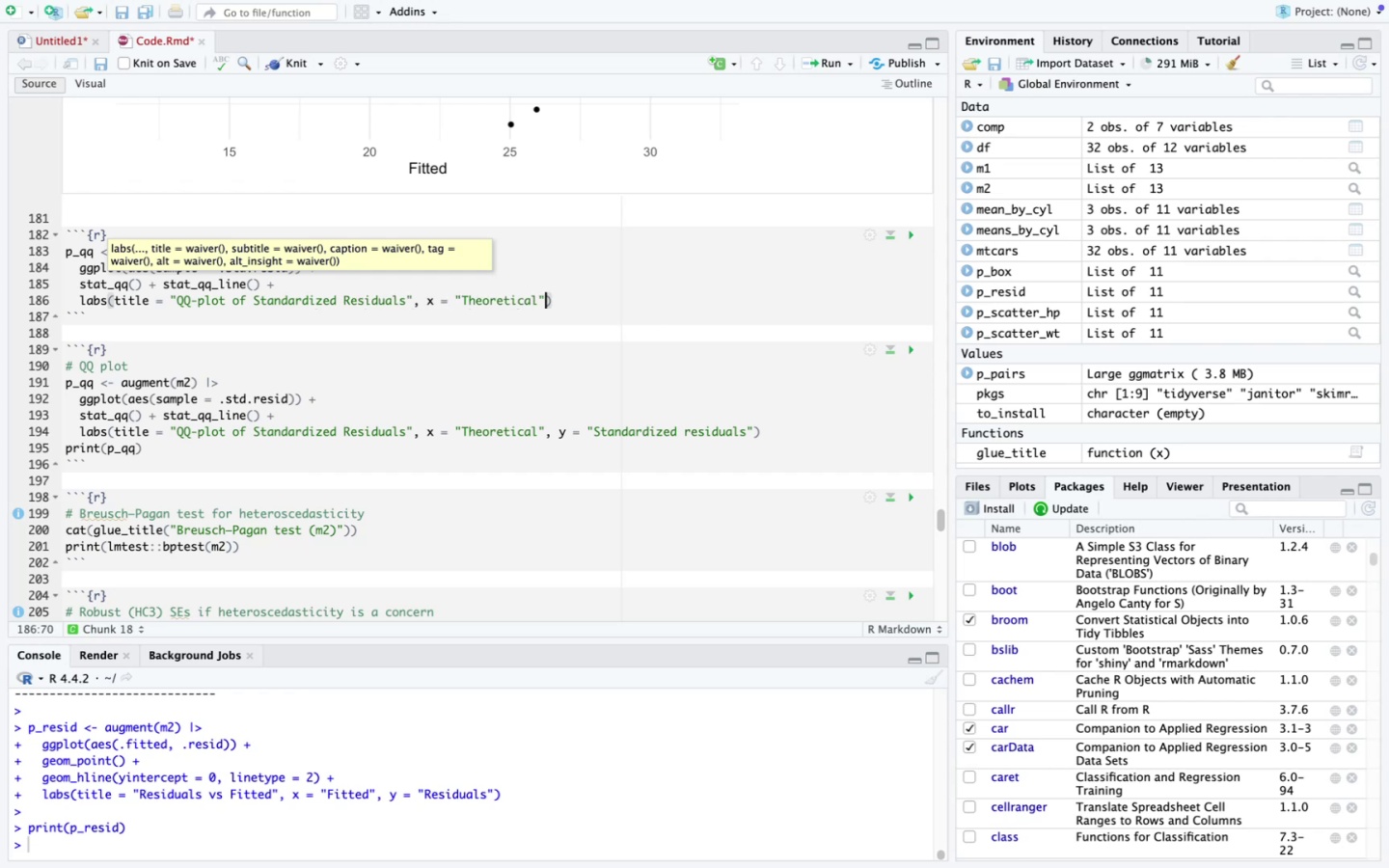 
type(, y = "Standardized Residuals)
 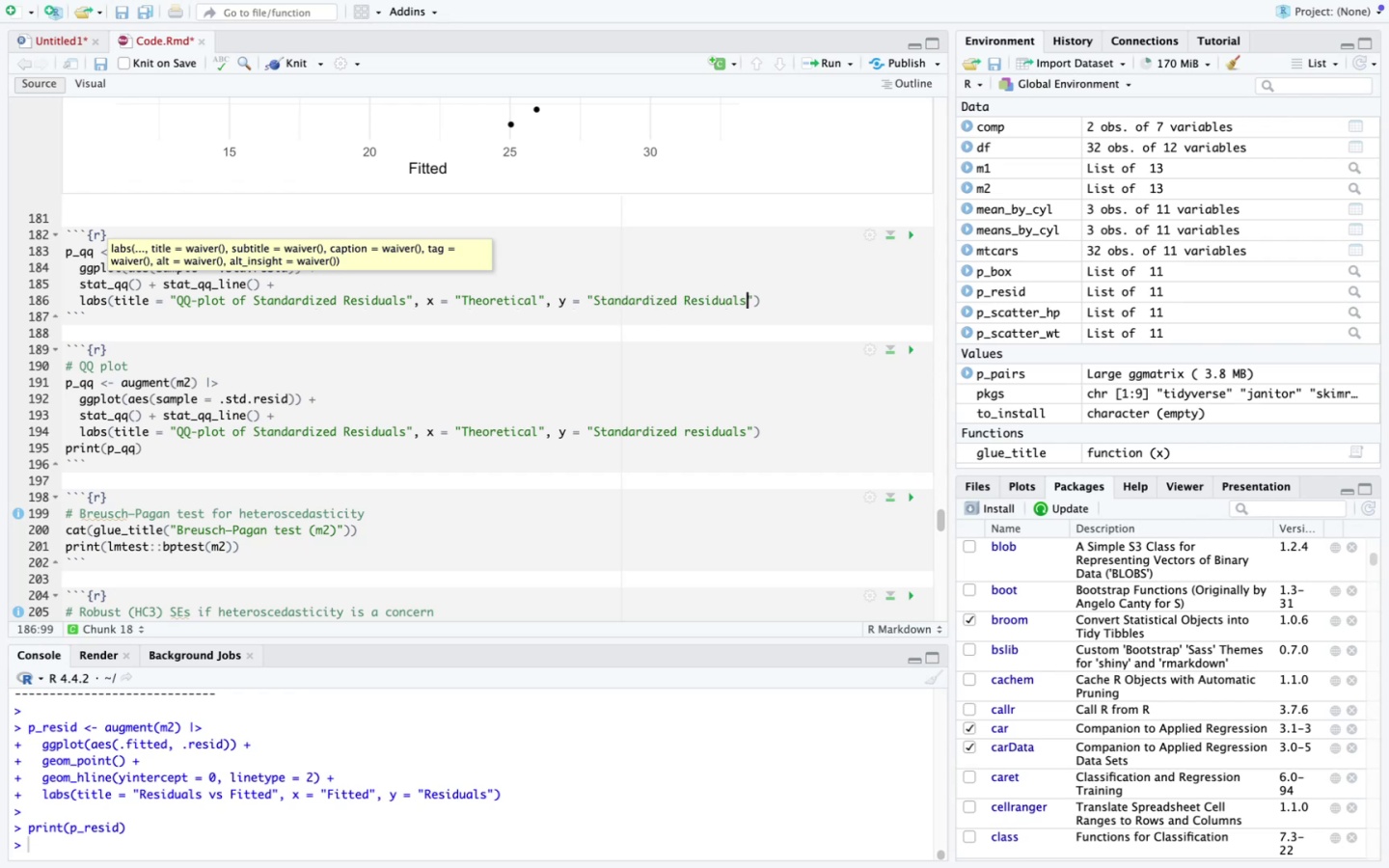 
key(ArrowRight)
 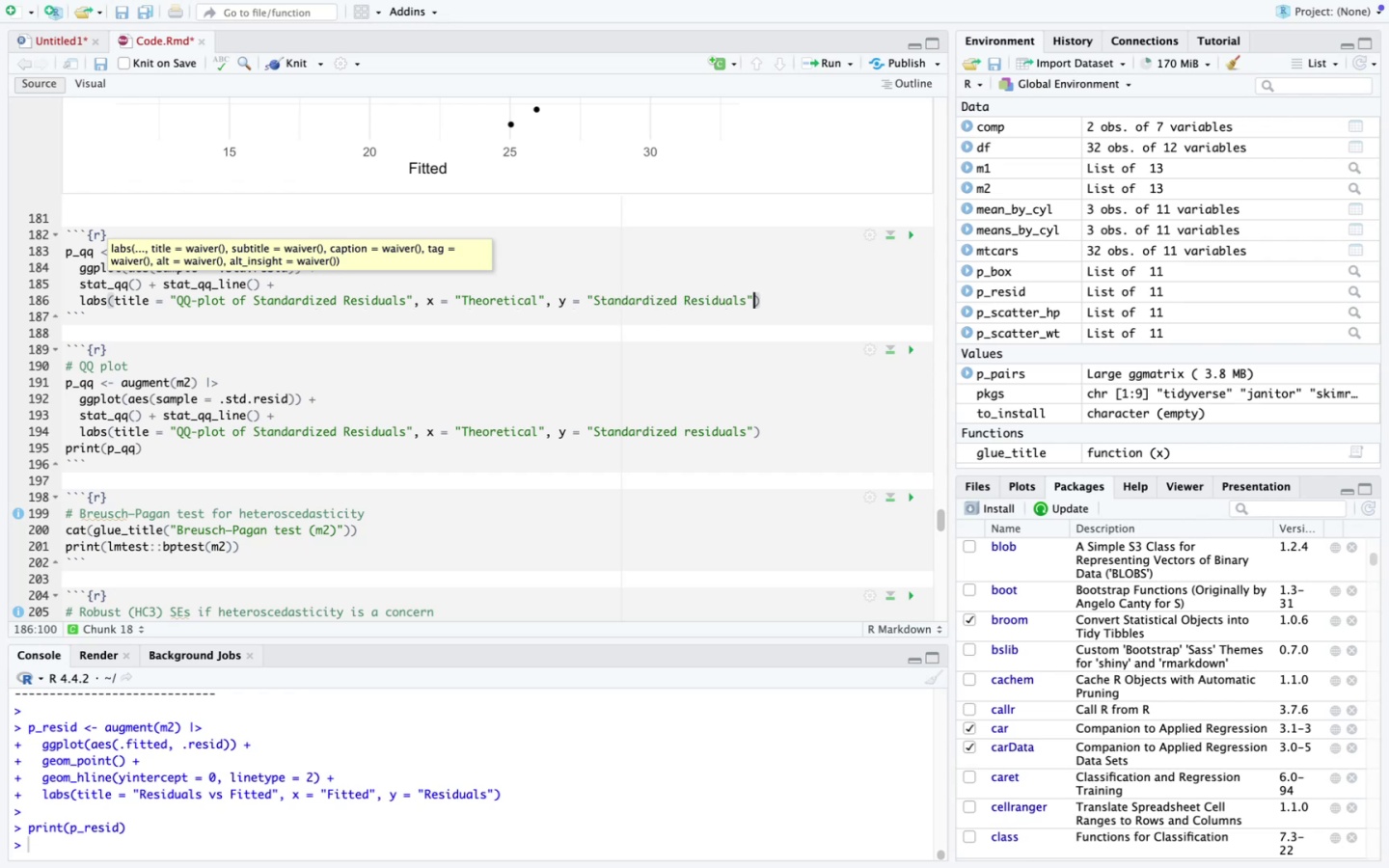 
key(ArrowRight)
 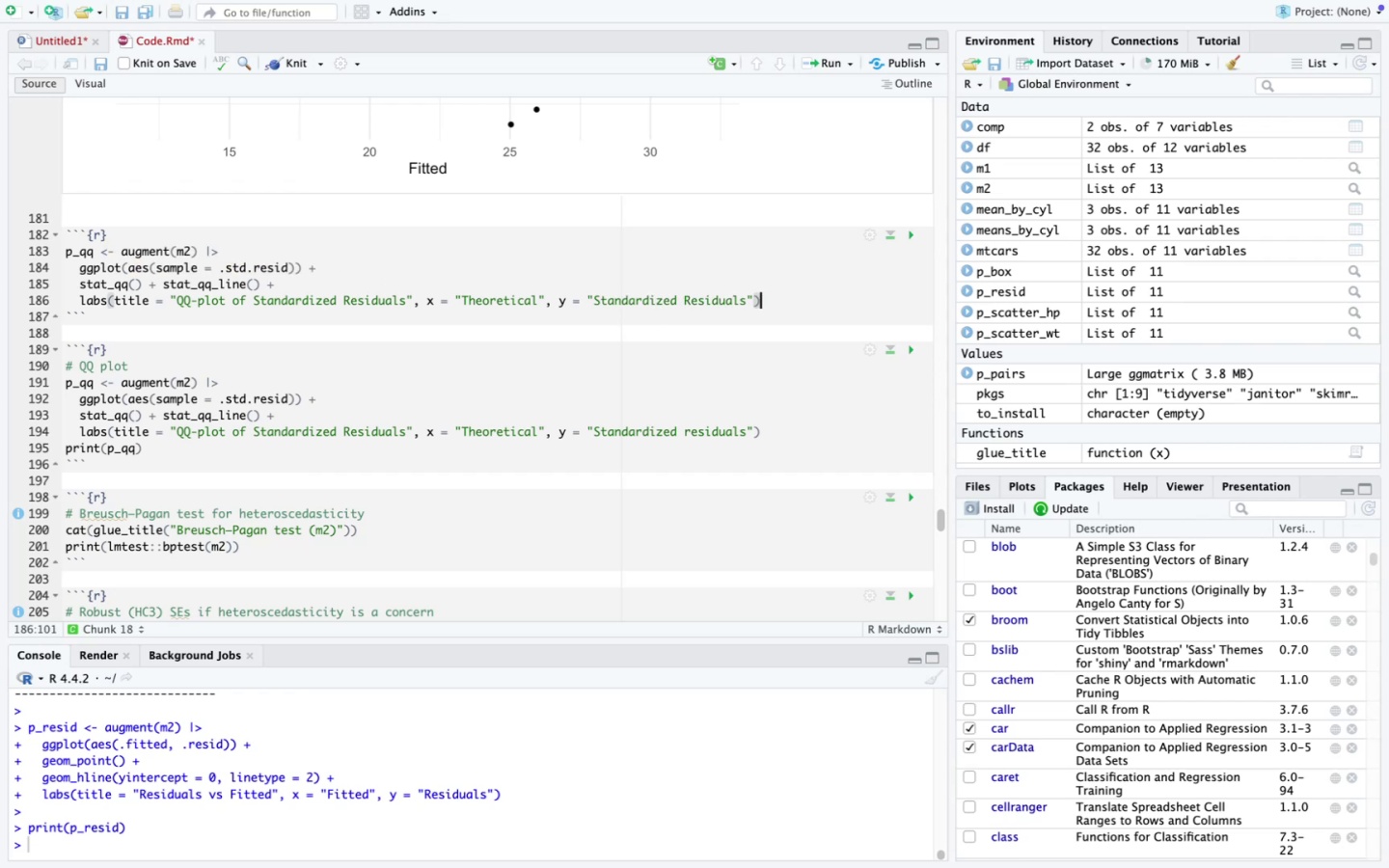 
key(Enter)
 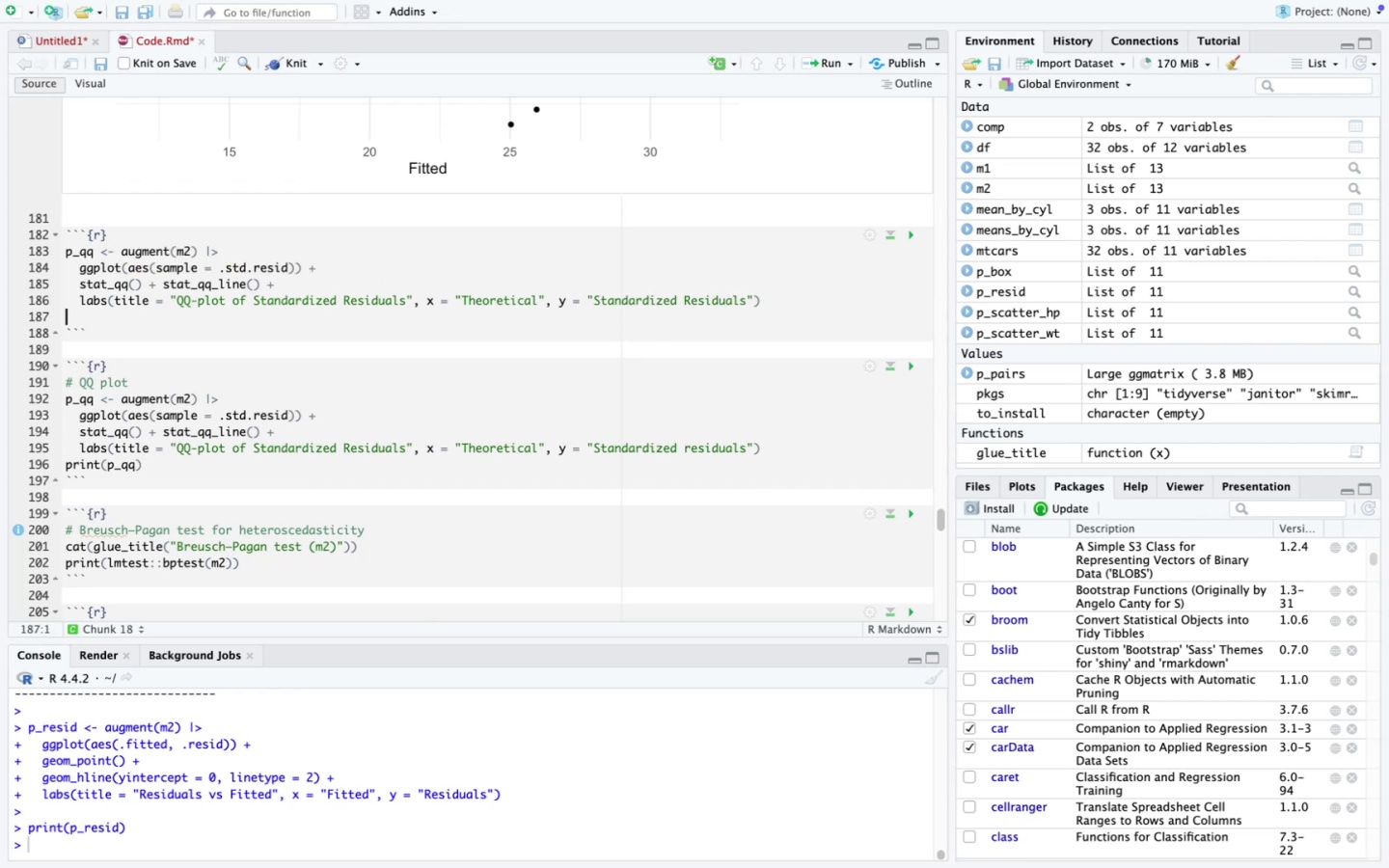 
key(Enter)
 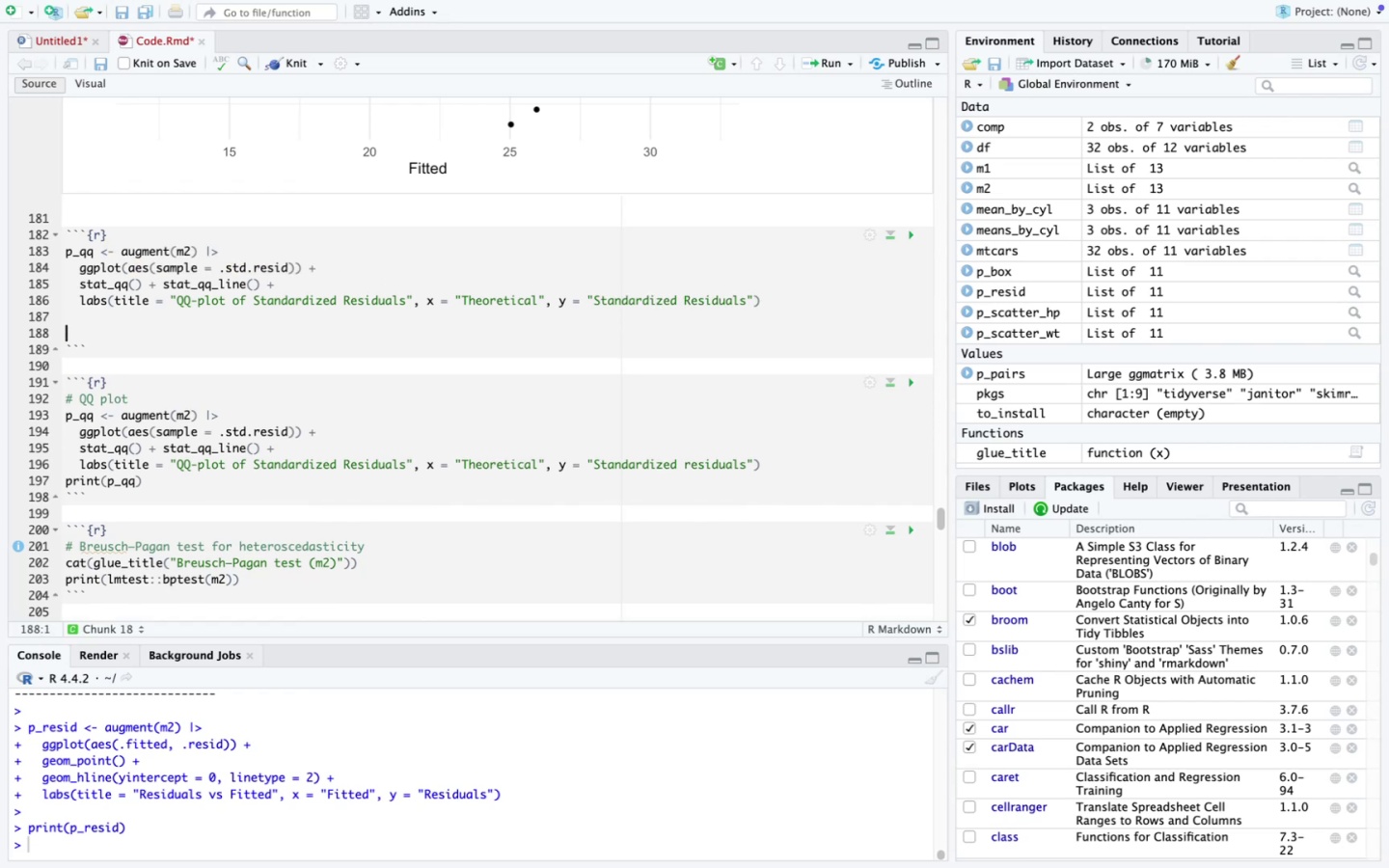 
type(print(p_qq)
 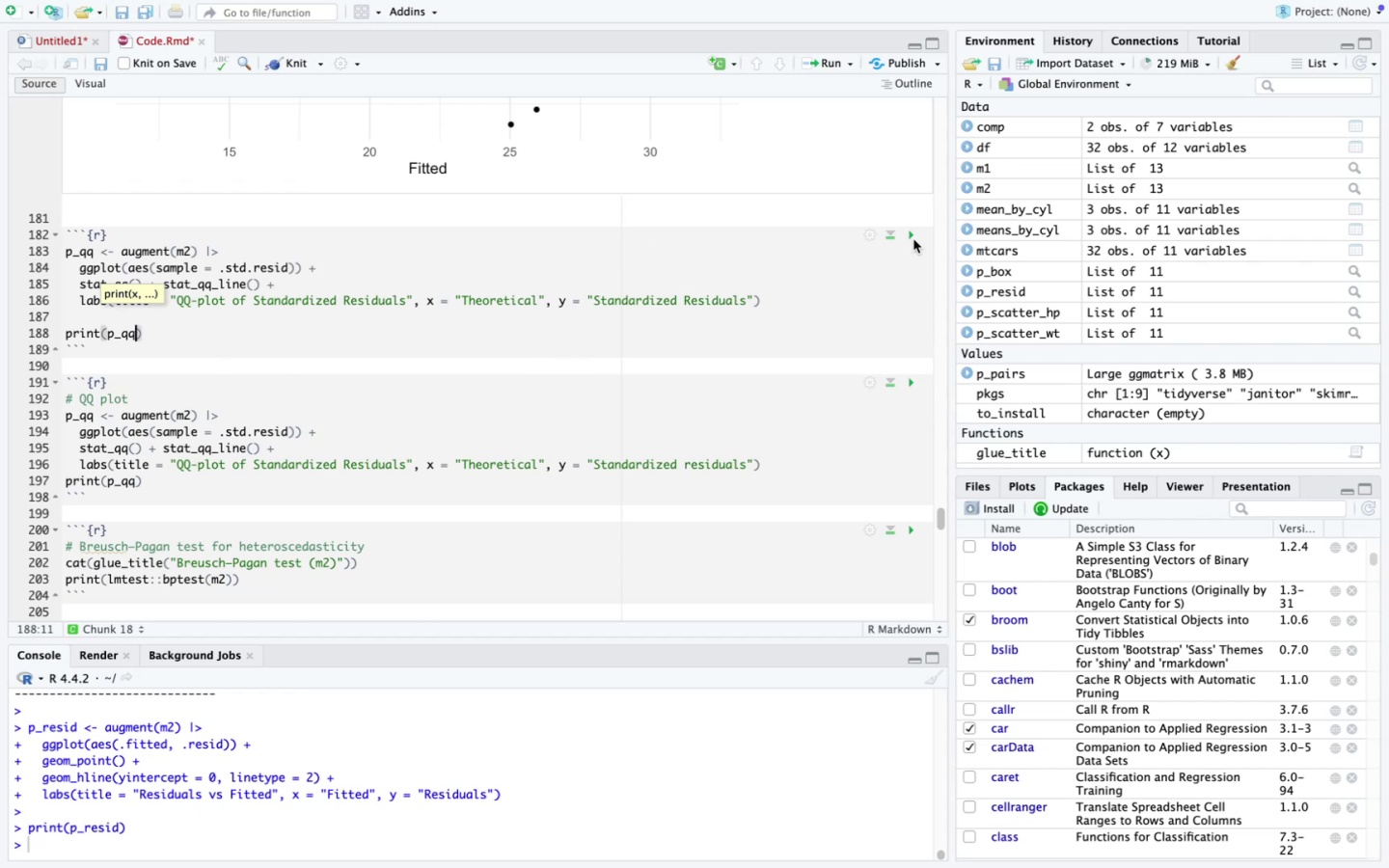 
left_click([918, 233])
 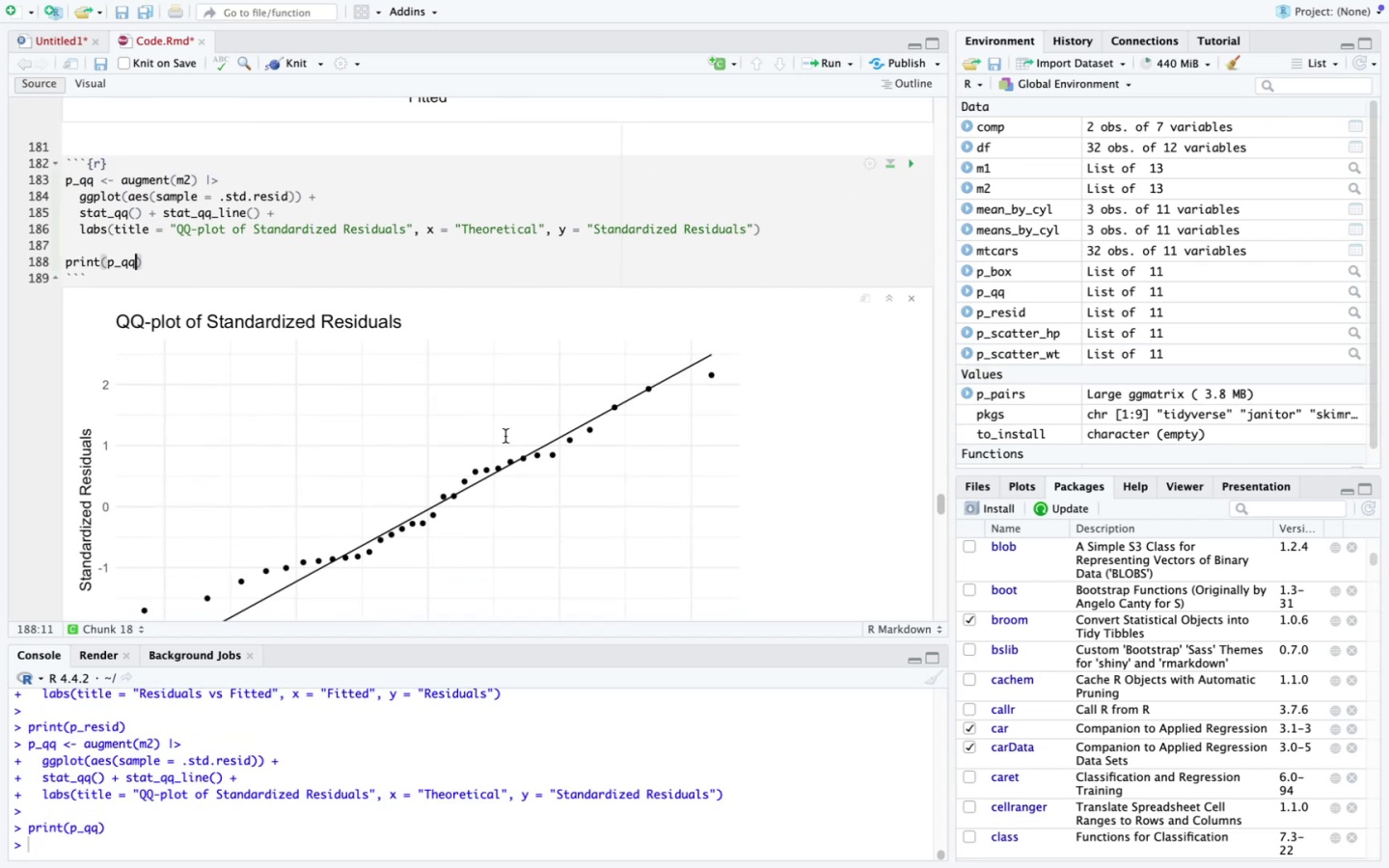 
scroll: coordinate [505, 436], scroll_direction: down, amount: 13.0
 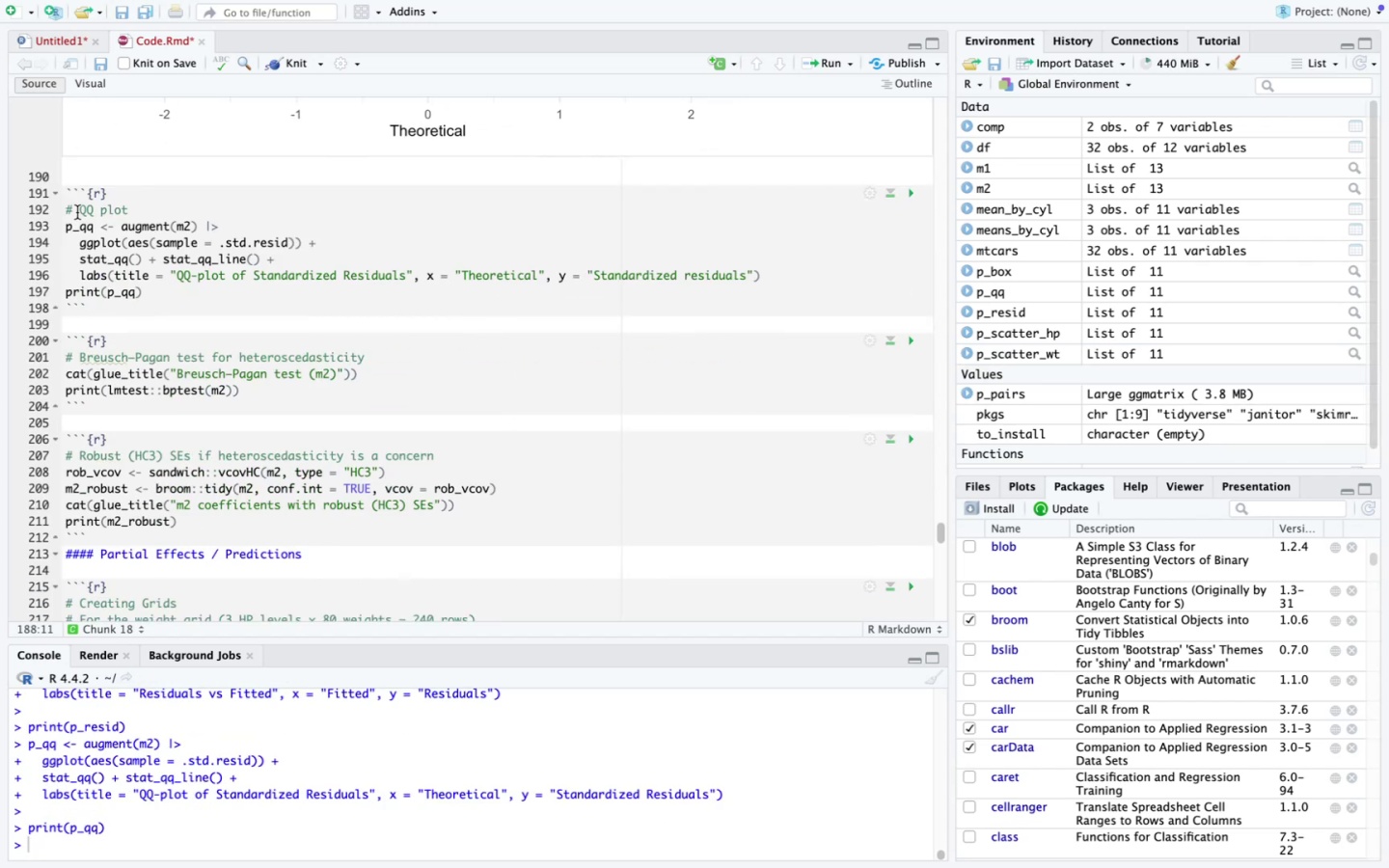 
left_click_drag(start_coordinate=[69, 209], to_coordinate=[151, 293])
 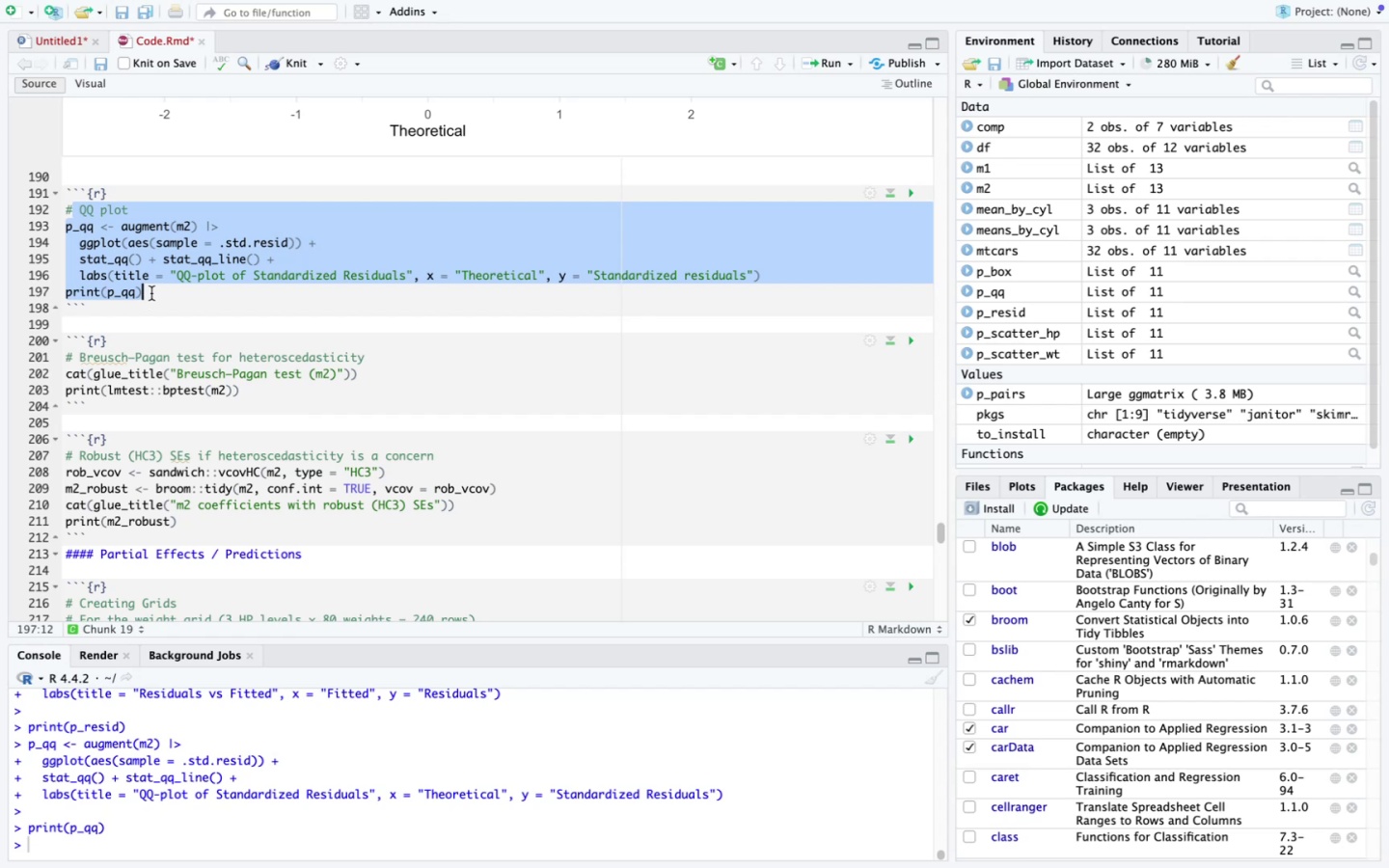 
key(Backspace)
 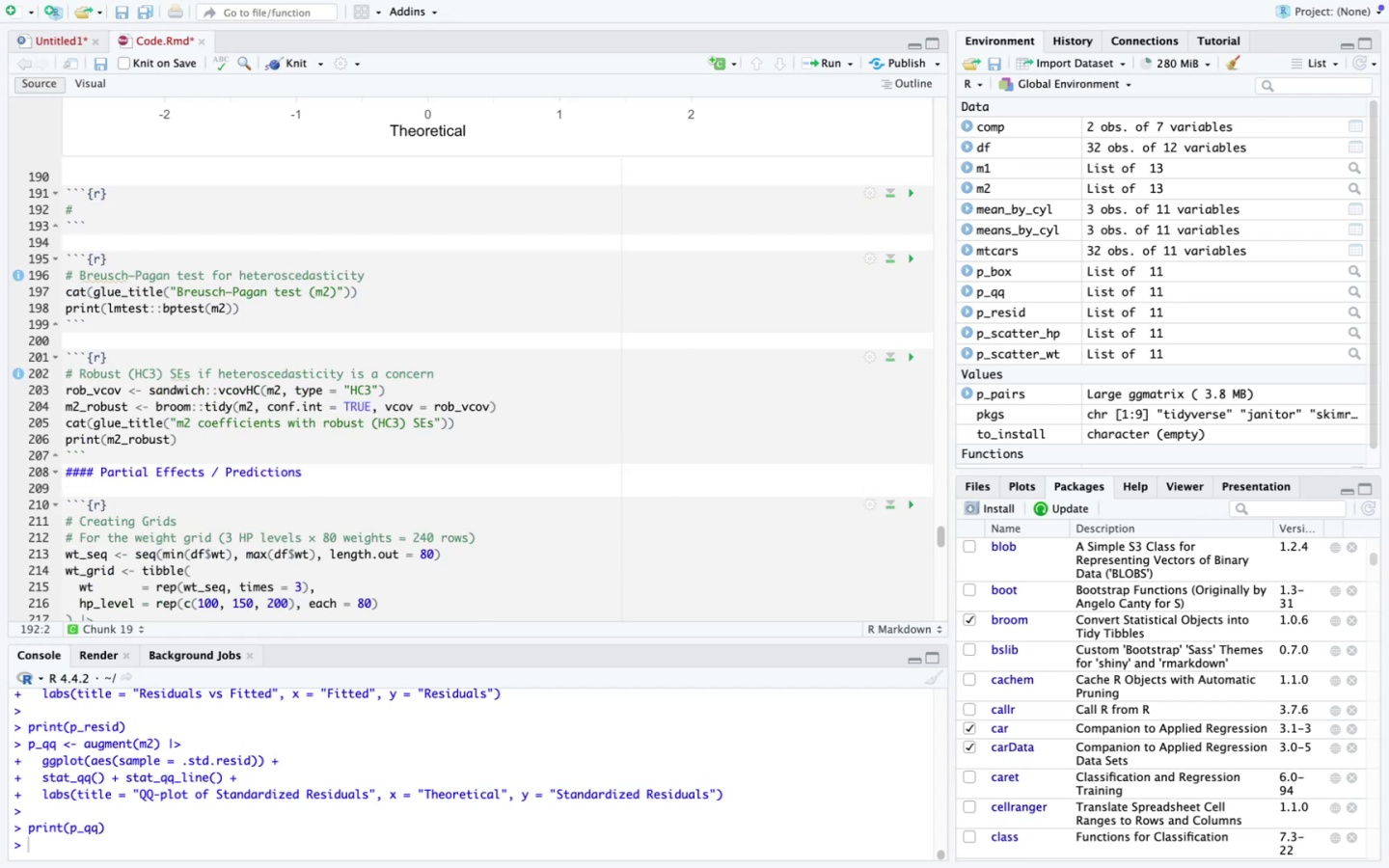 
key(Backspace)
 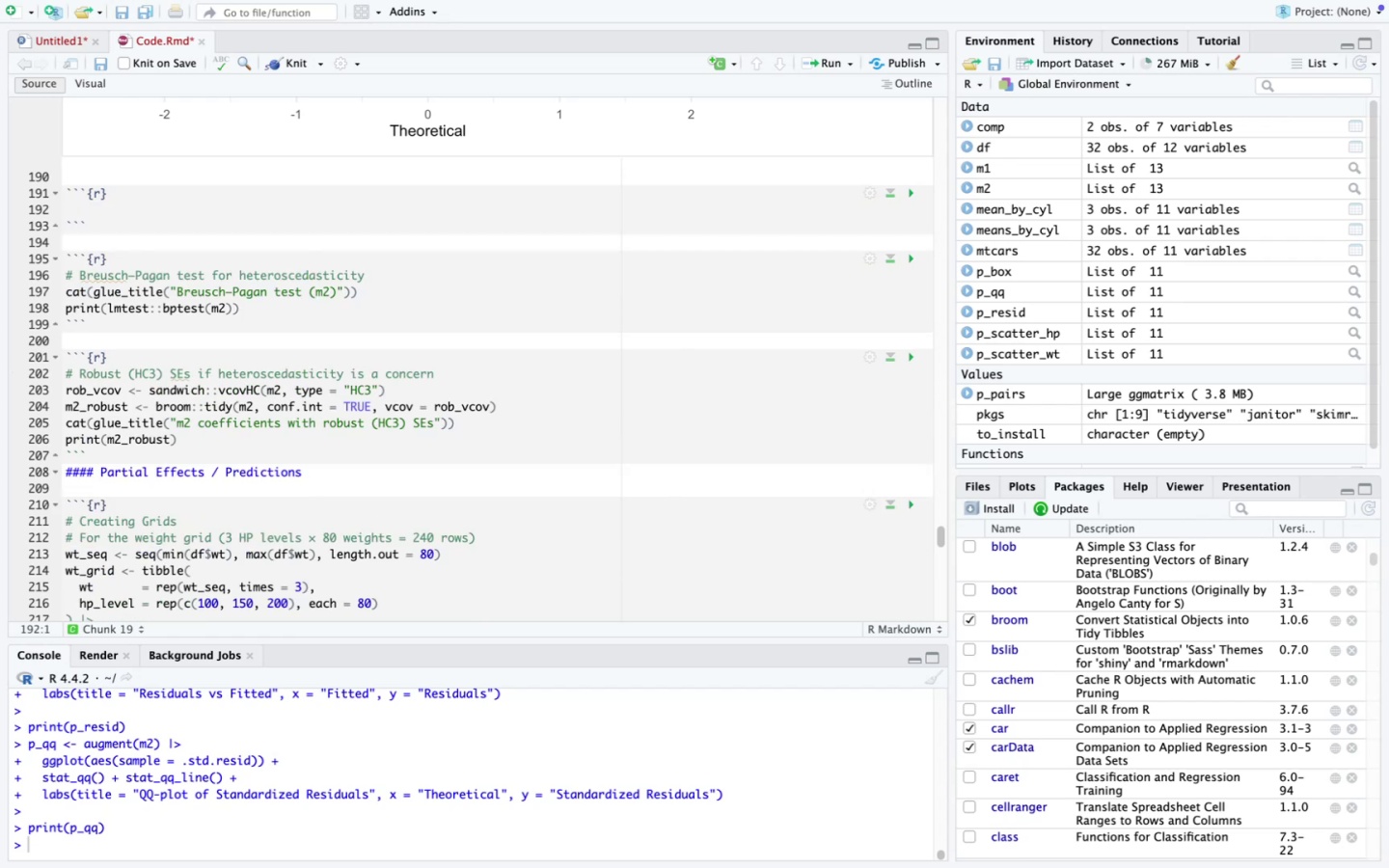 
scroll: coordinate [199, 259], scroll_direction: up, amount: 3.0
 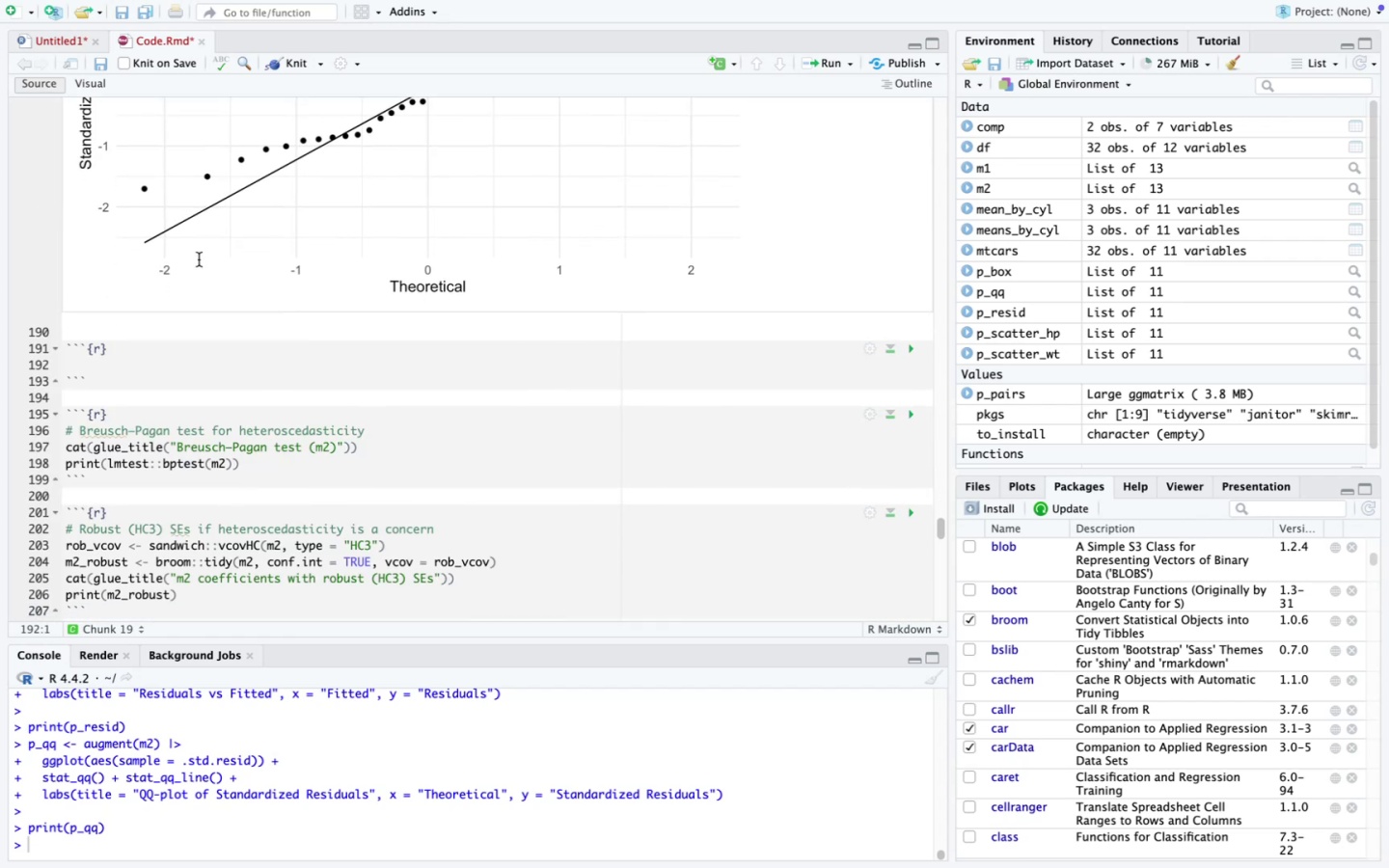 
type(cat(glue_ti)
 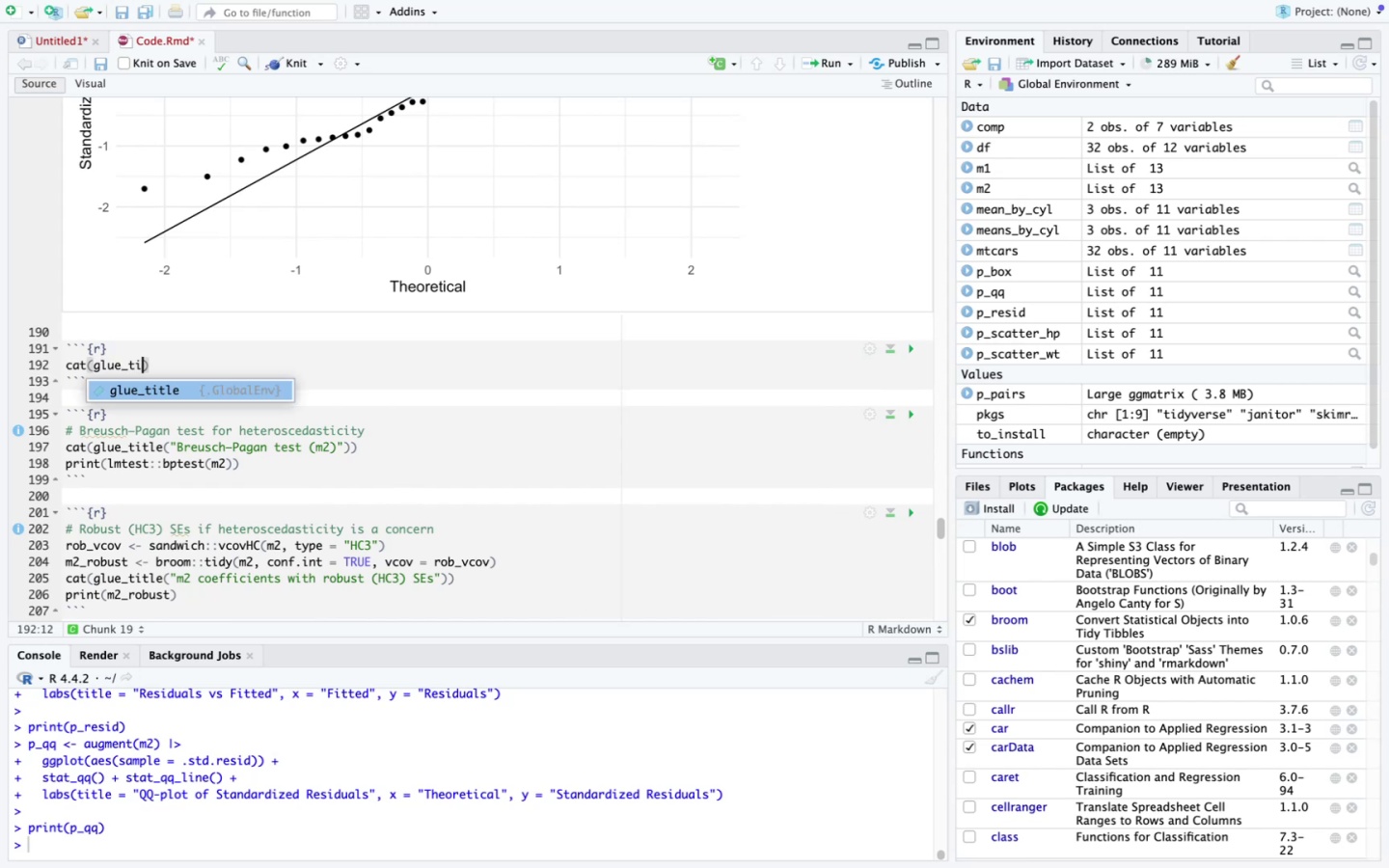 
key(Enter)
 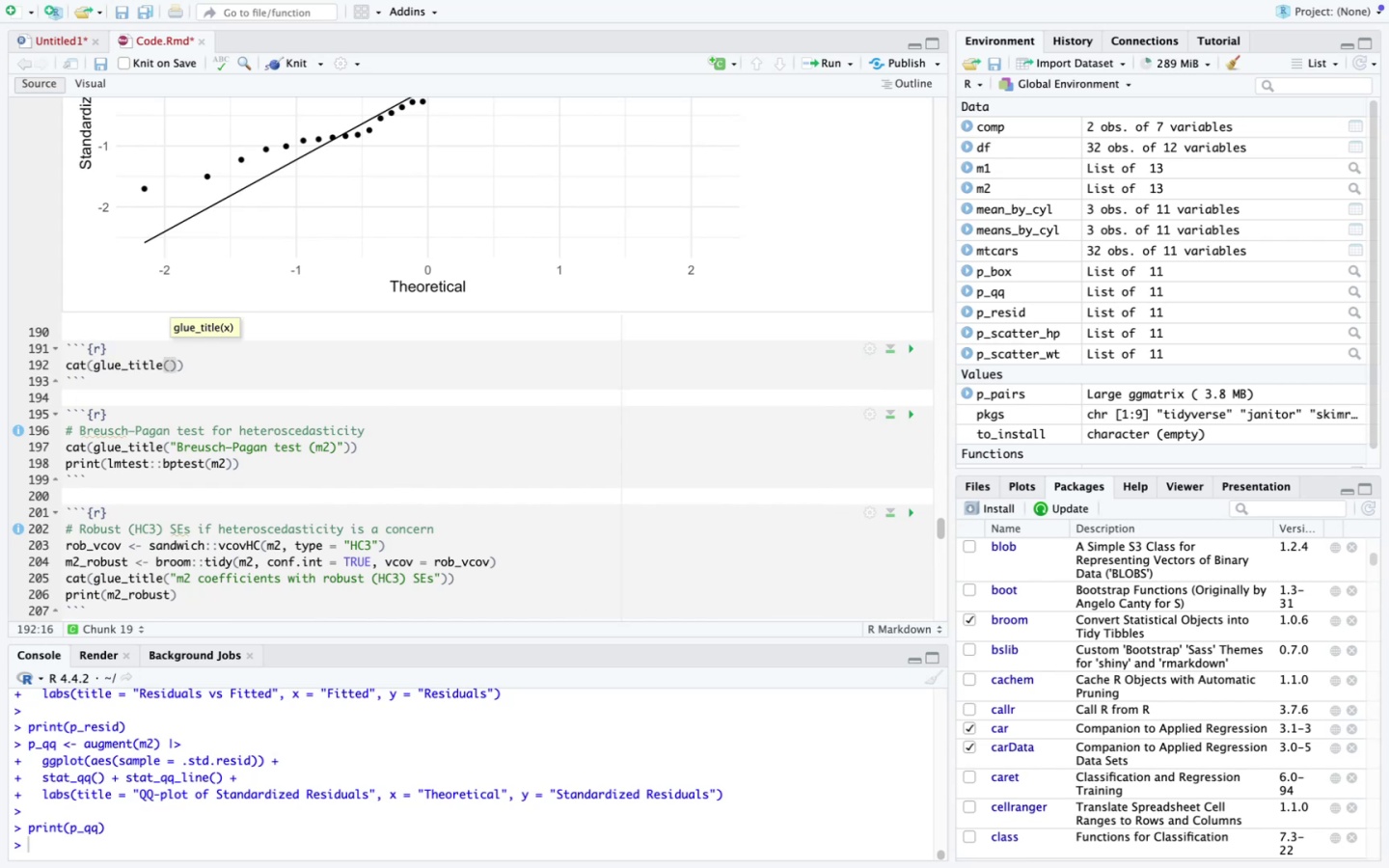 
type("Breusch-Paf)
key(Backspace)
type(gan test (m2))
 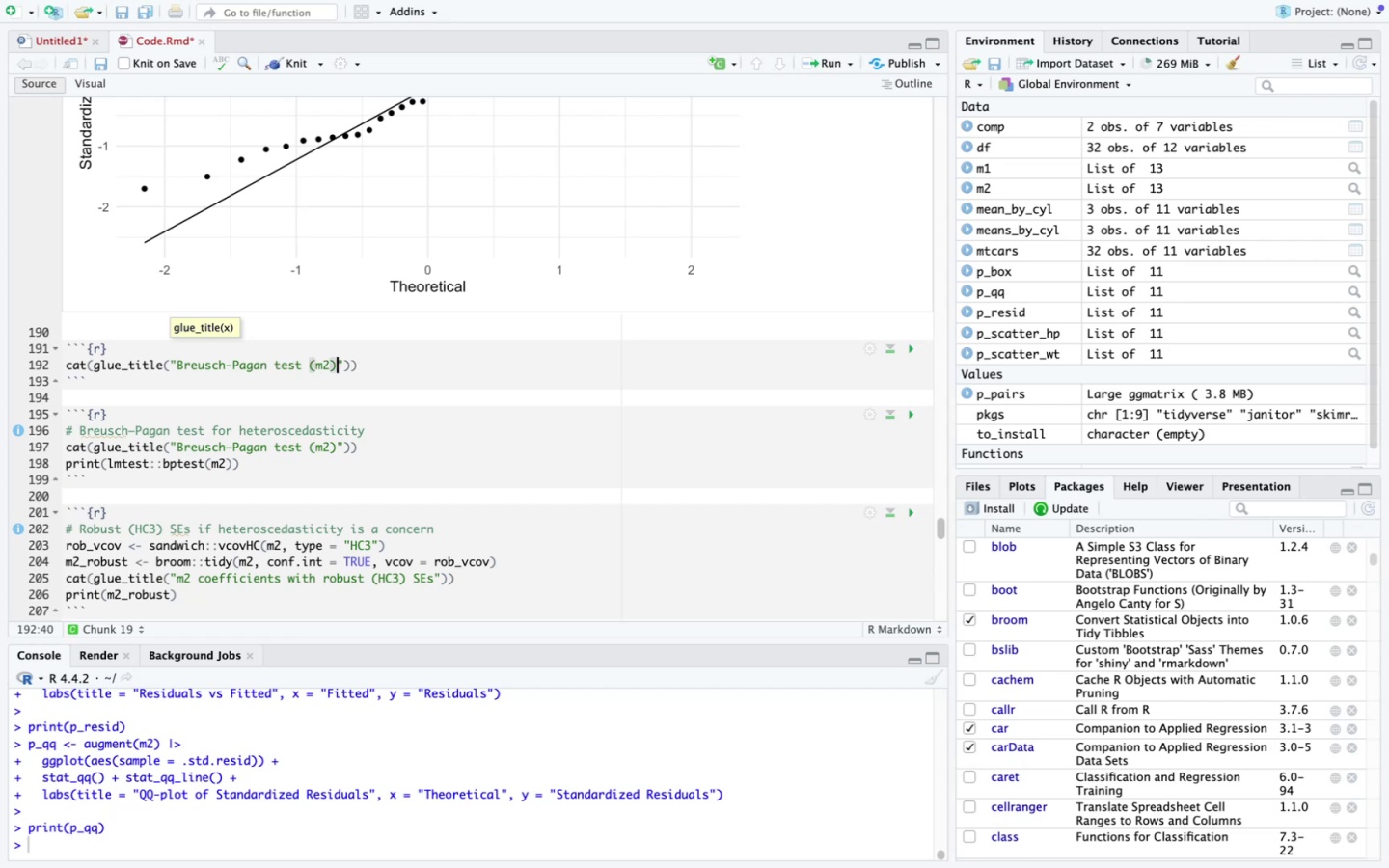 
 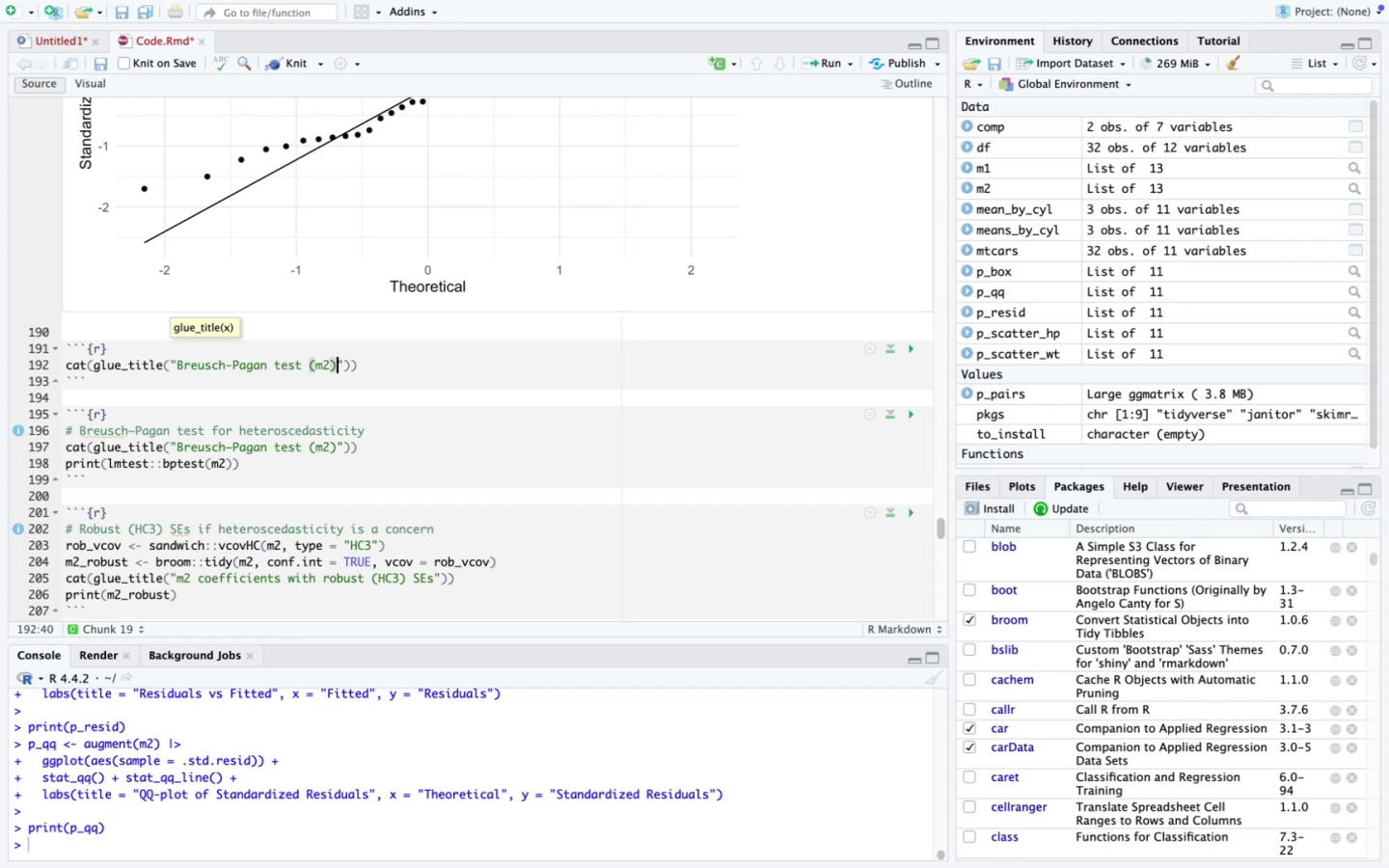 
key(ArrowRight)
 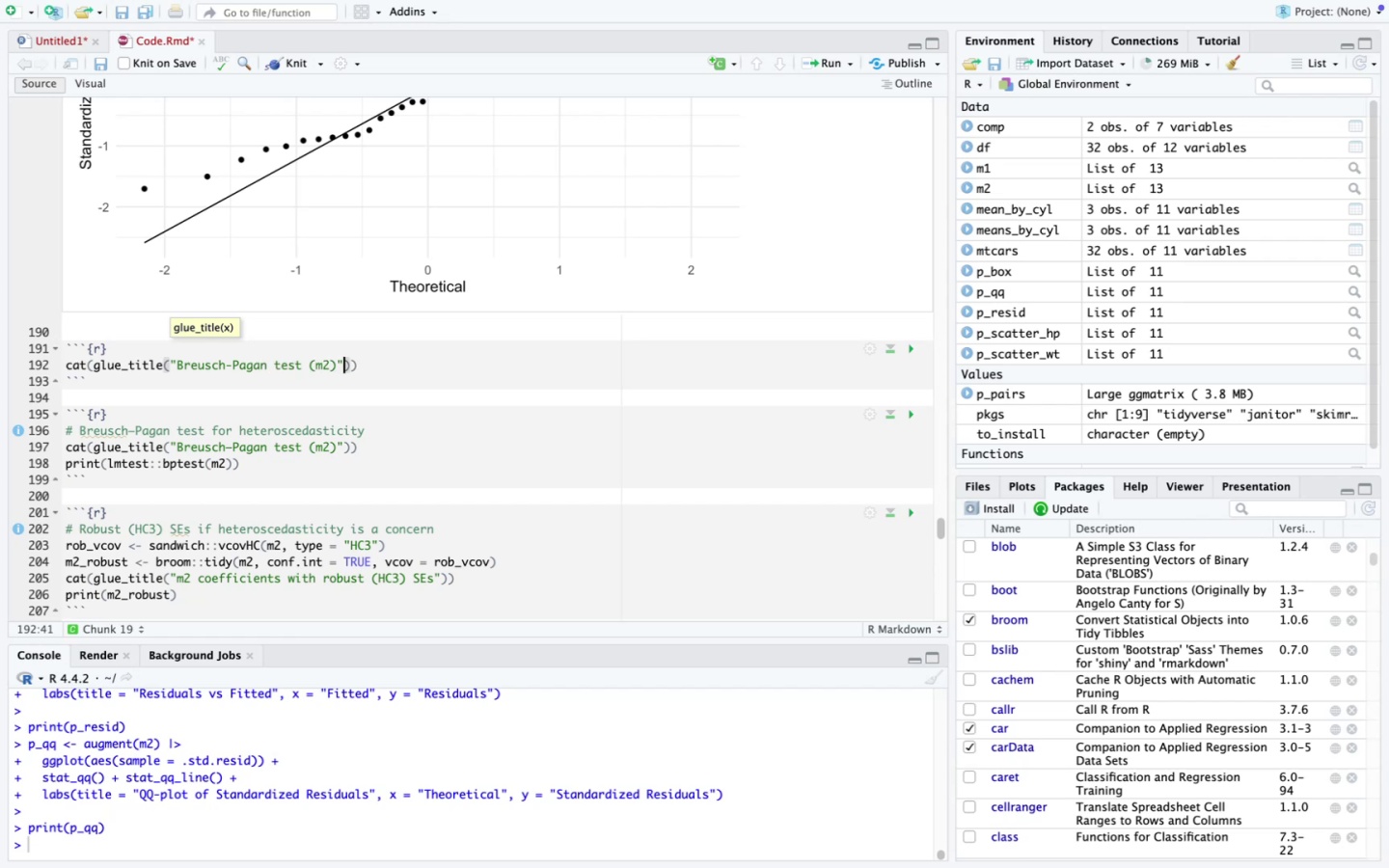 
key(ArrowRight)
 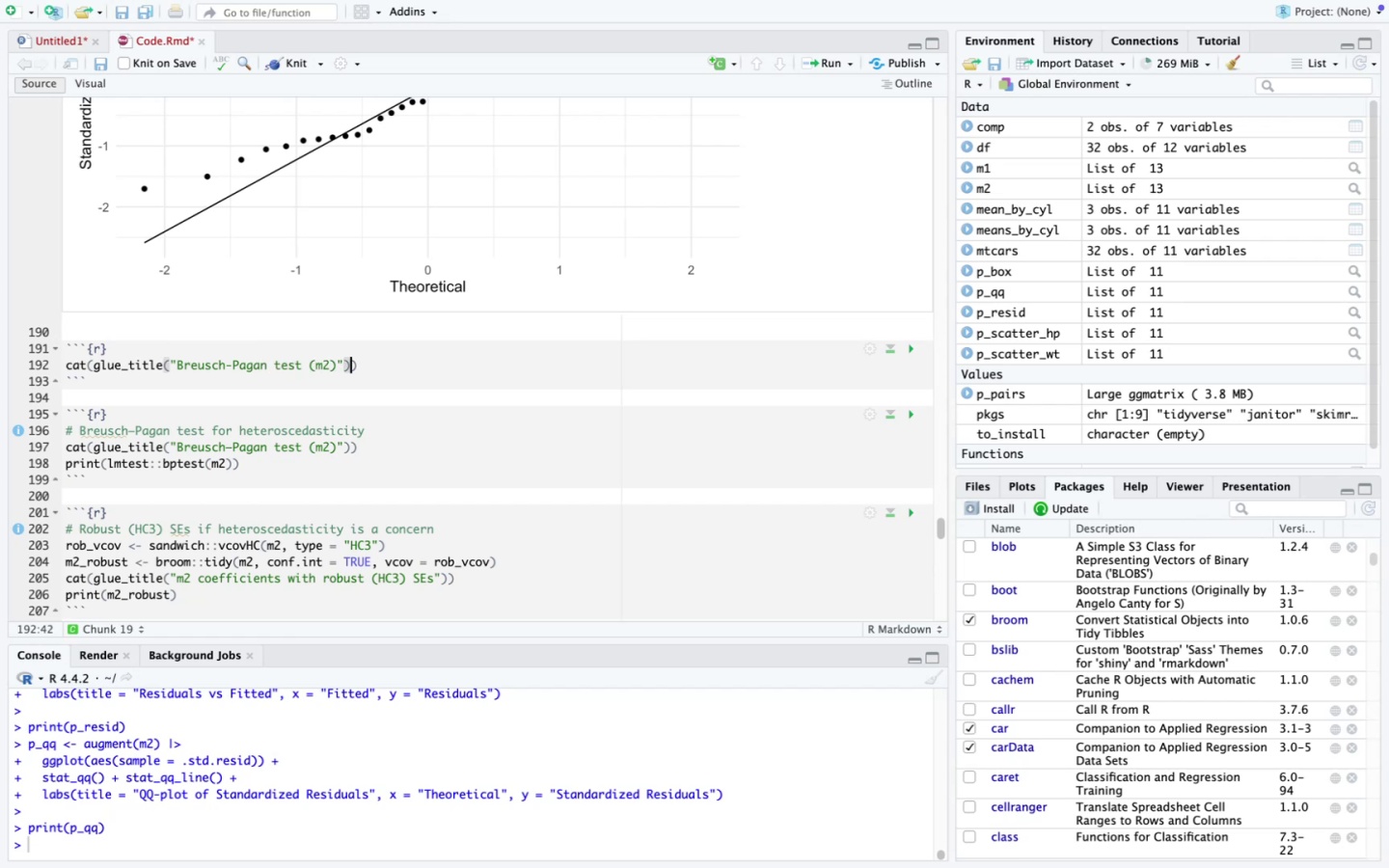 
key(ArrowRight)
 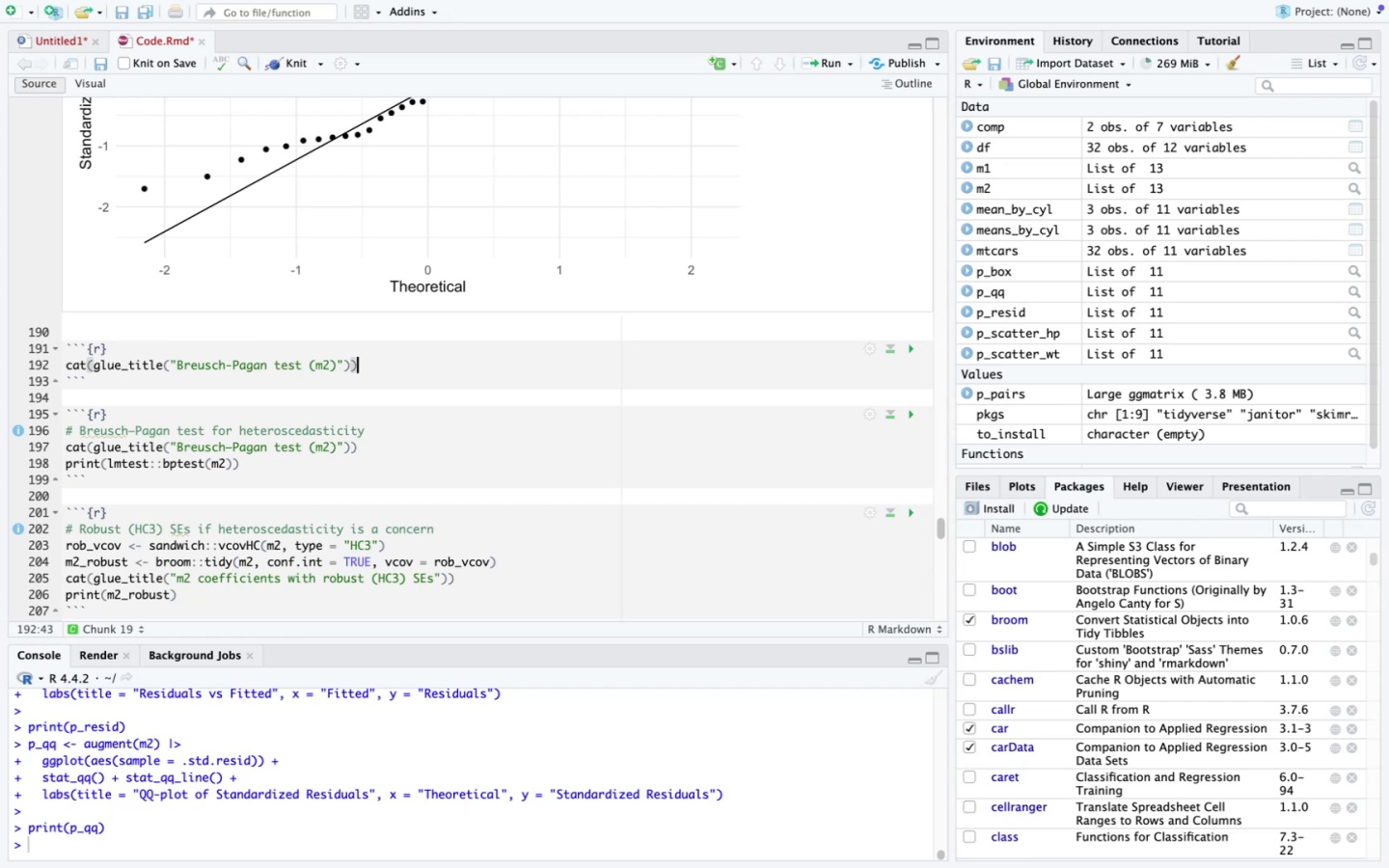 
key(Enter)
 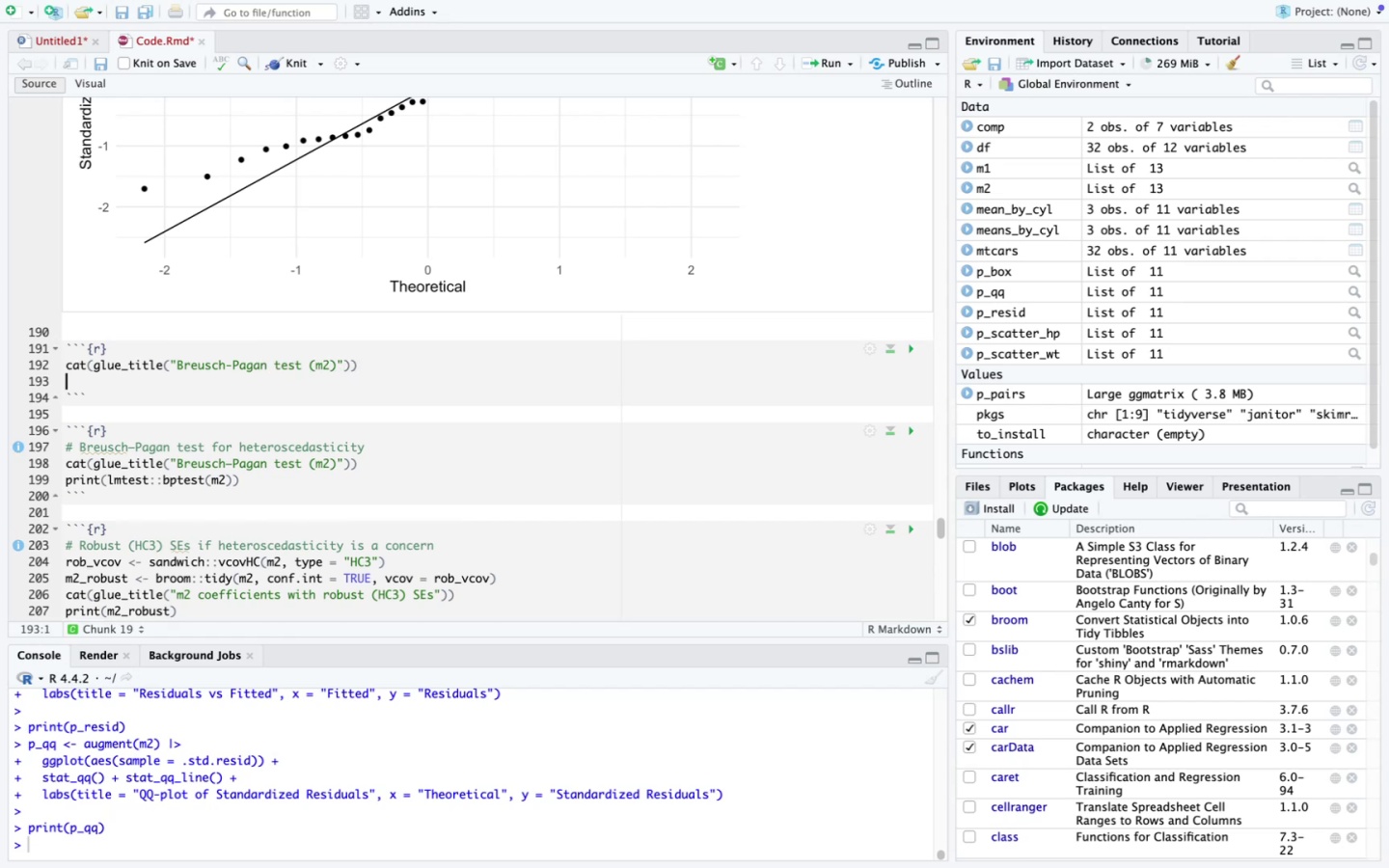 
type(print(lmtest::bp)
 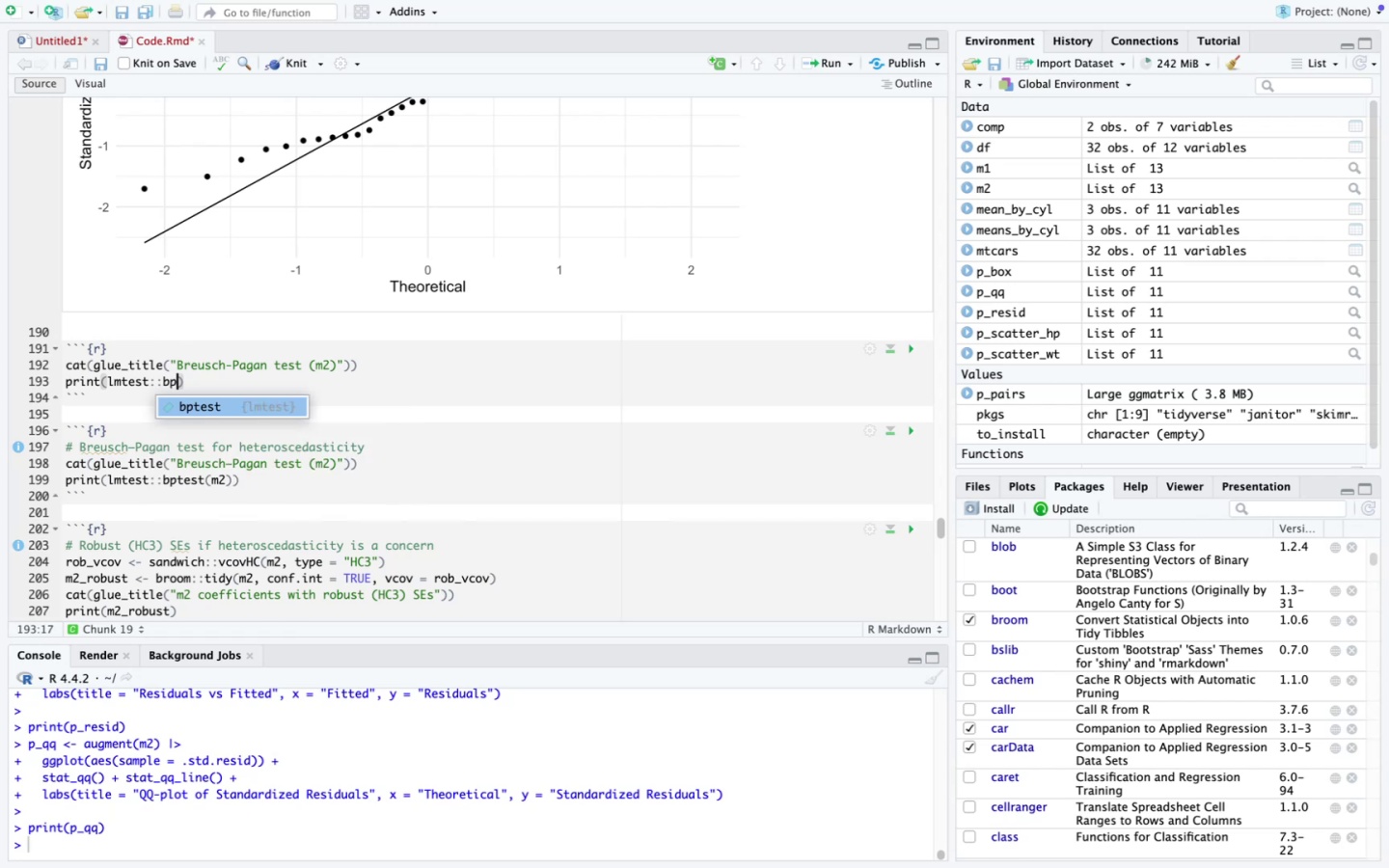 
 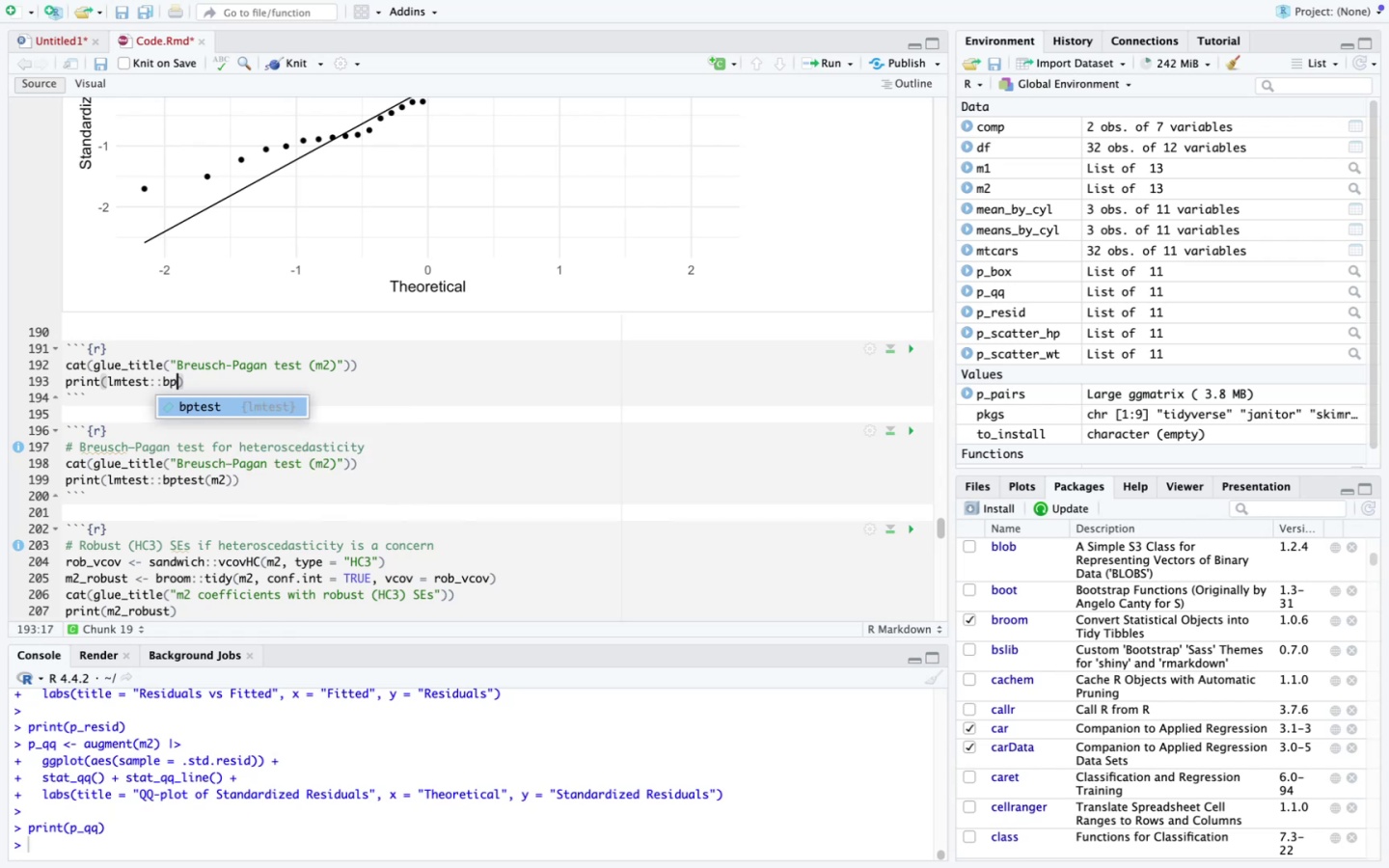 
key(Enter)
 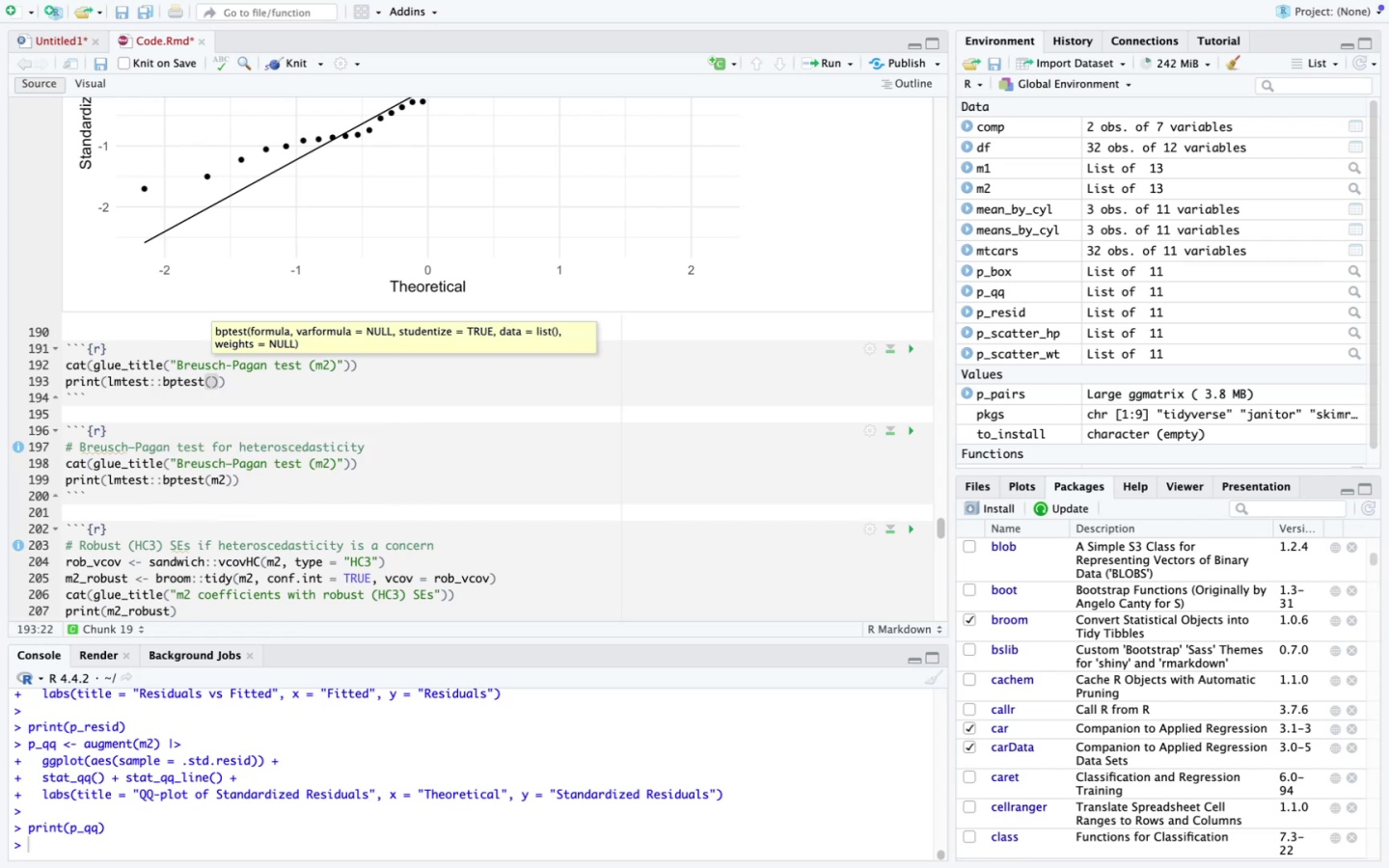 
type(m2)
 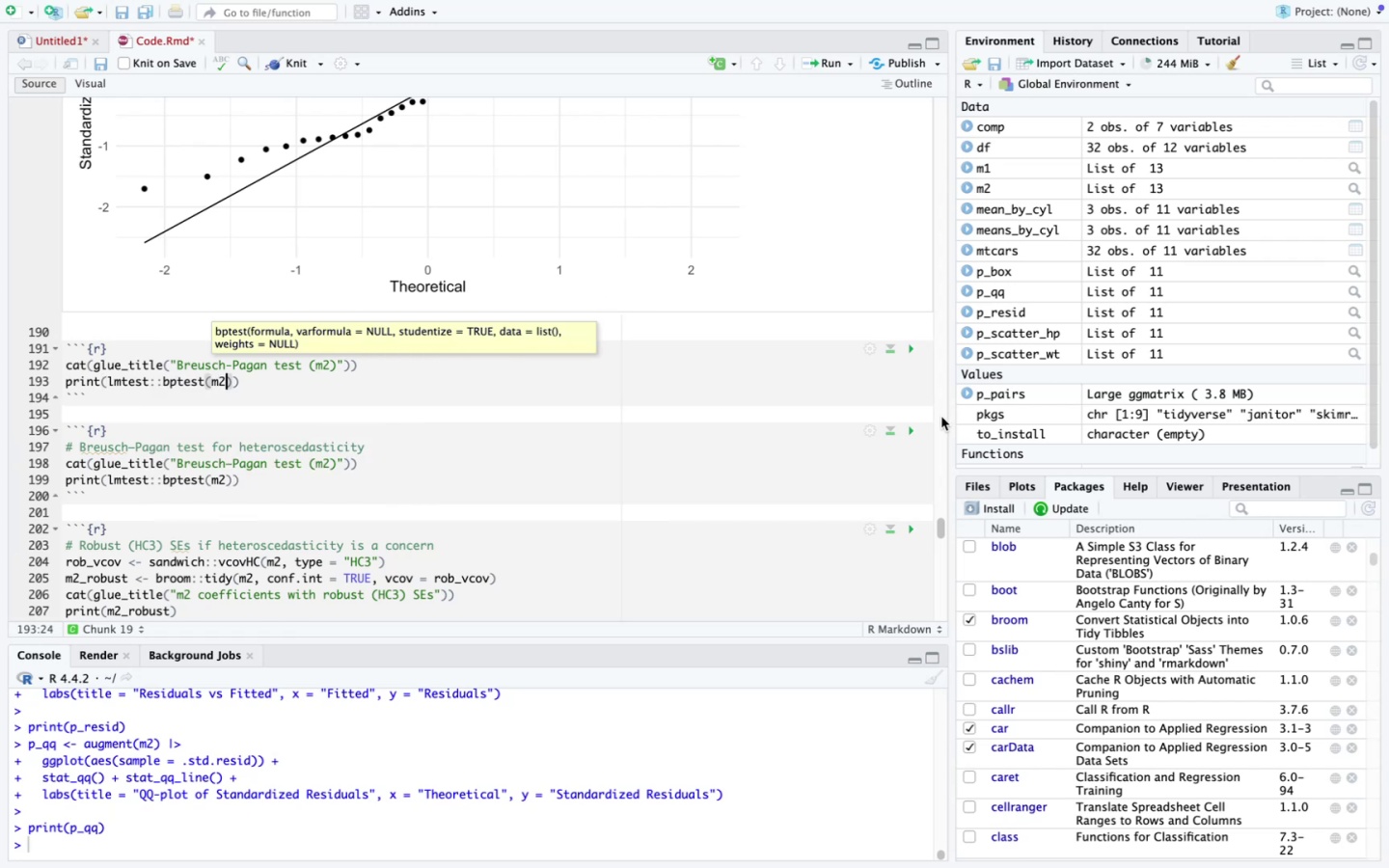 
left_click([913, 347])
 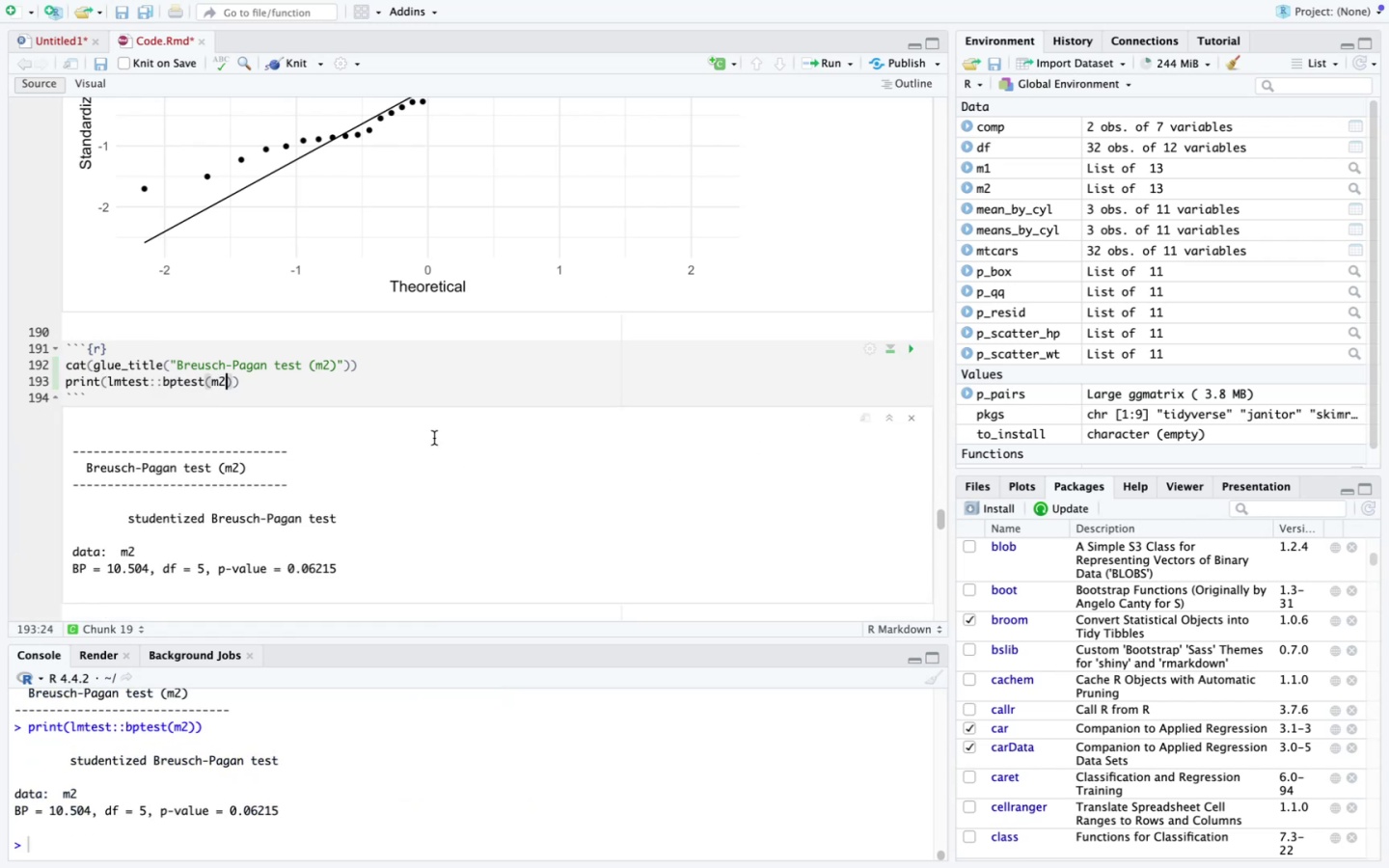 
scroll: coordinate [434, 438], scroll_direction: down, amount: 10.0
 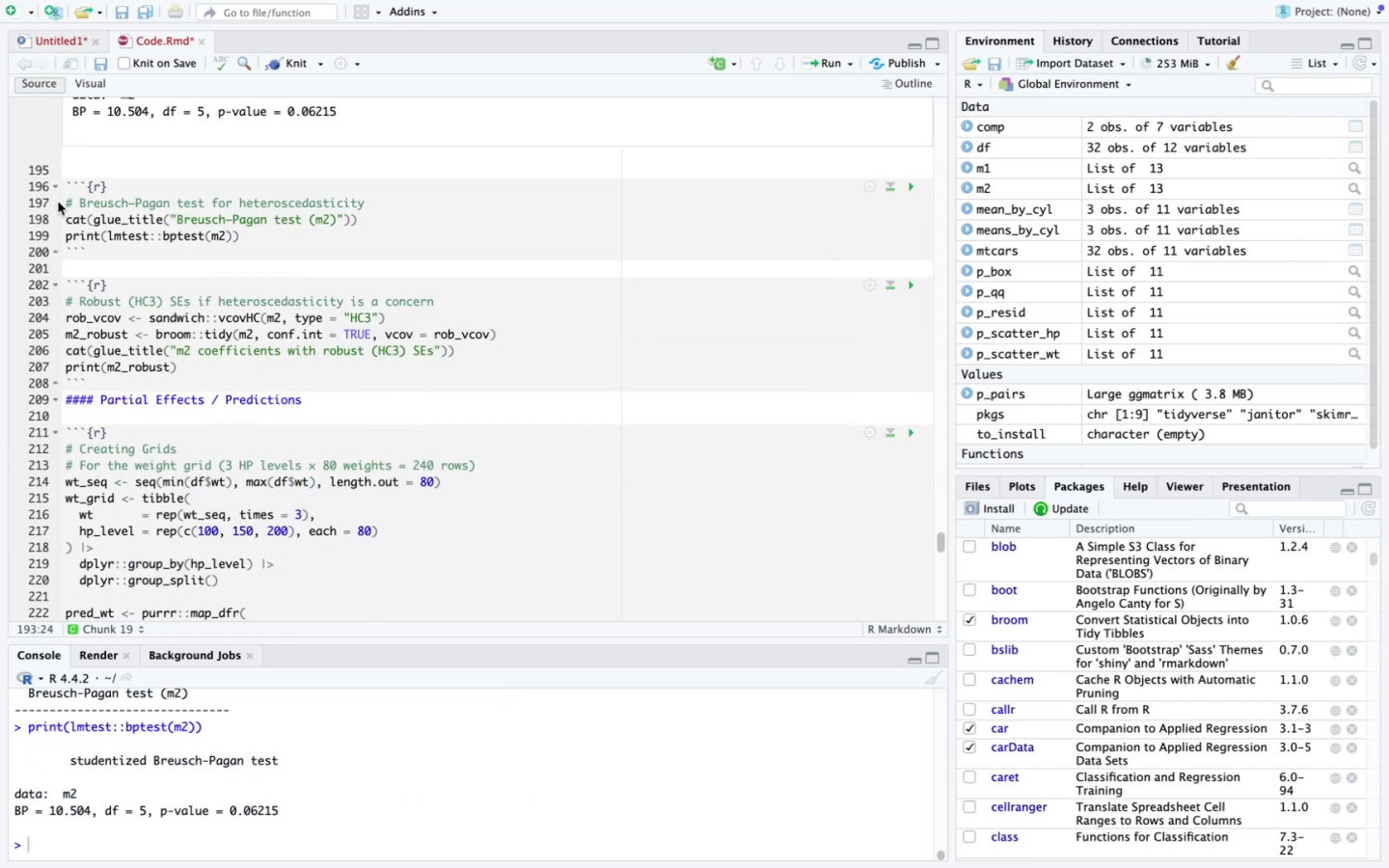 
left_click_drag(start_coordinate=[71, 200], to_coordinate=[242, 231])
 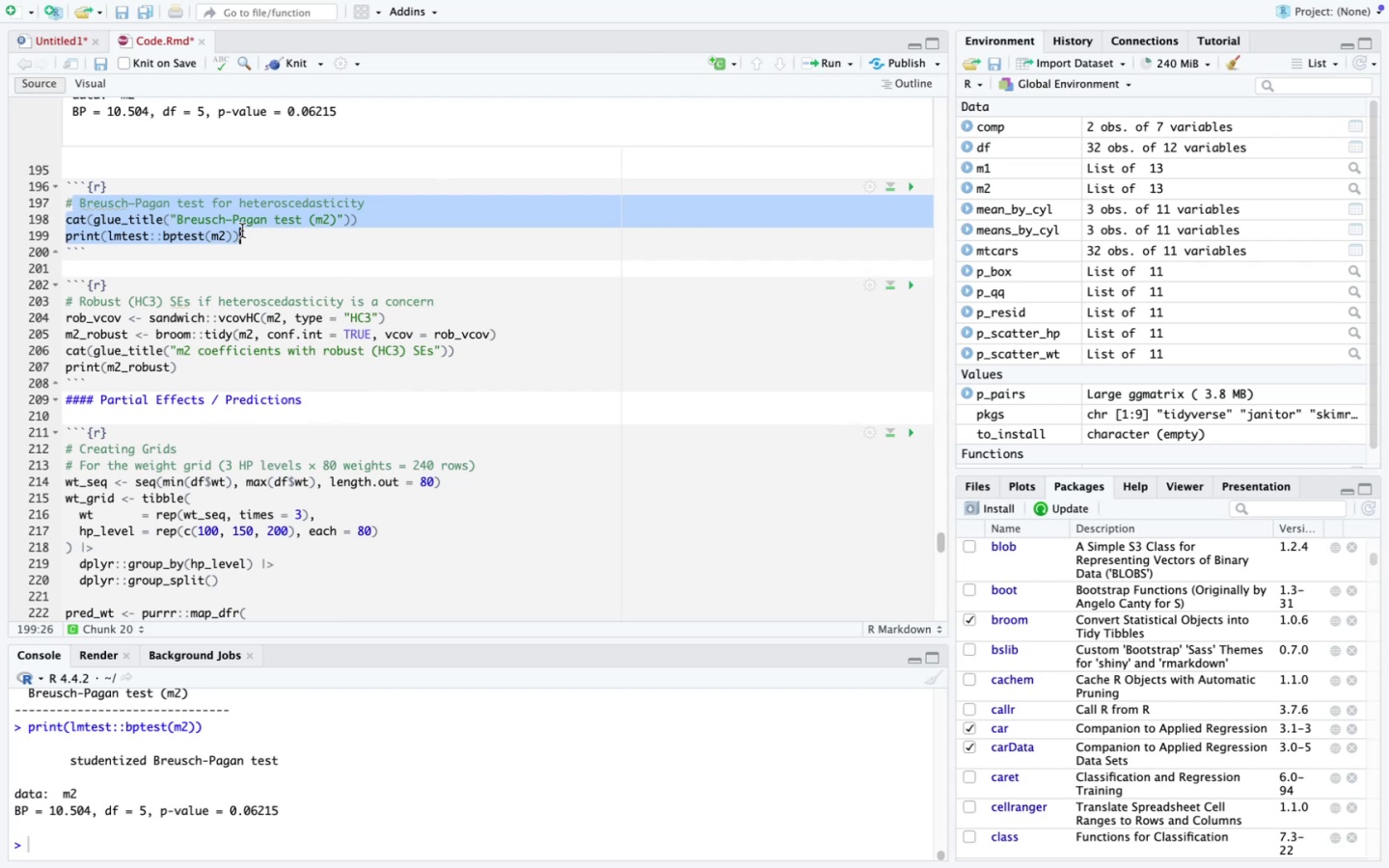 
key(Backspace)
key(Backspace)
type(robvco)
key(Backspace)
key(Backspace)
key(Backspace)
type(_co)
key(Backspace)
key(Backspace)
type(vcov <- sandwi)
 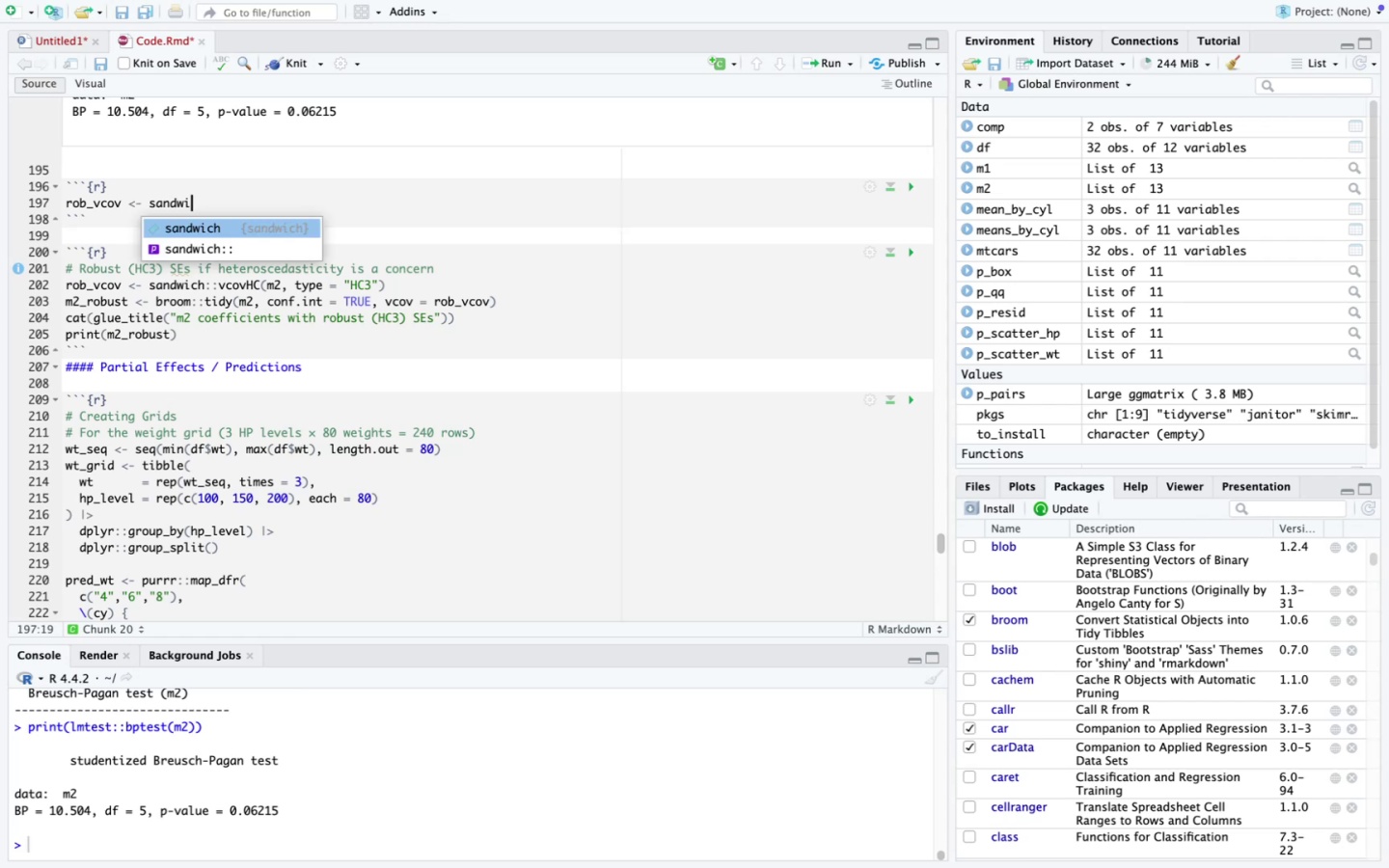 
key(Enter)
 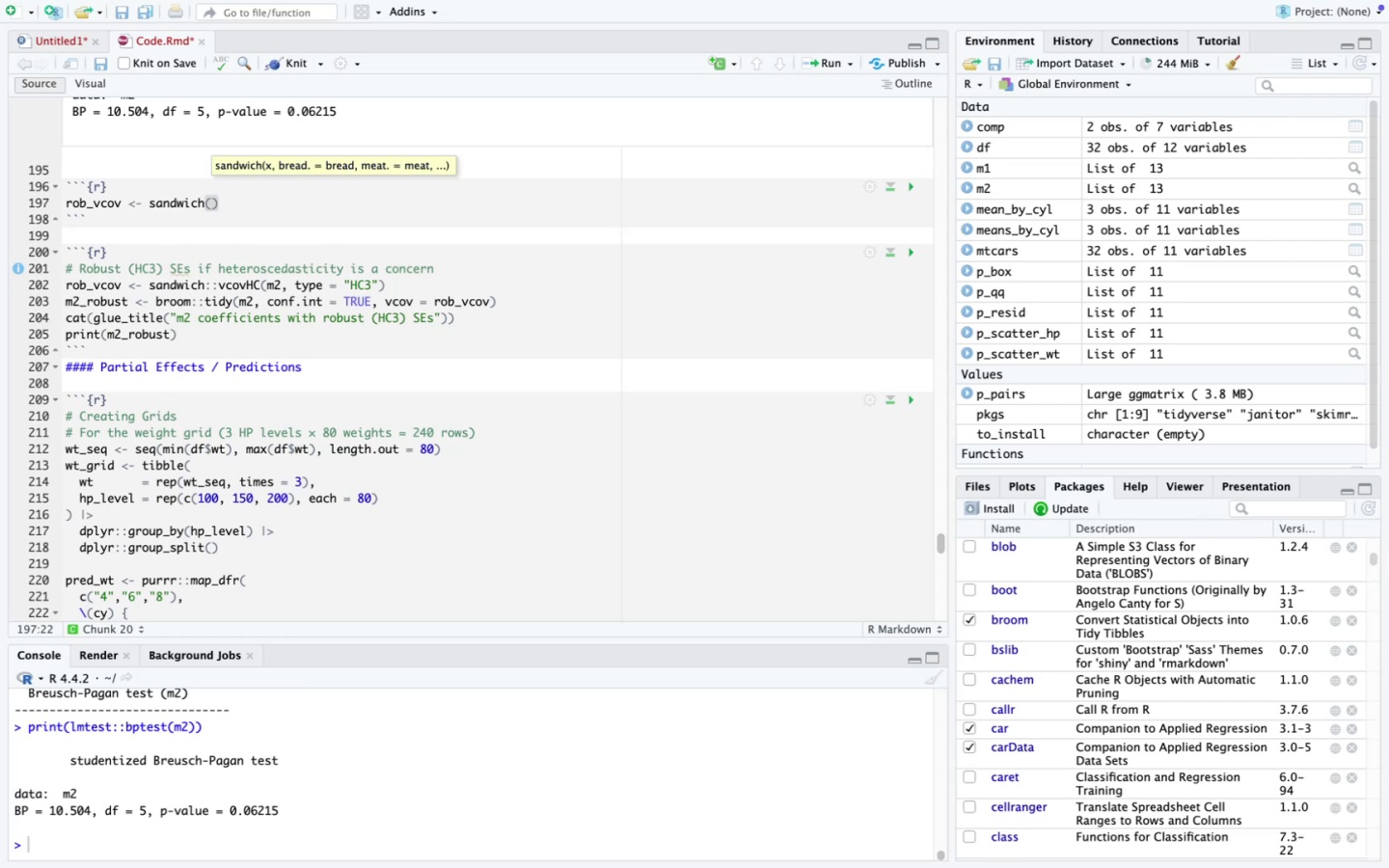 
key(Backspace)
type(::vcov:)
key(Backspace)
type(HC(m2, type = "HC3)
 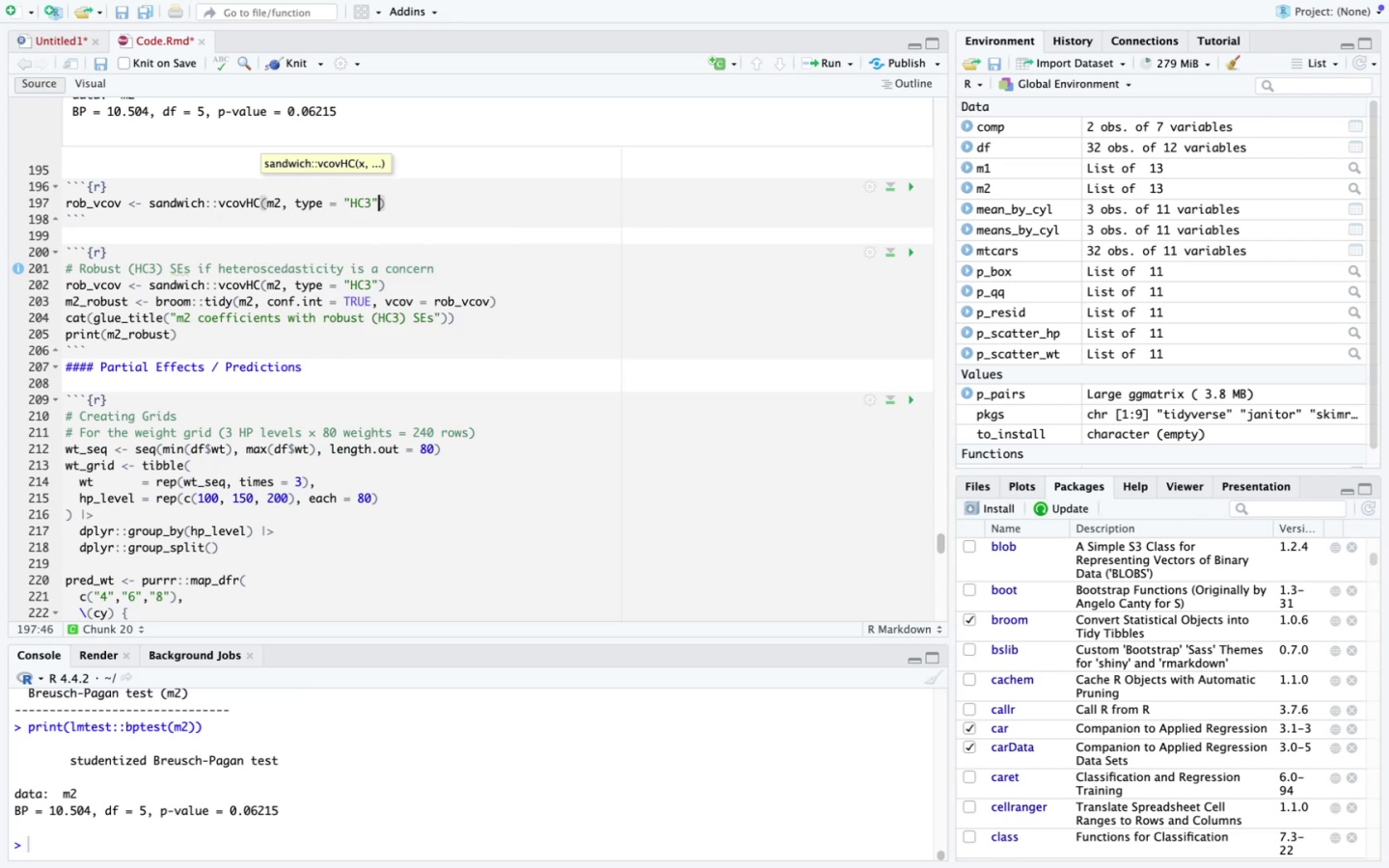 
 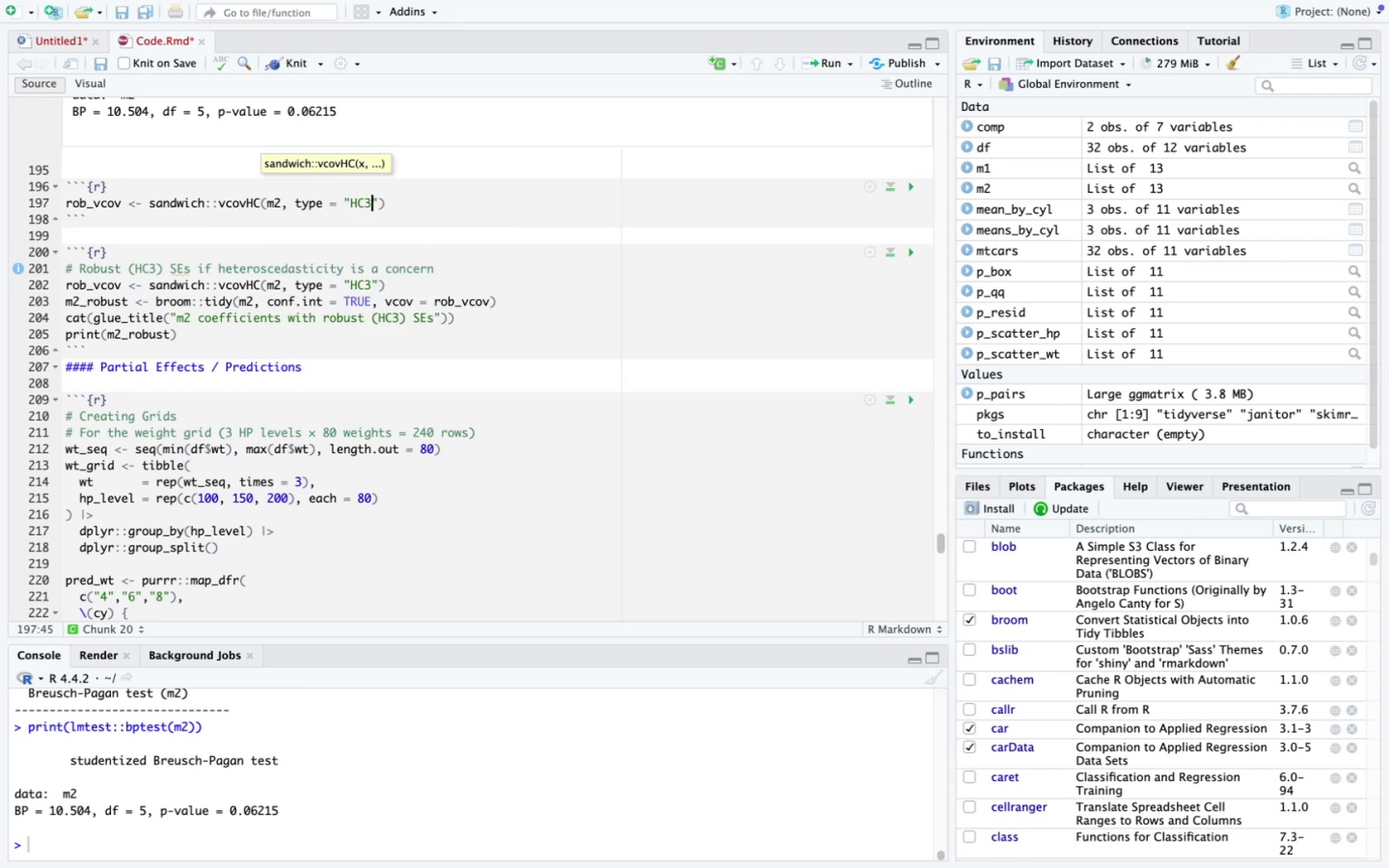 
key(ArrowRight)
 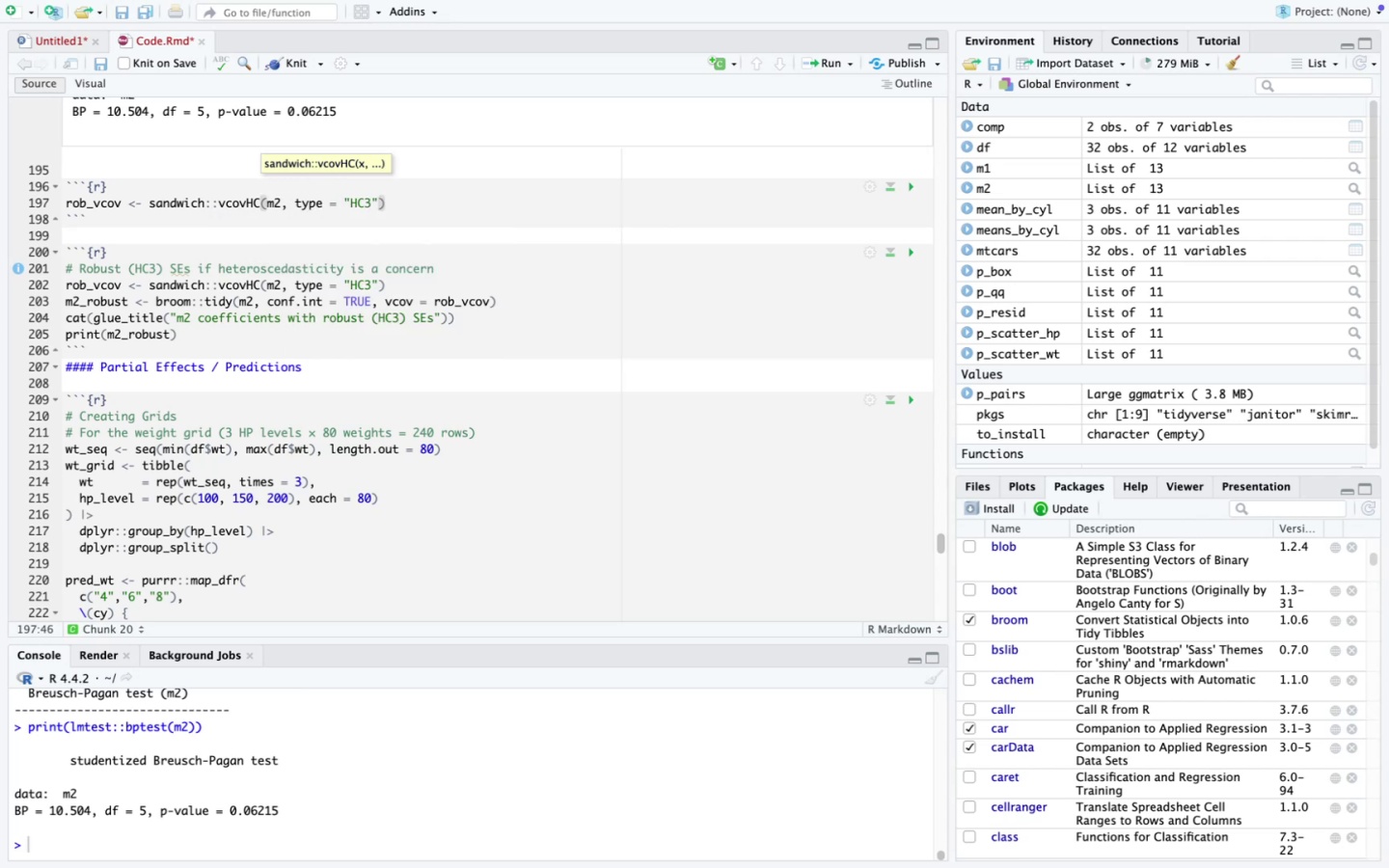 
key(ArrowRight)
 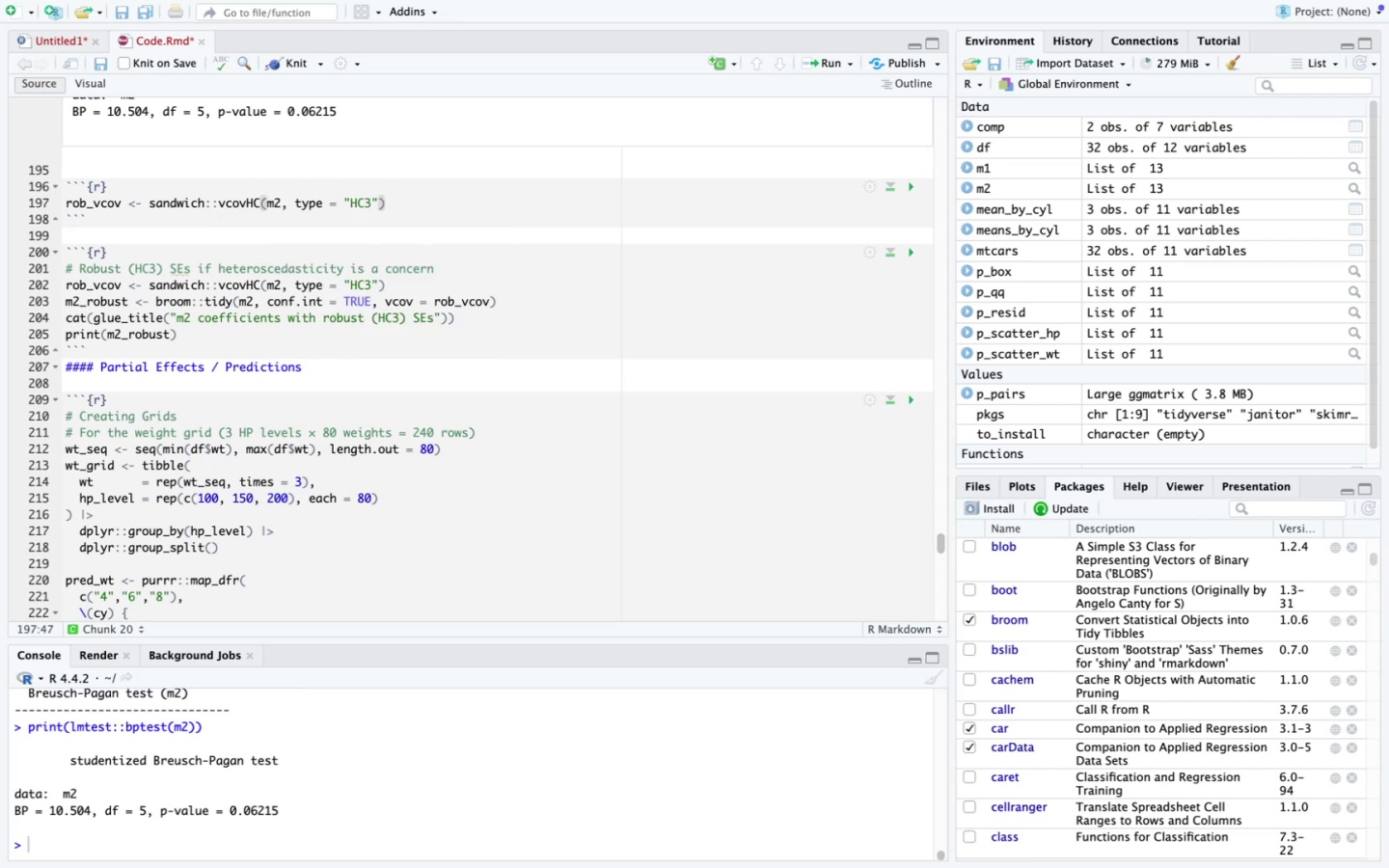 
key(Enter)
 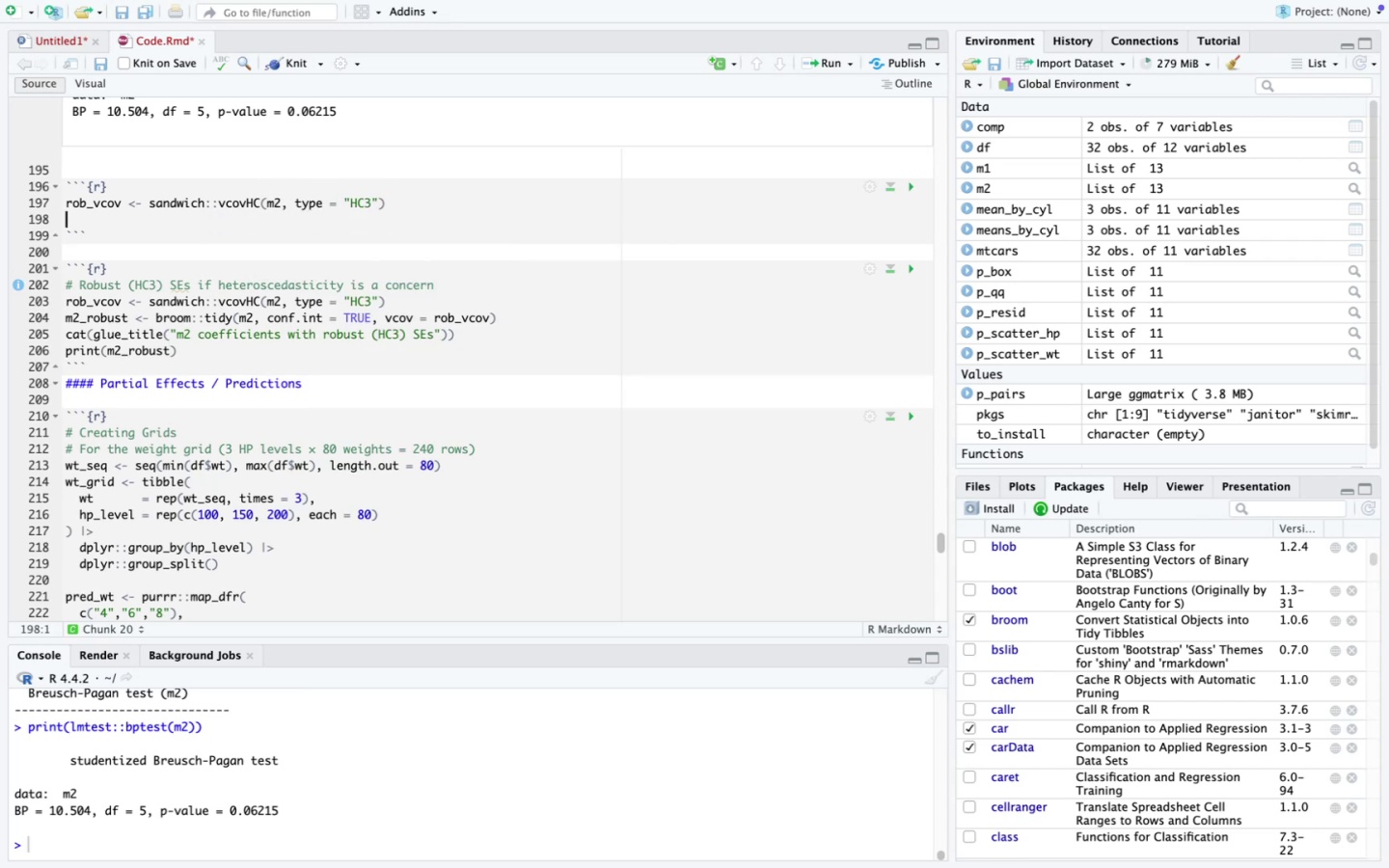 
type(m2_robust <- broom::tidy(m2, conf.int)
 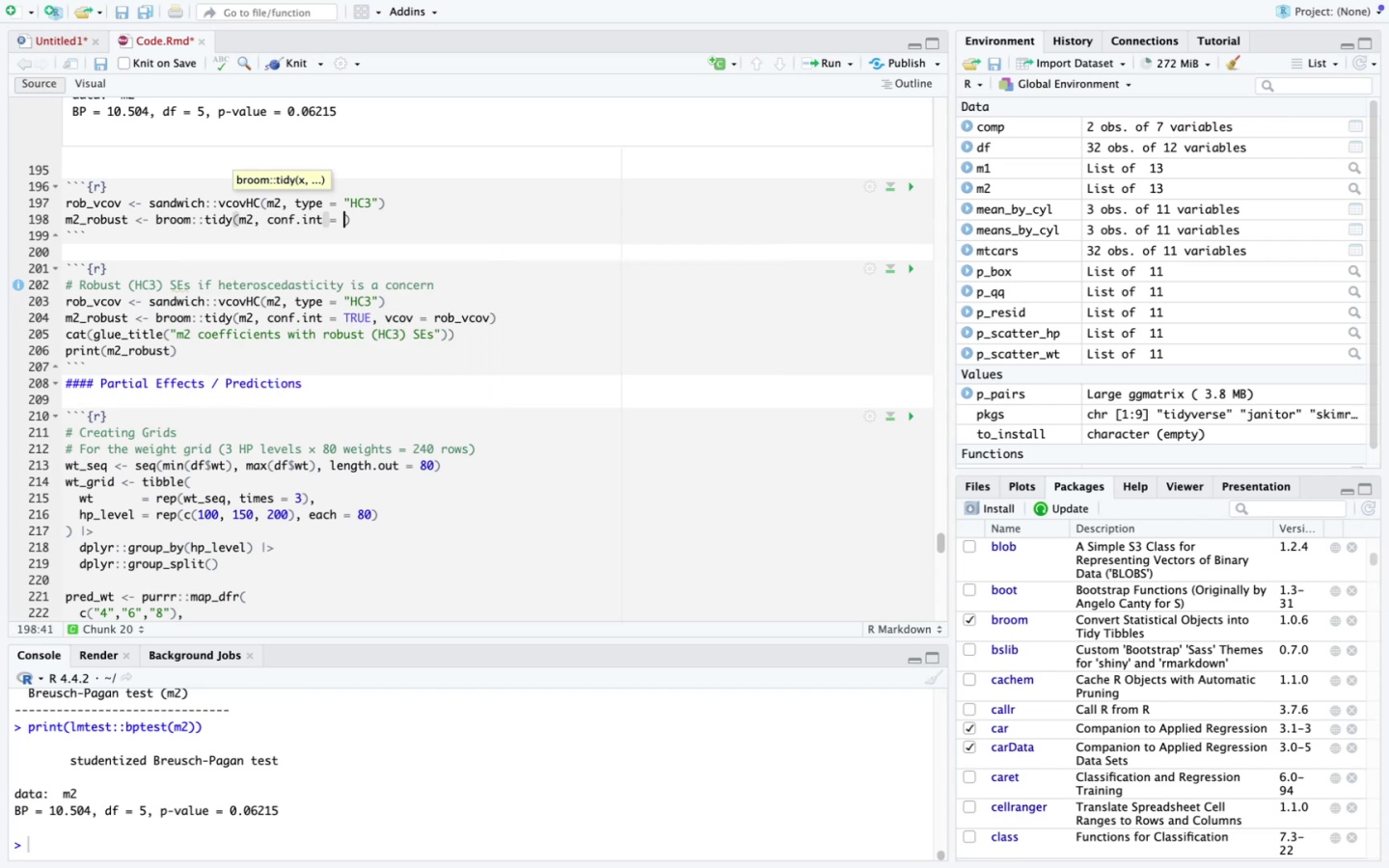 
 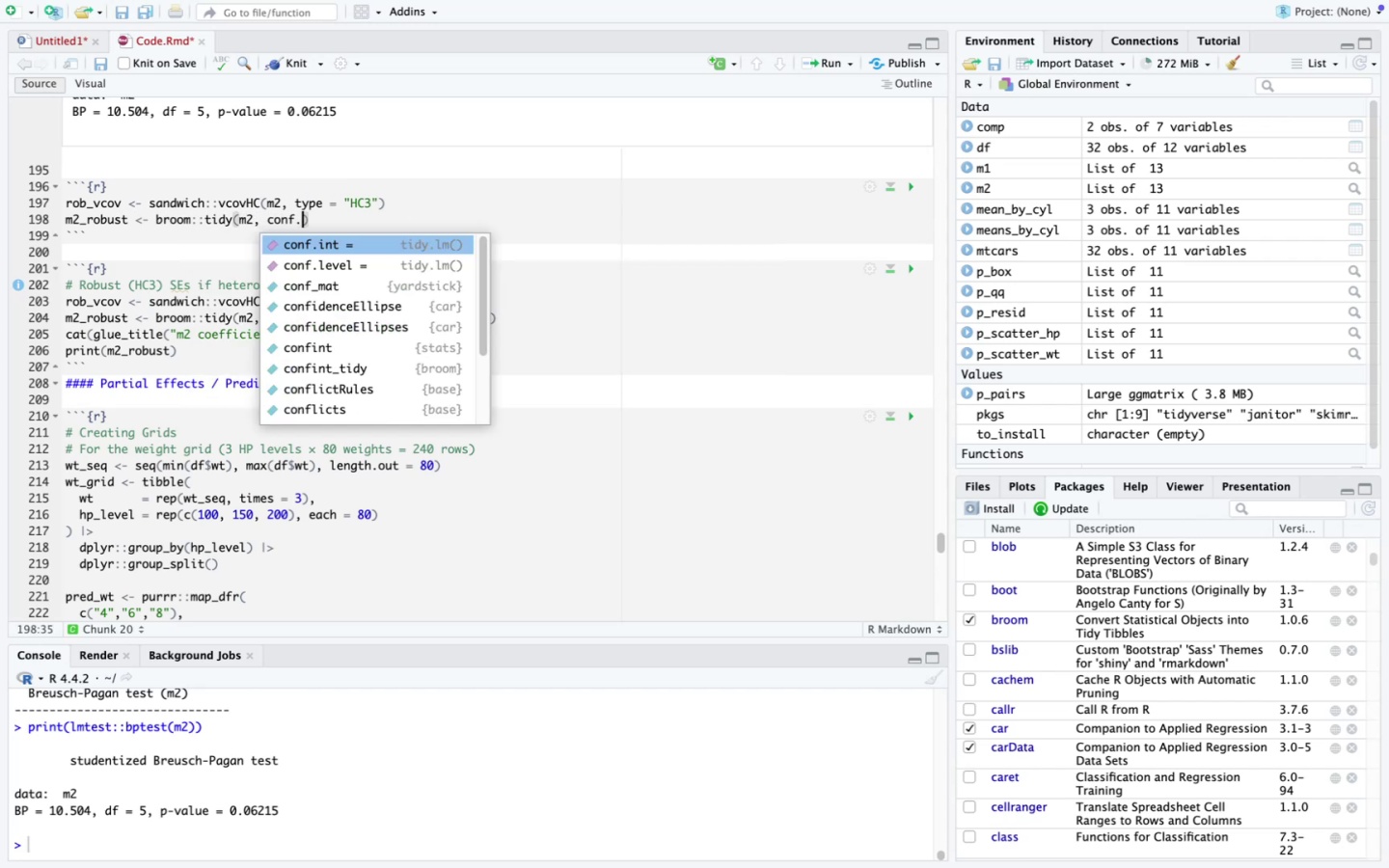 
key(Enter)
 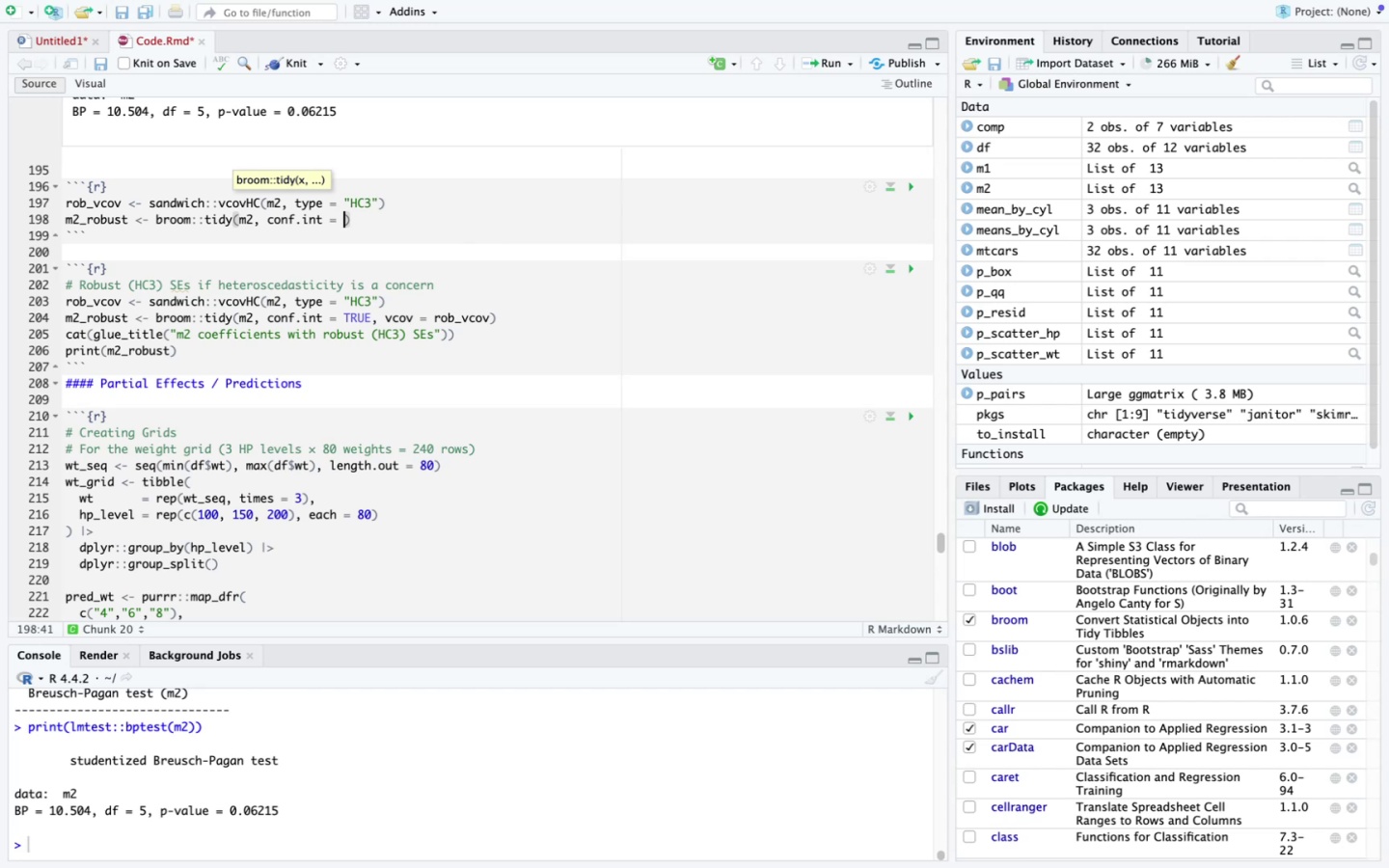 
type(TRUE, vov)
key(Backspace)
key(Backspace)
type(cov = rob+vco)
key(Backspace)
key(Backspace)
key(Backspace)
key(Backspace)
type(_vco)
 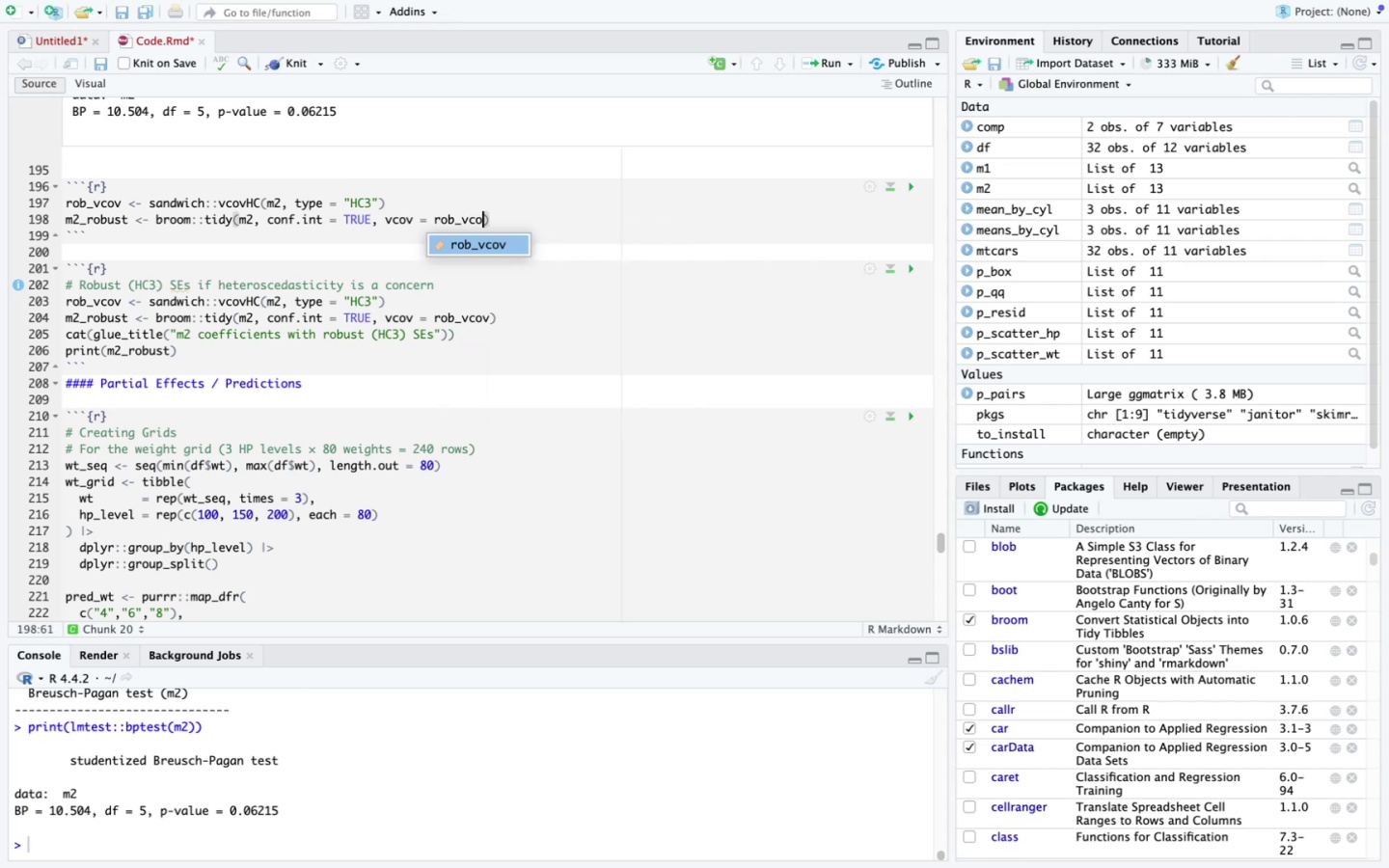 
key(Enter)
 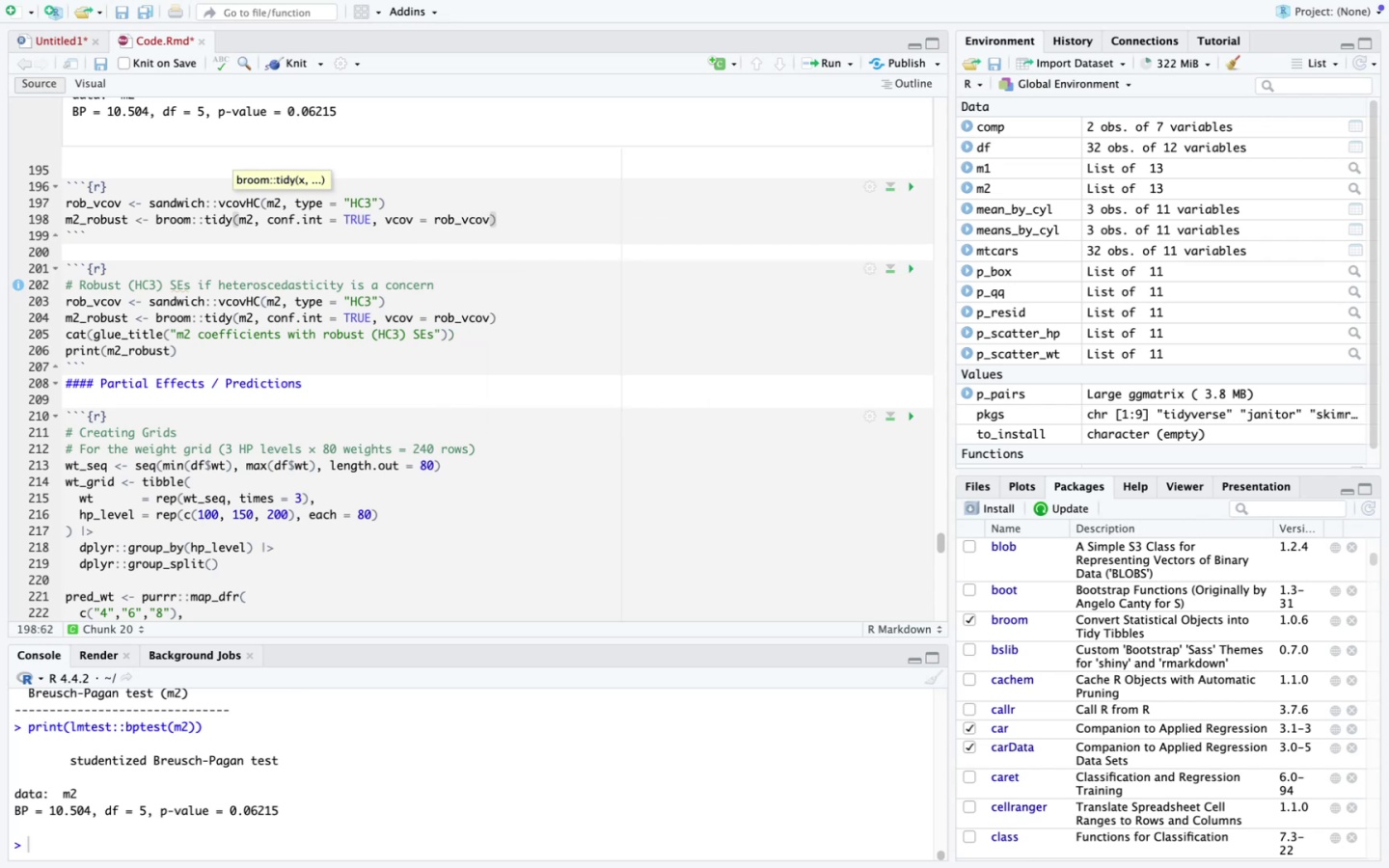 
key(ArrowRight)
 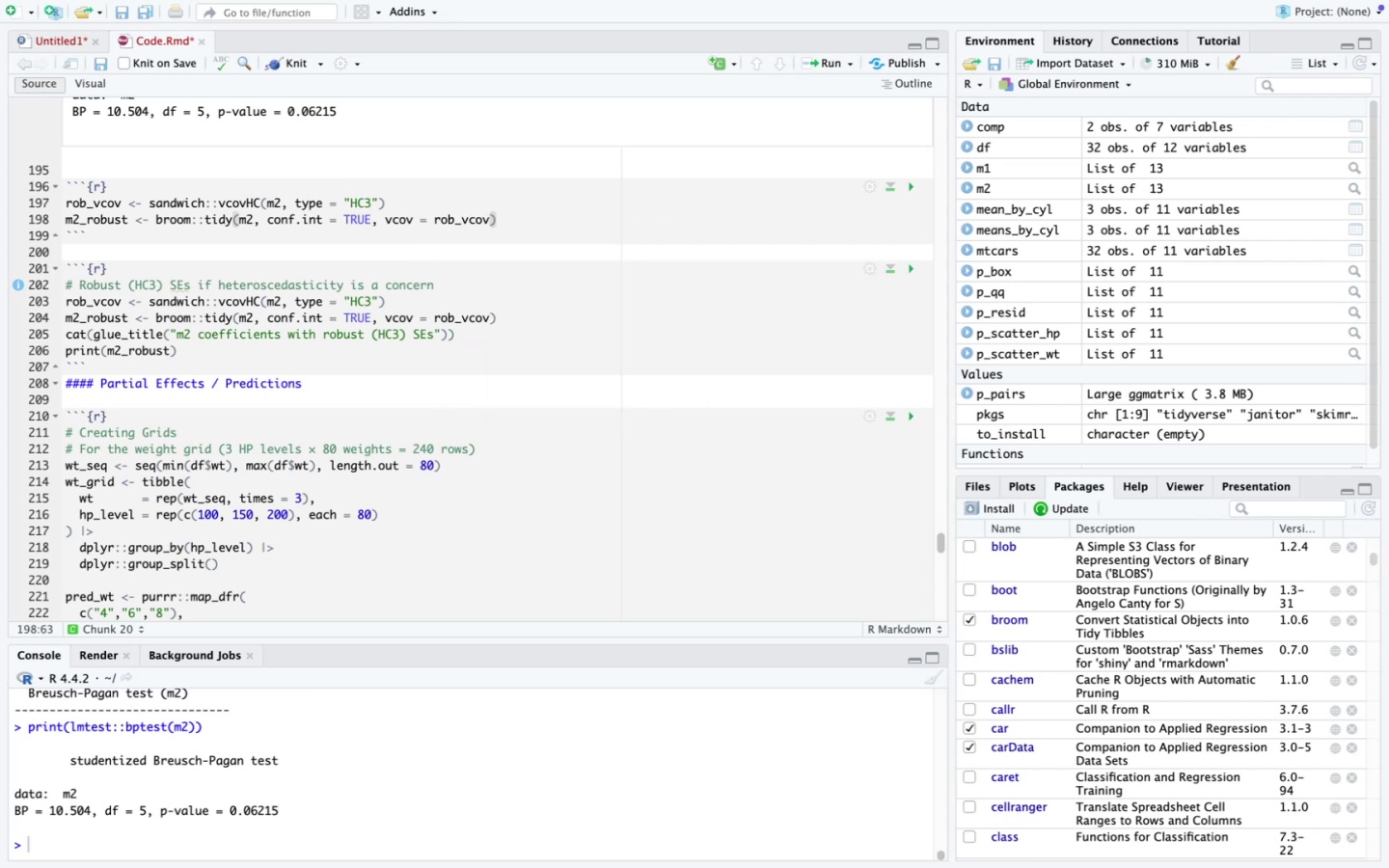 
key(Enter)
 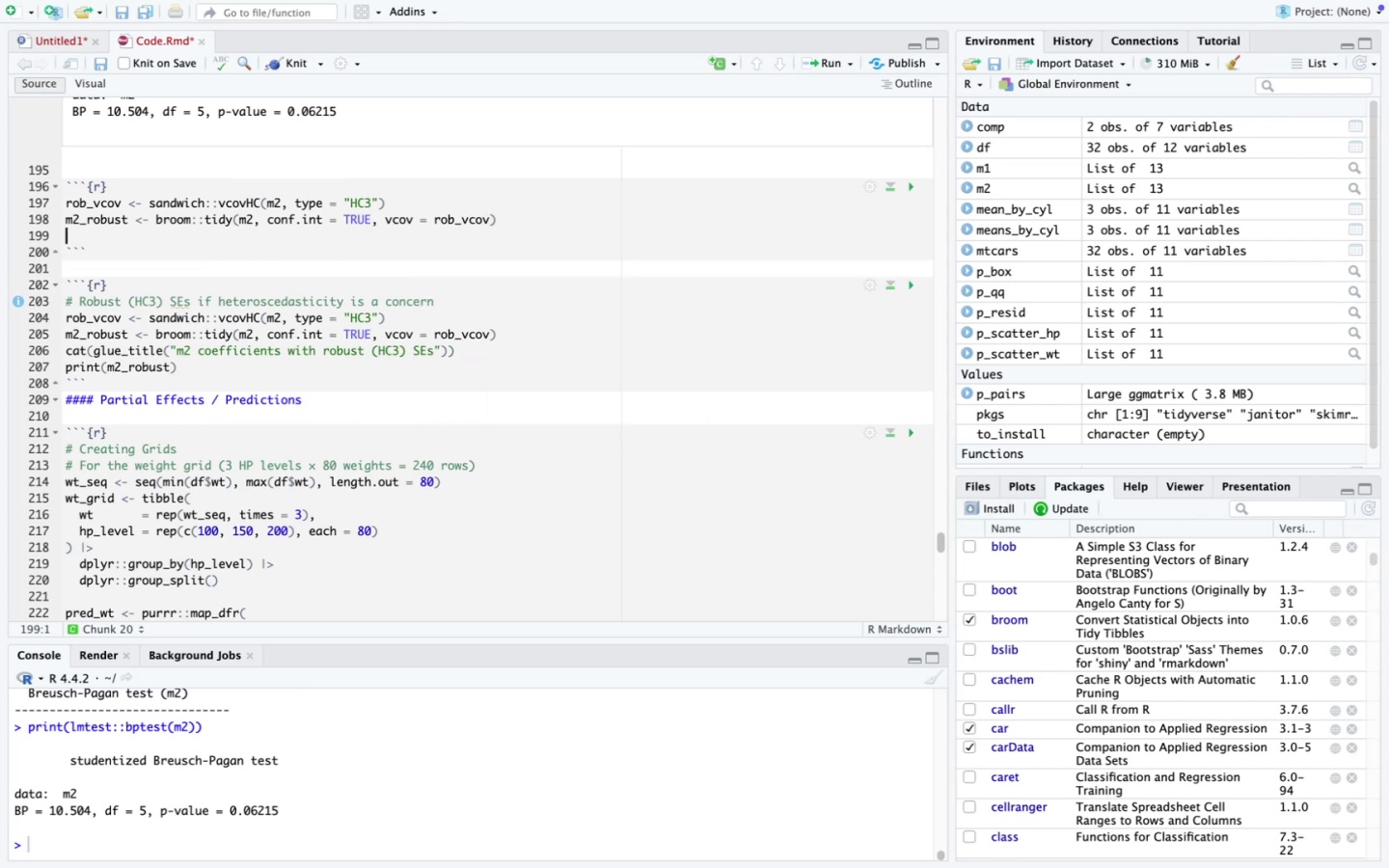 
type(cat(l)
key(Backspace)
type(glue_title(:)
key(Backspace)
type("m2 coefficients with robust (HC3) SEs)
 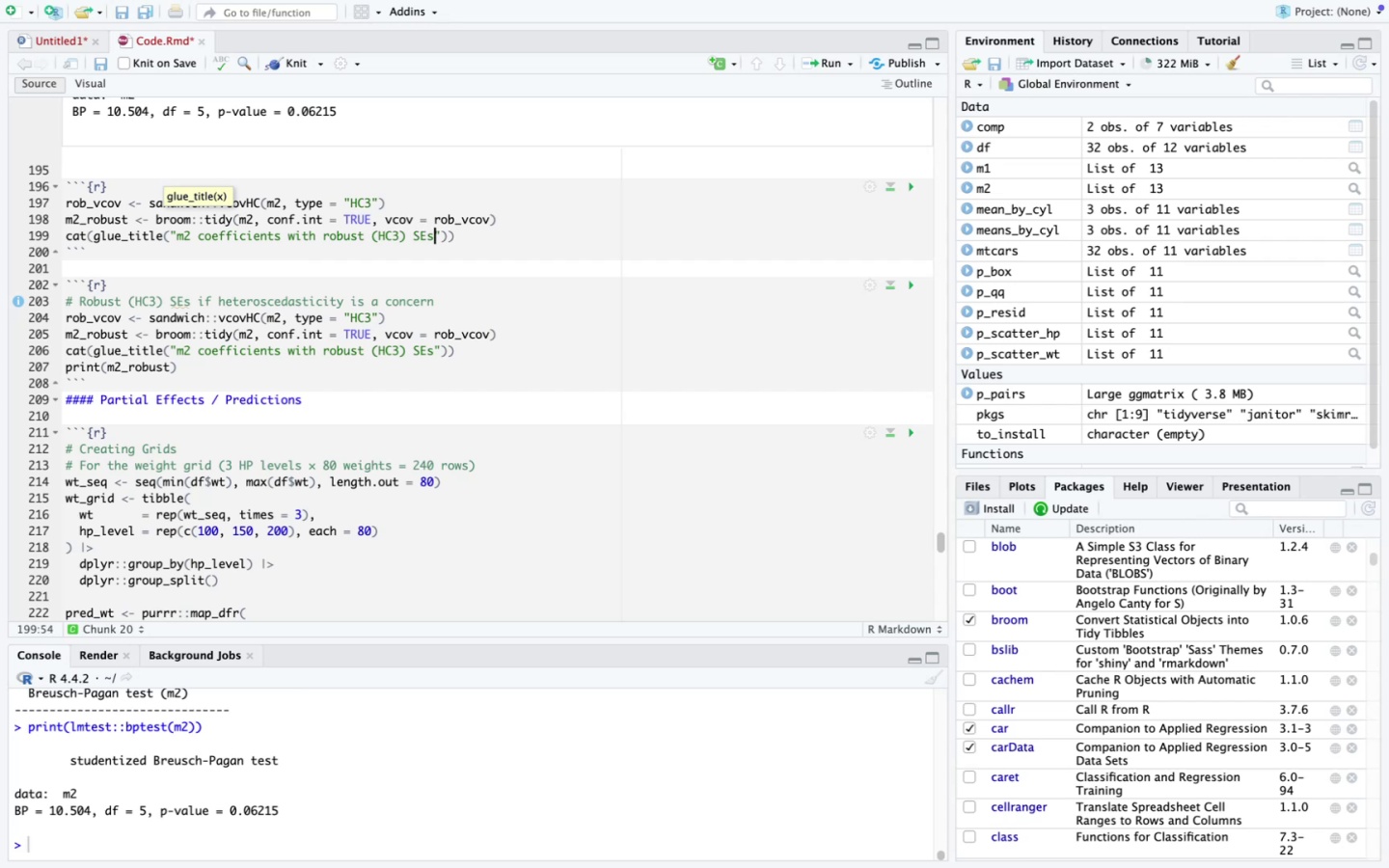 
 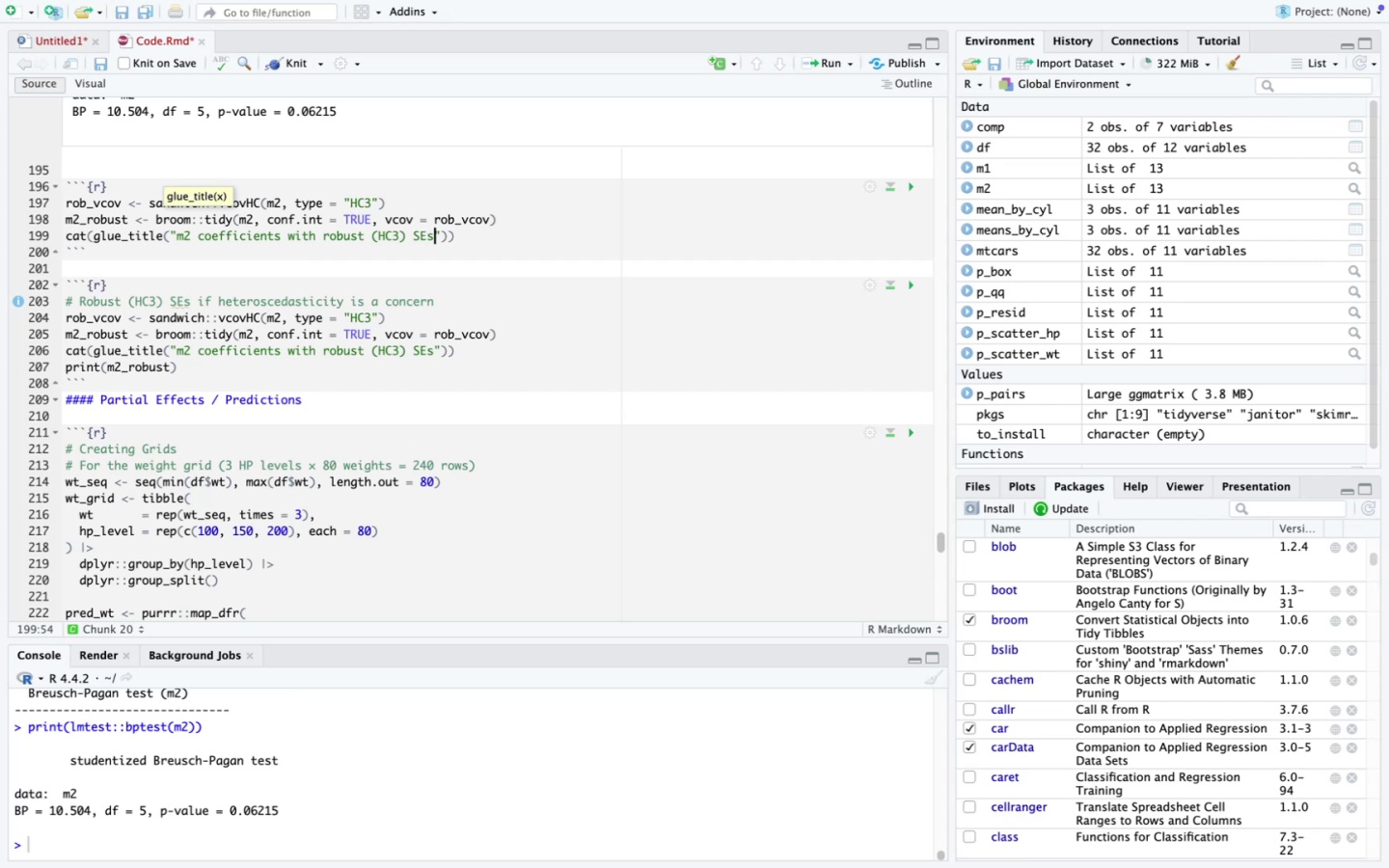 
key(ArrowRight)
 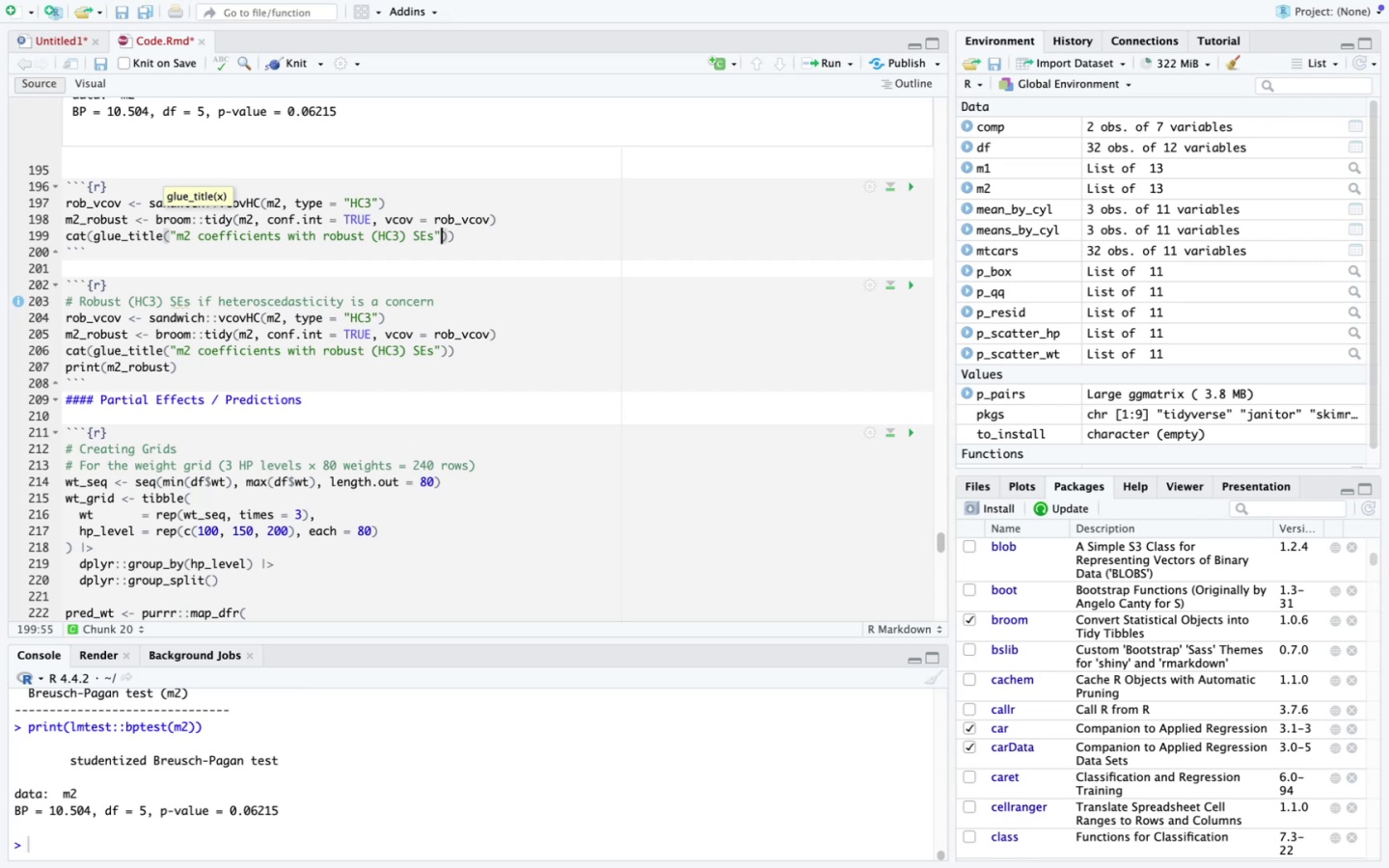 
key(ArrowRight)
 